 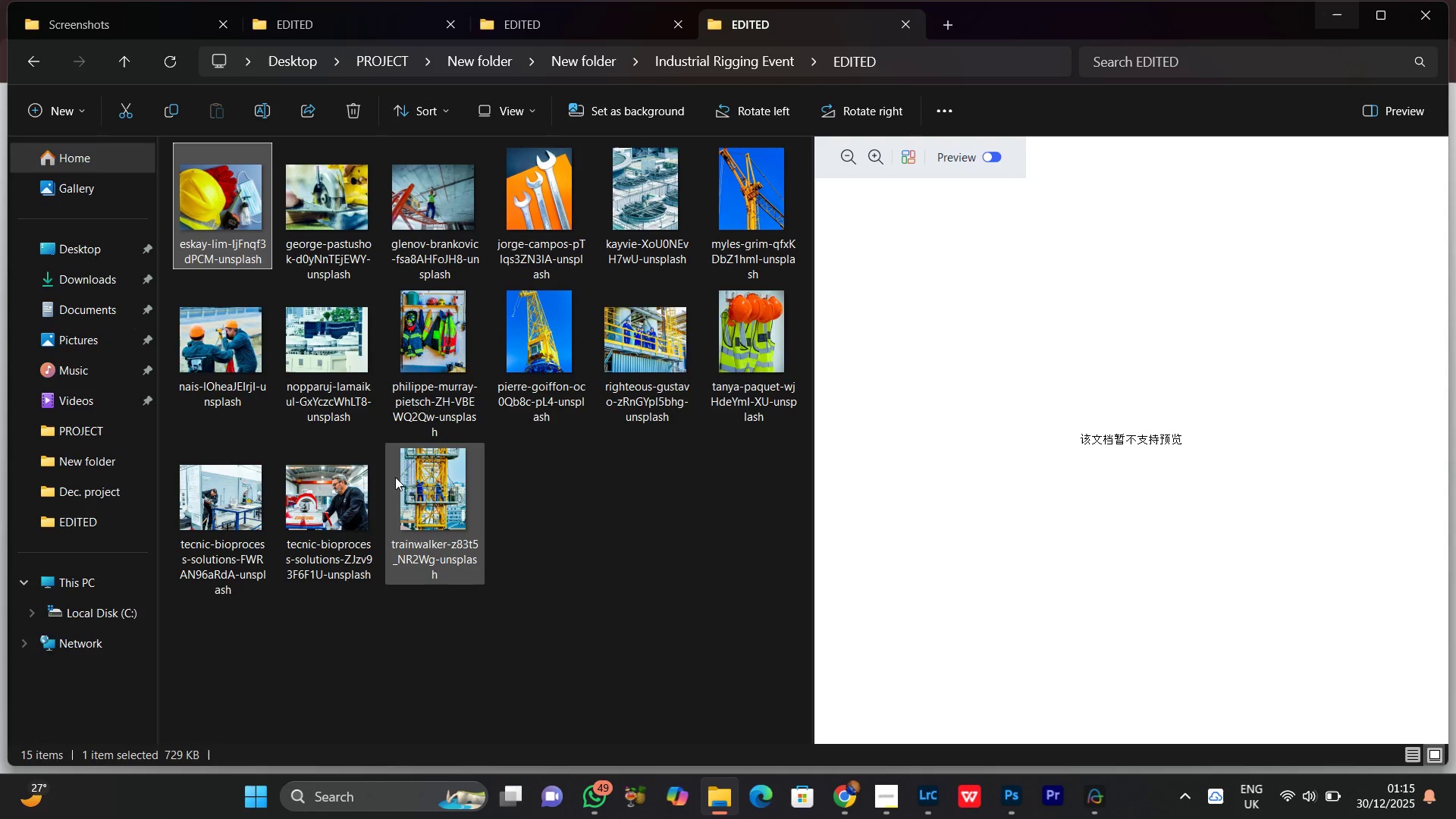 
hold_key(key=ShiftLeft, duration=0.33)
left_click([420, 502])
 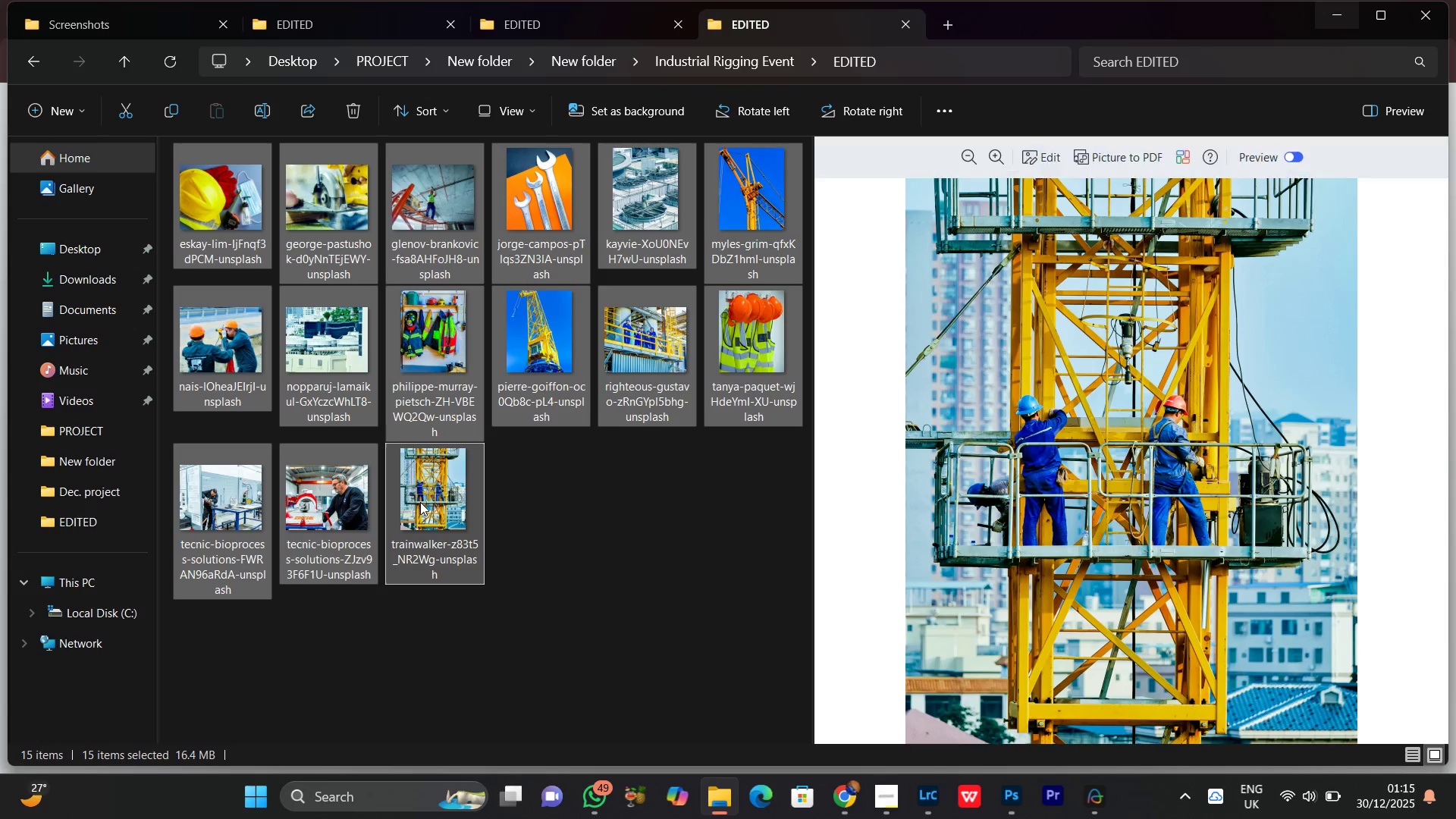 
right_click([420, 502])
 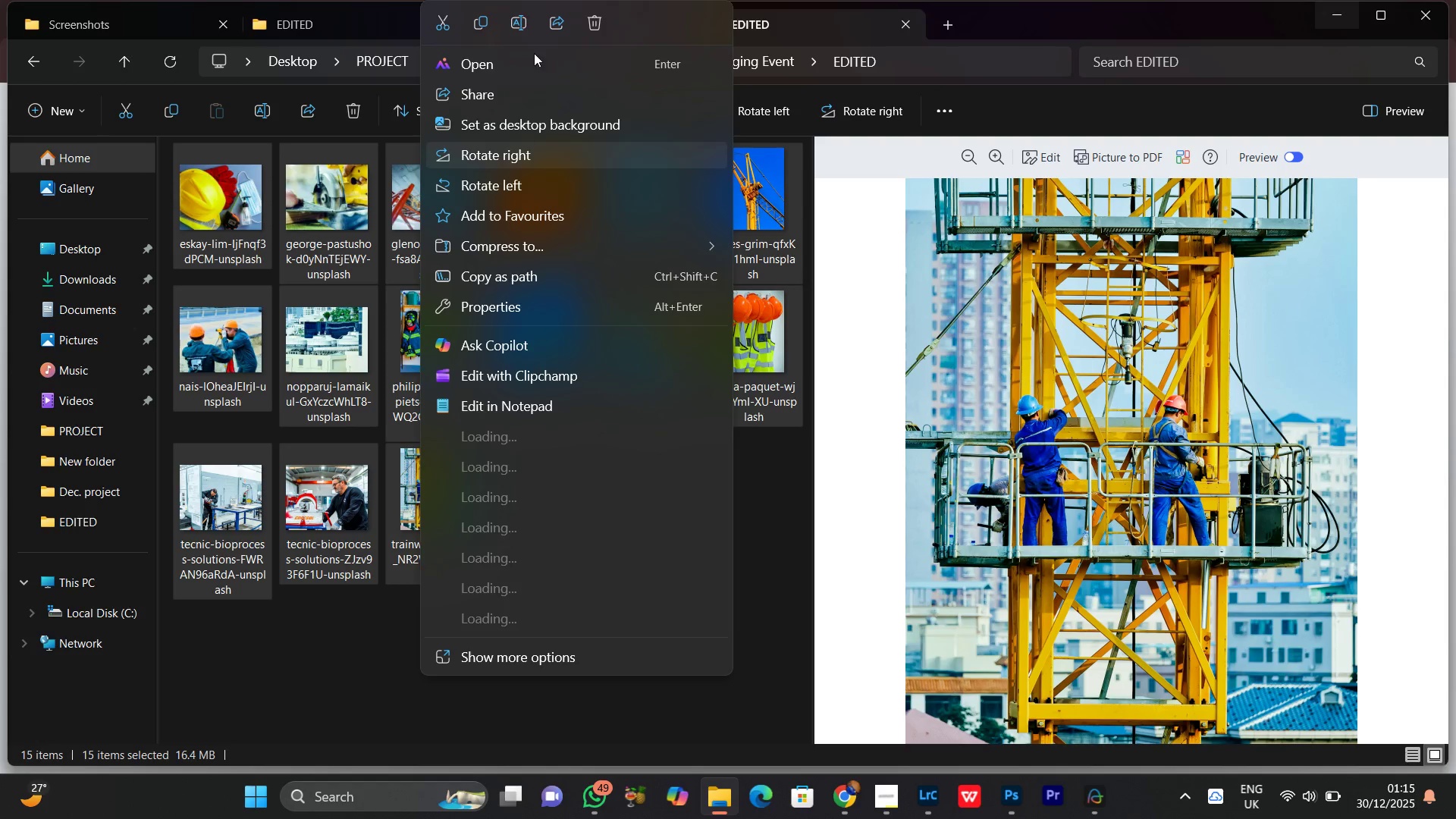 
left_click([518, 20])
 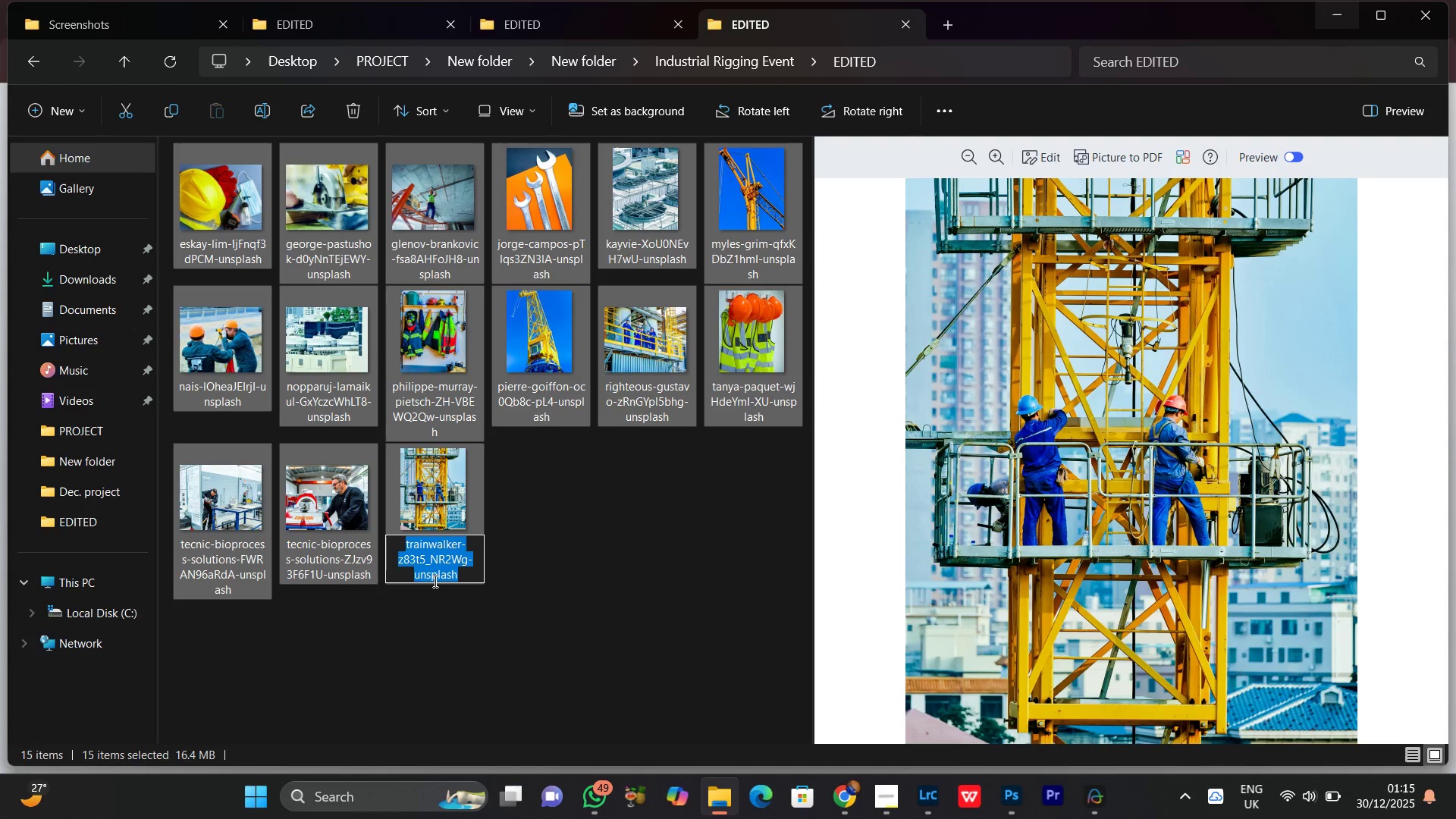 
right_click([432, 573])
 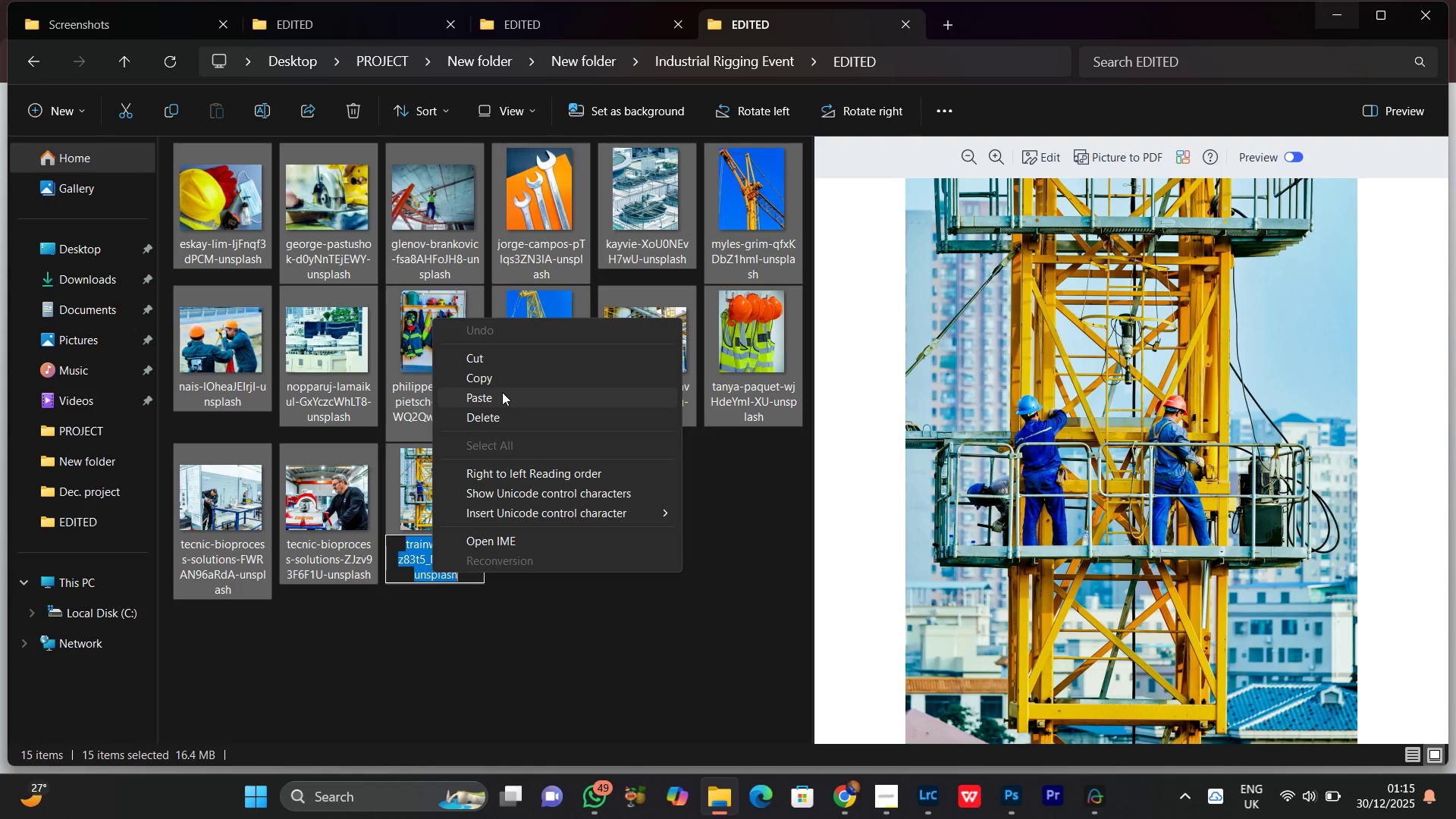 
left_click([497, 394])
 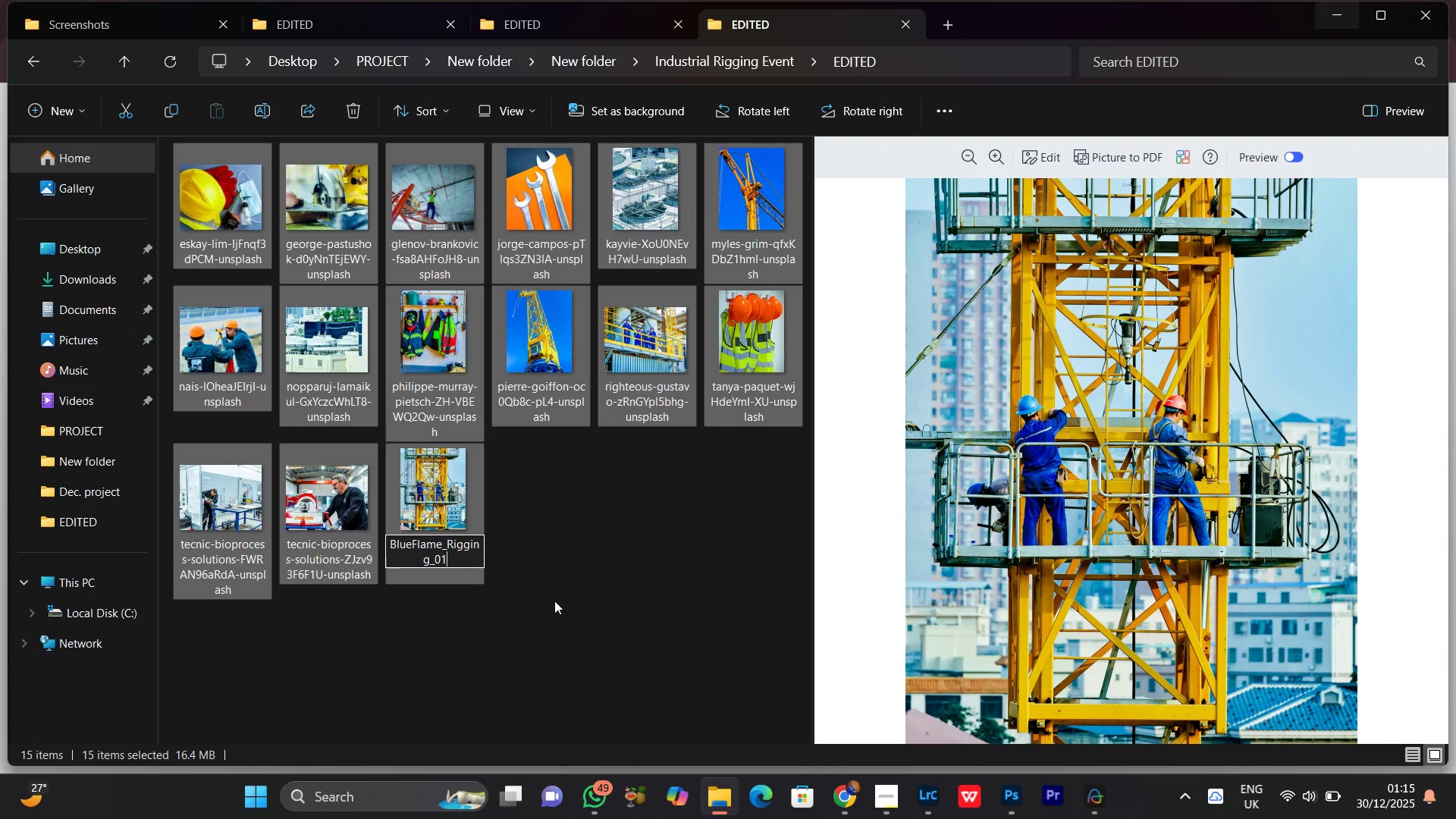 
left_click([562, 593])
 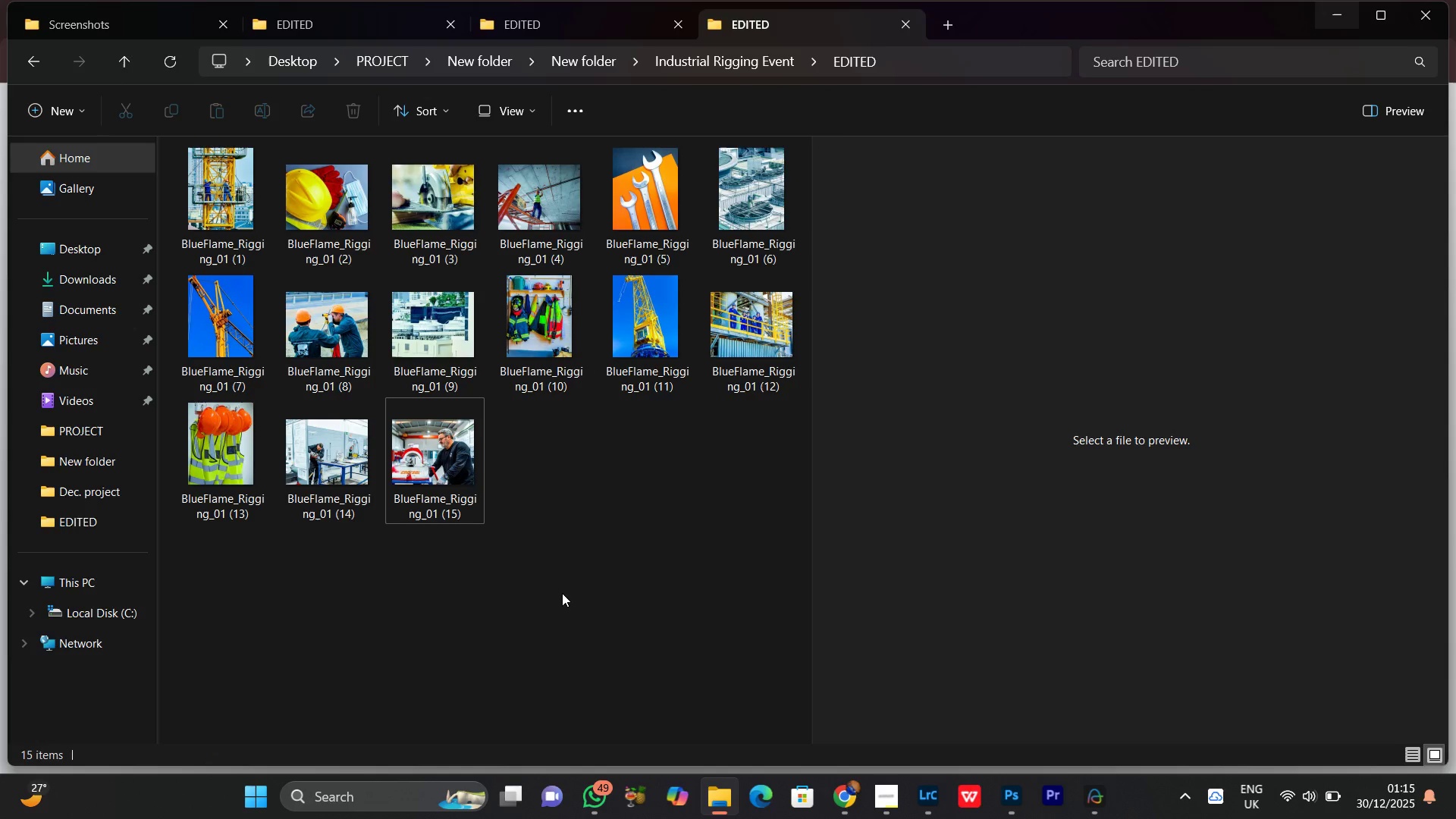 
wait(6.58)
 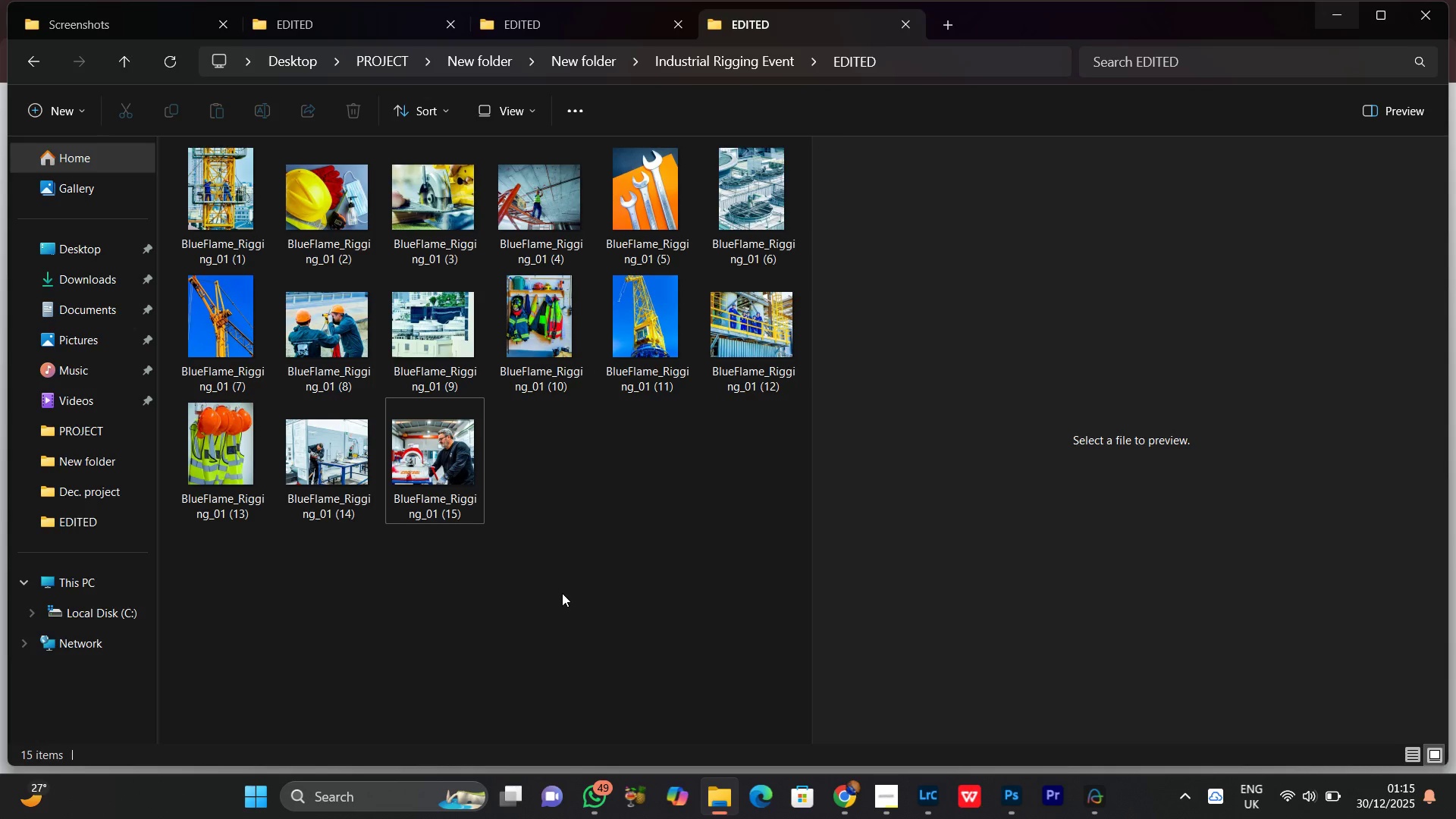 
left_click([233, 221])
 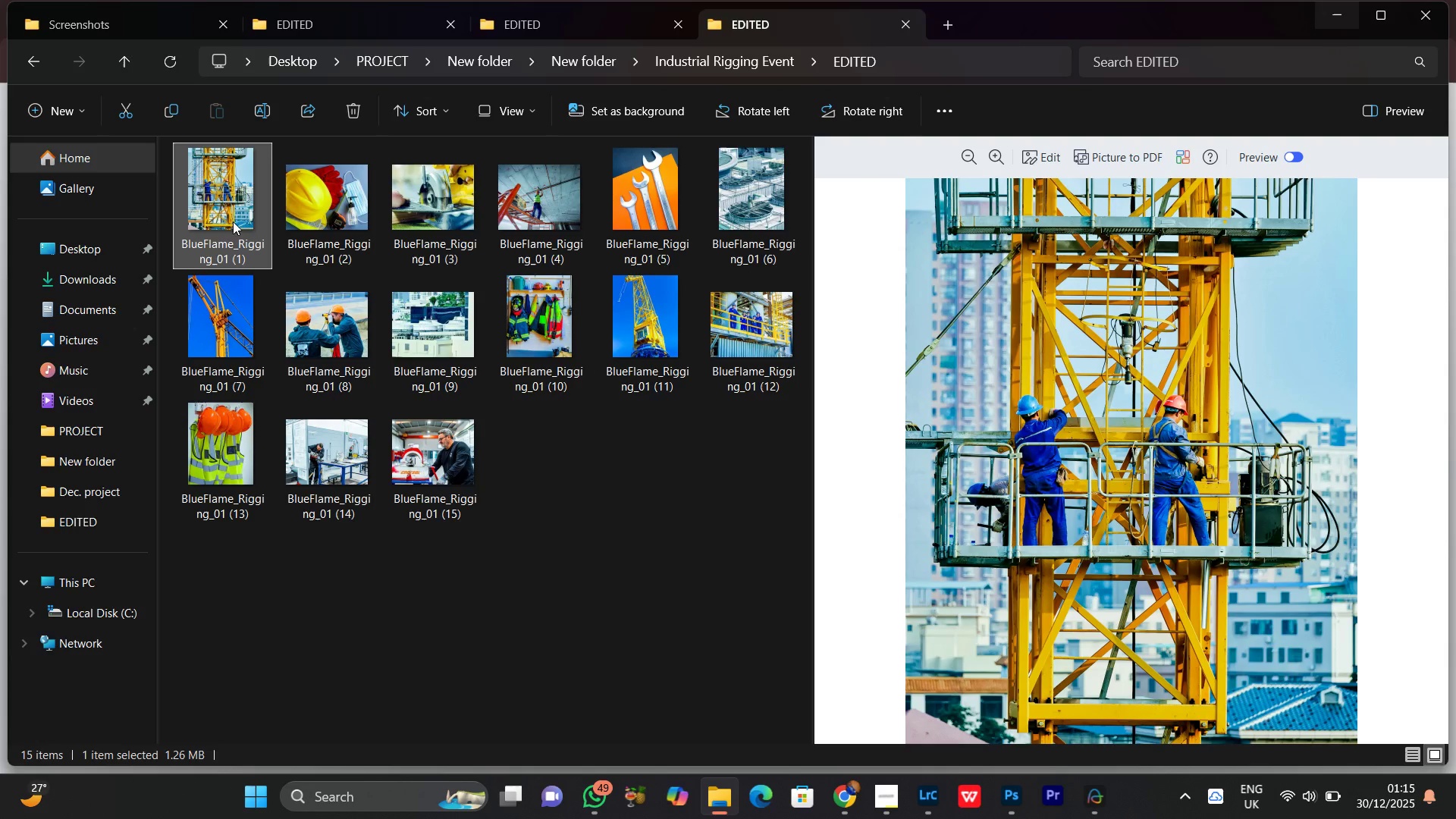 
right_click([233, 221])
 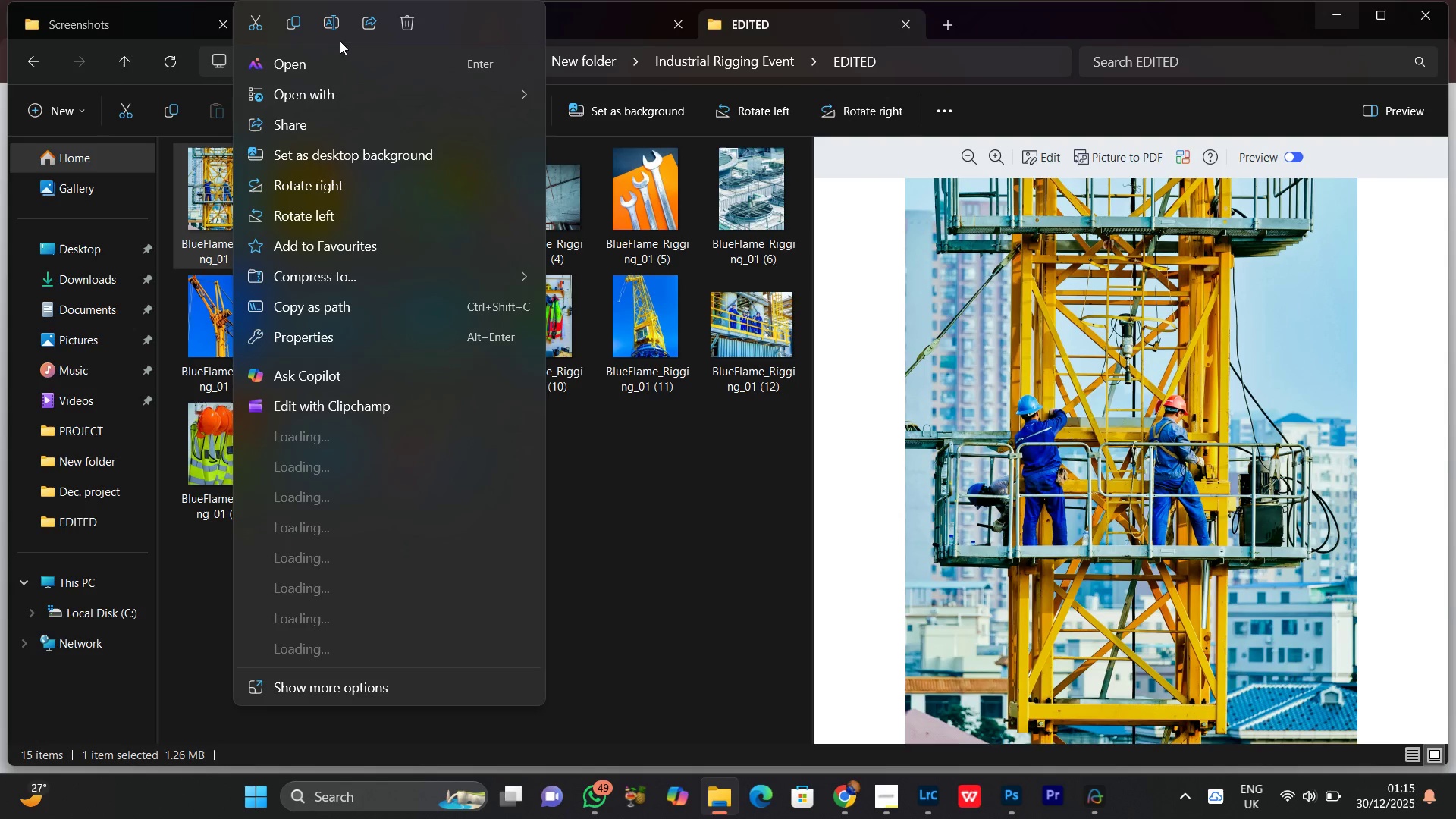 
left_click([335, 28])
 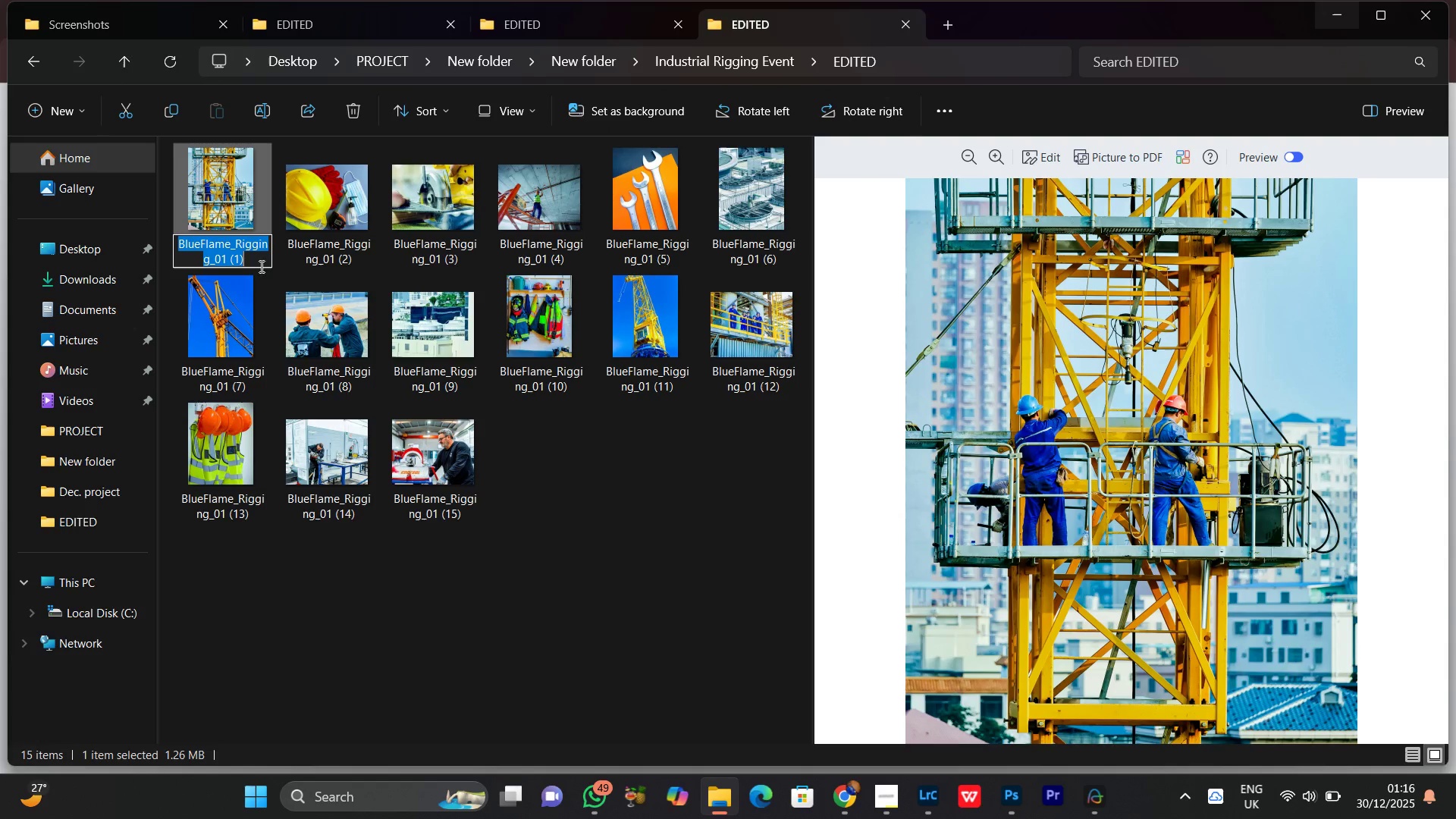 
left_click([259, 258])
 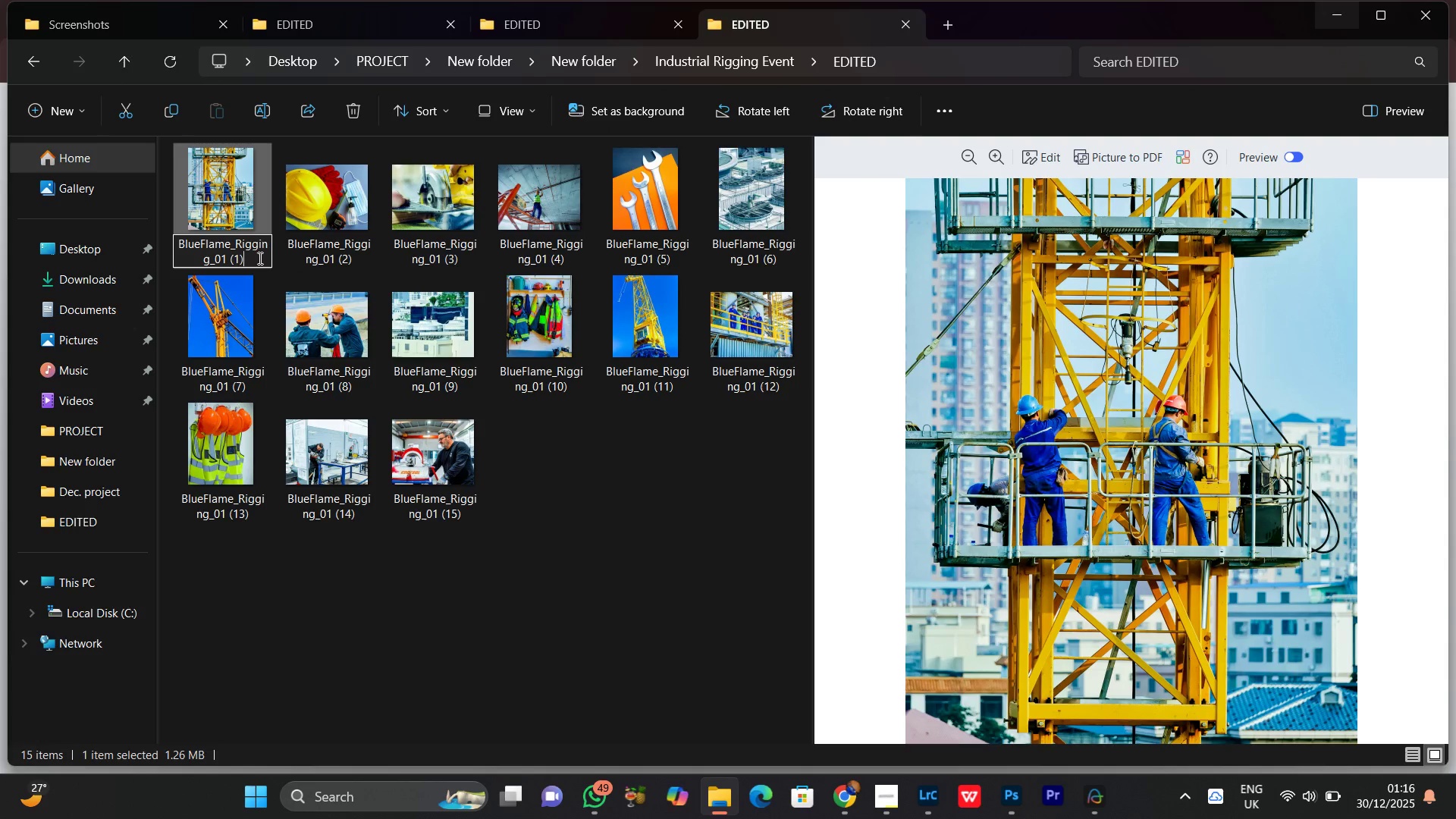 
key(Backspace)
 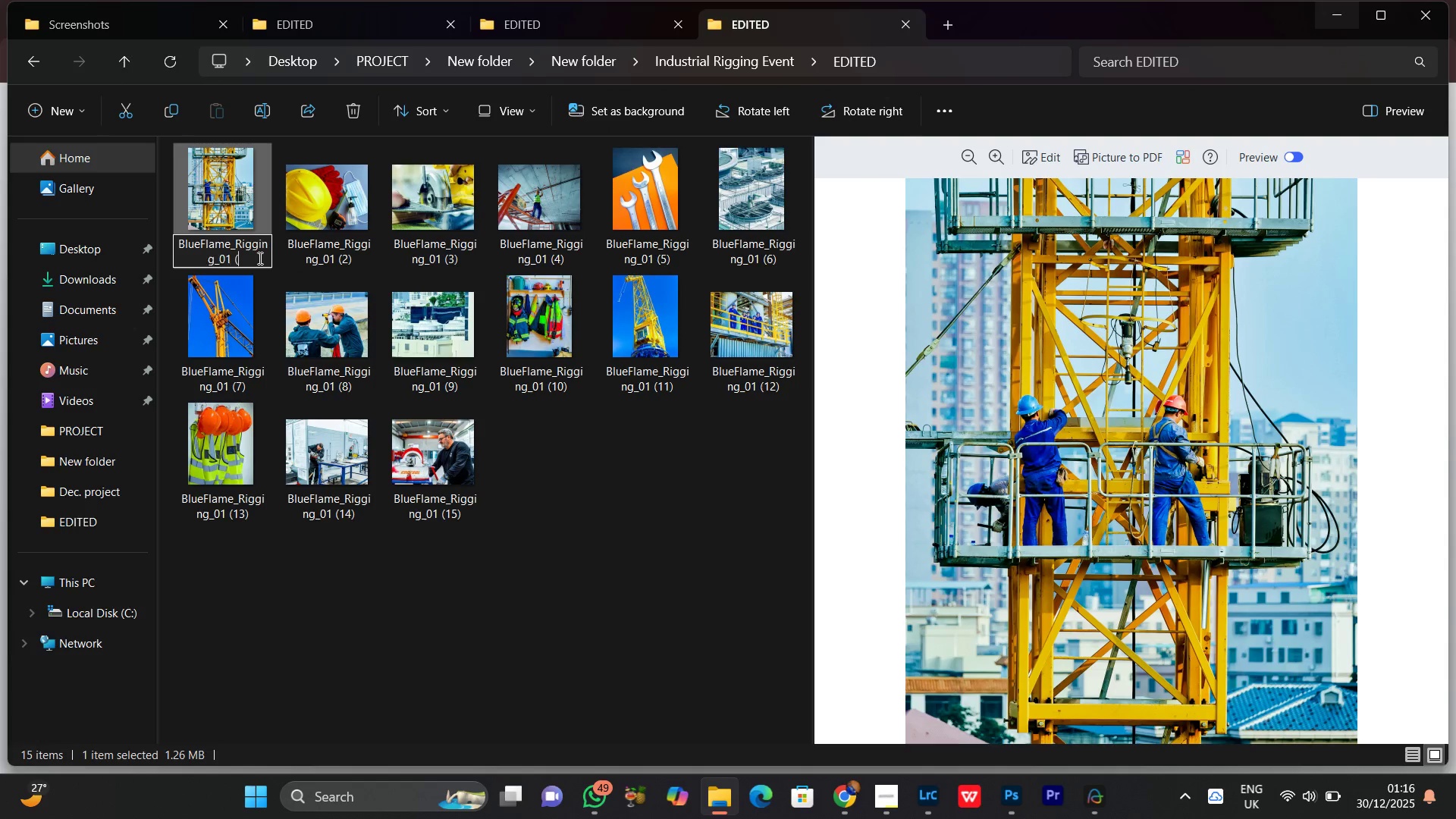 
key(Backspace)
 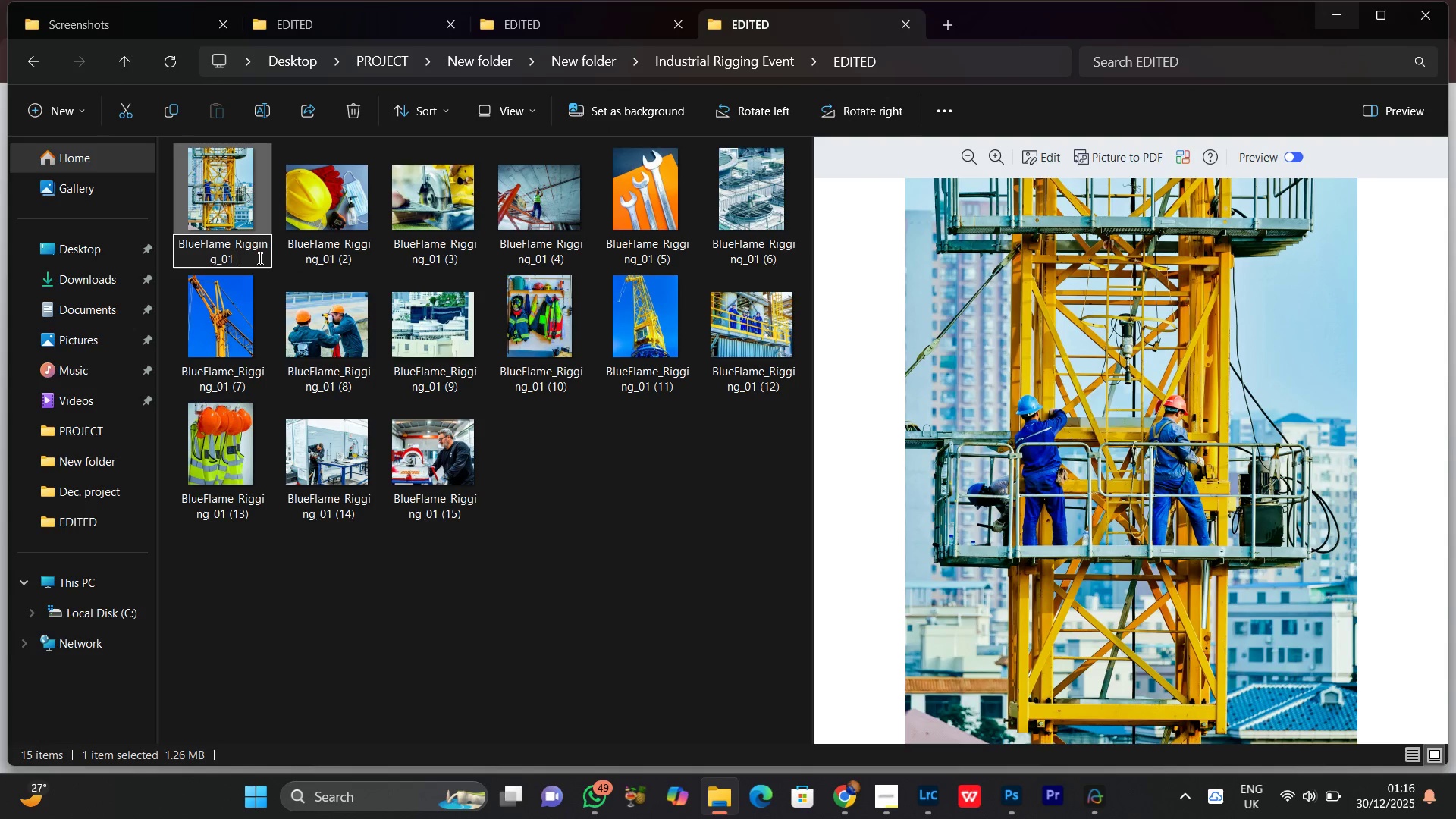 
key(Backspace)
 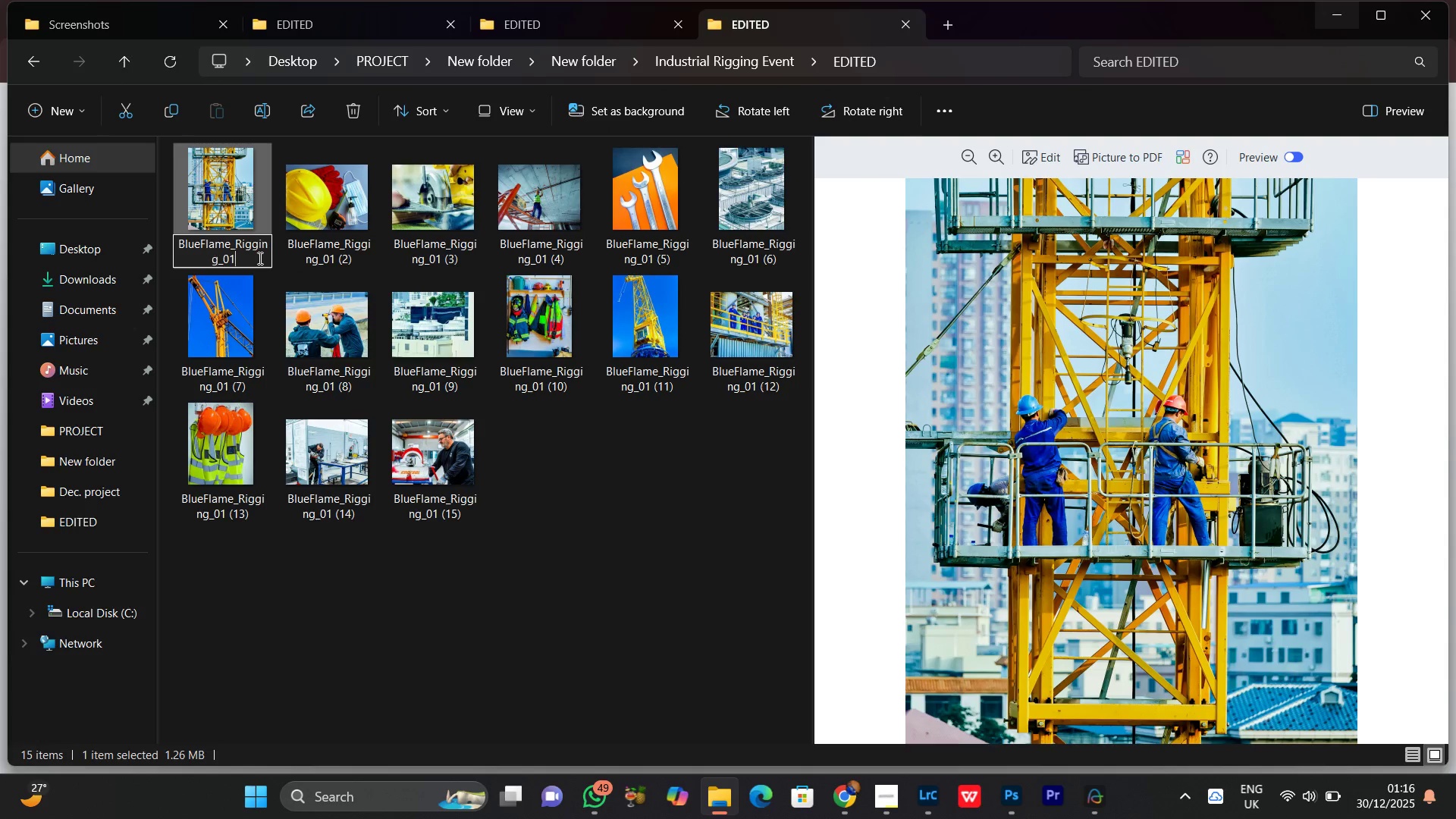 
key(Backspace)
 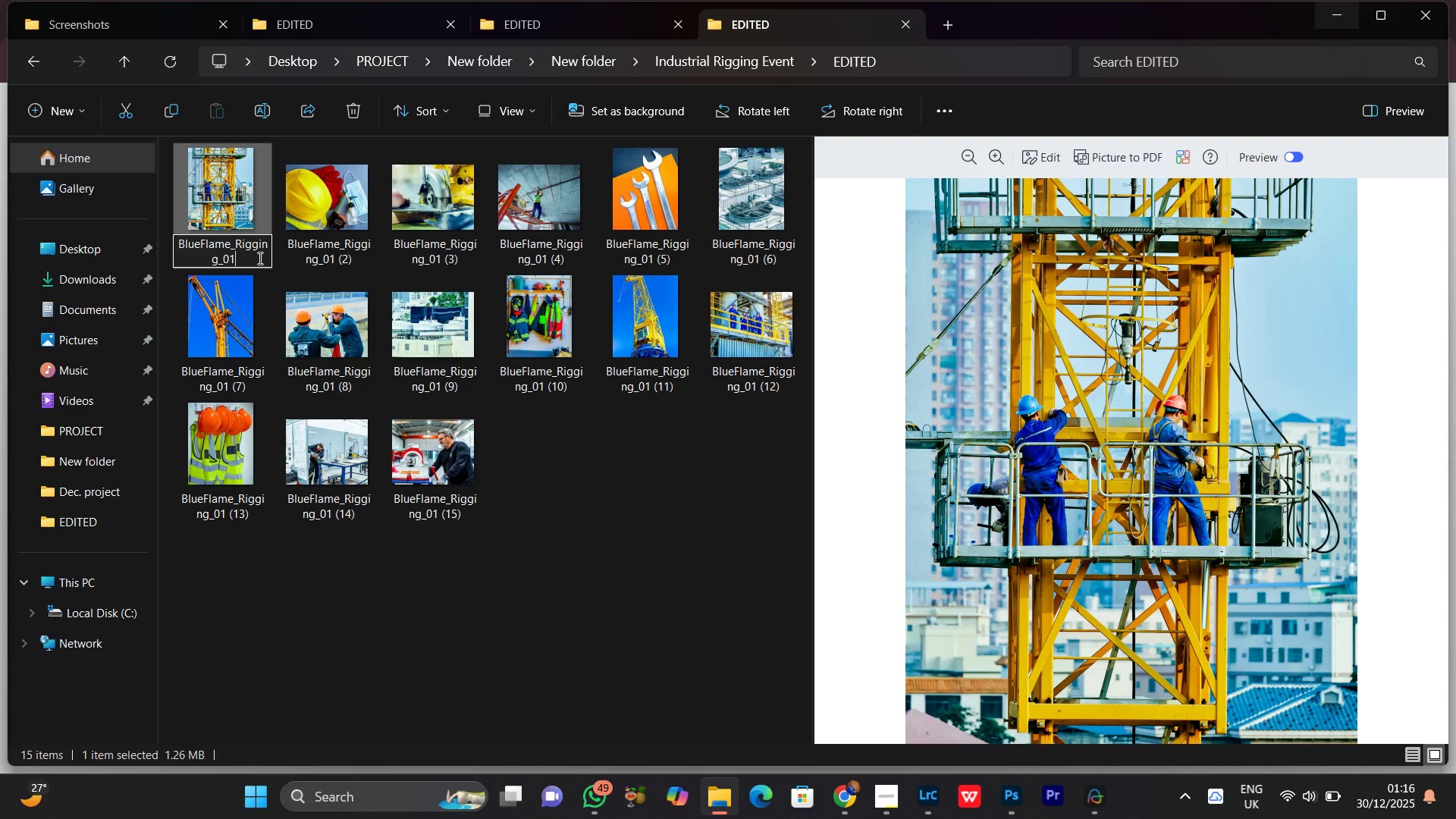 
key(Enter)
 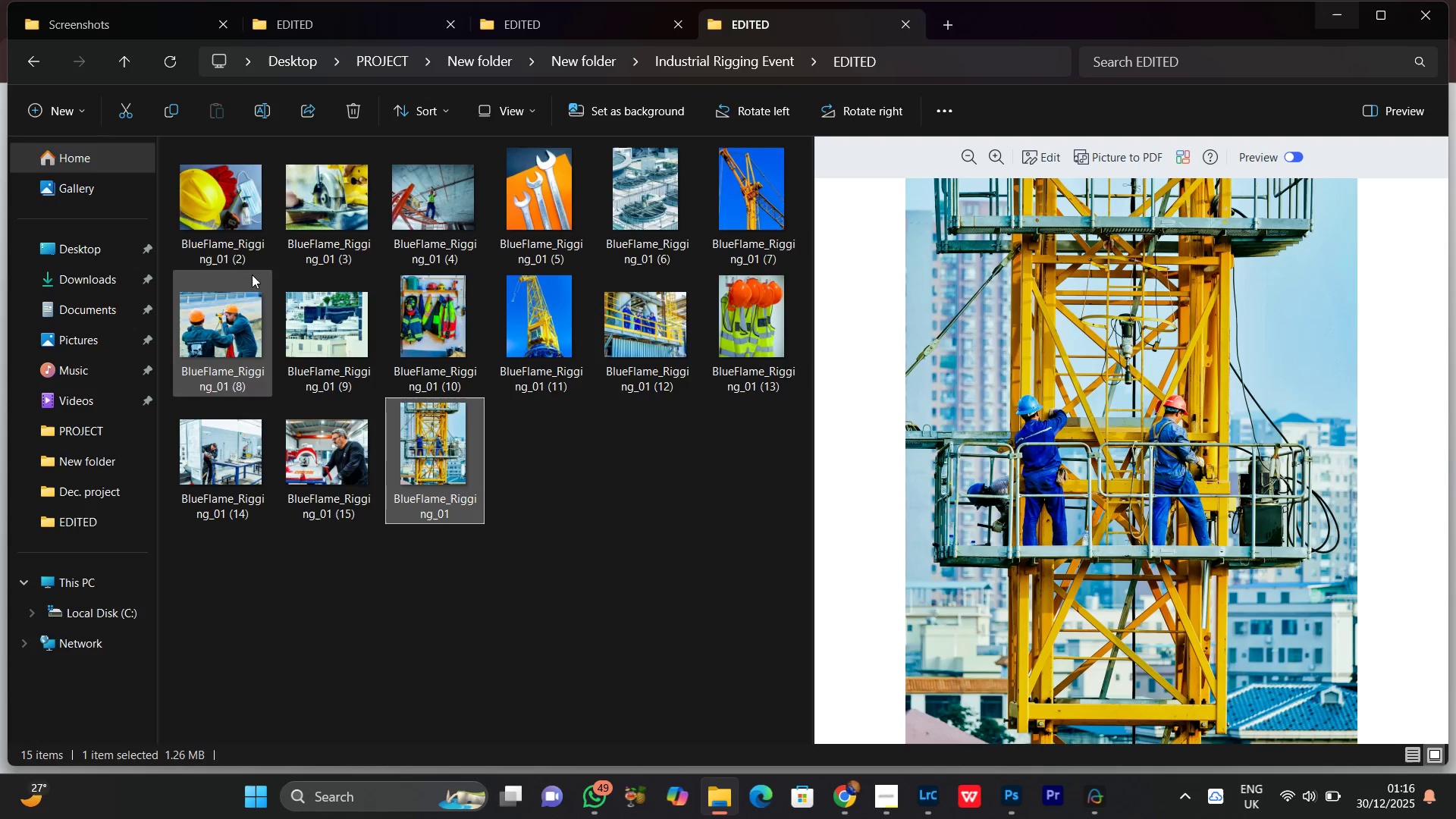 
left_click([234, 237])
 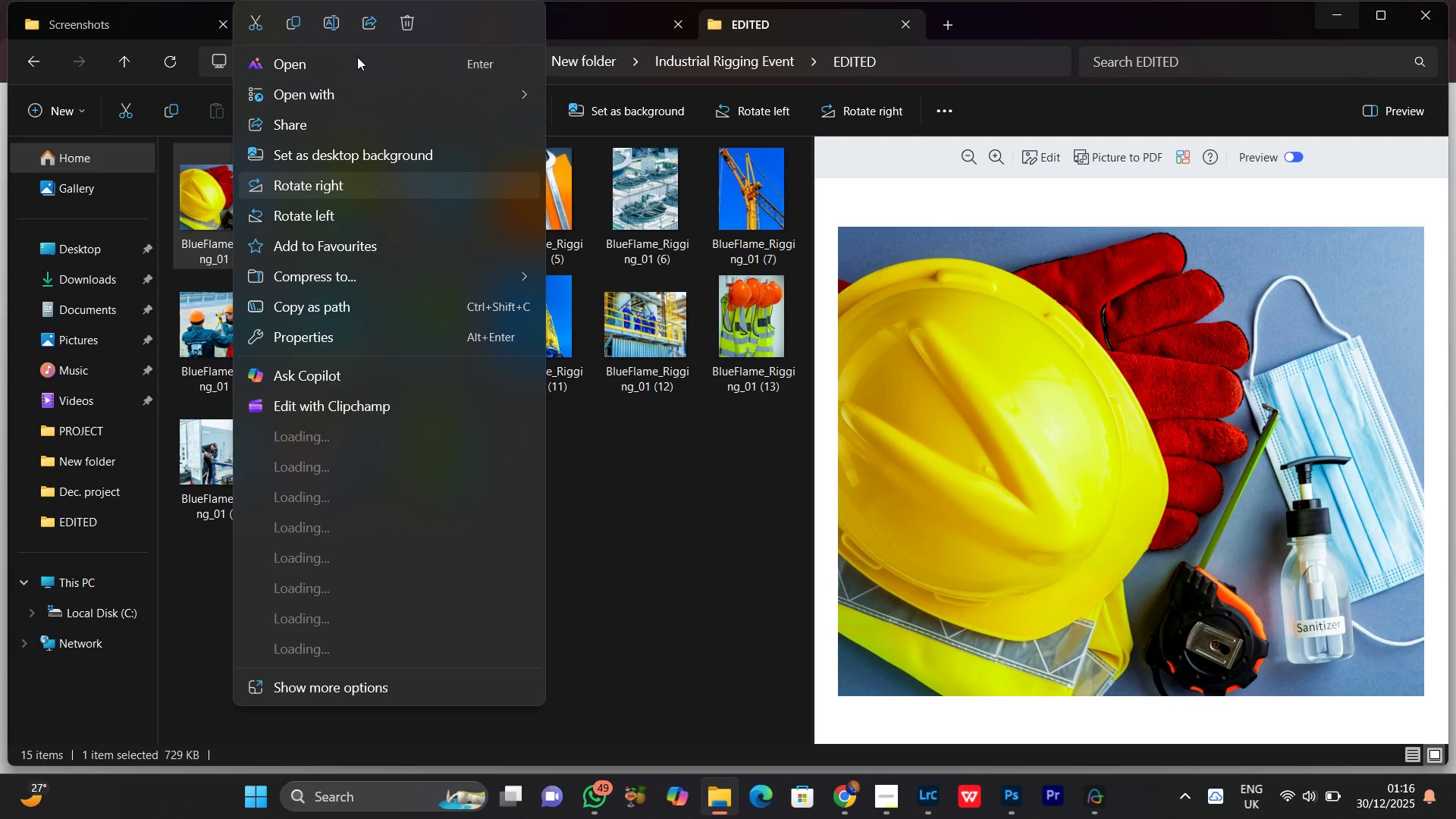 
left_click([325, 22])
 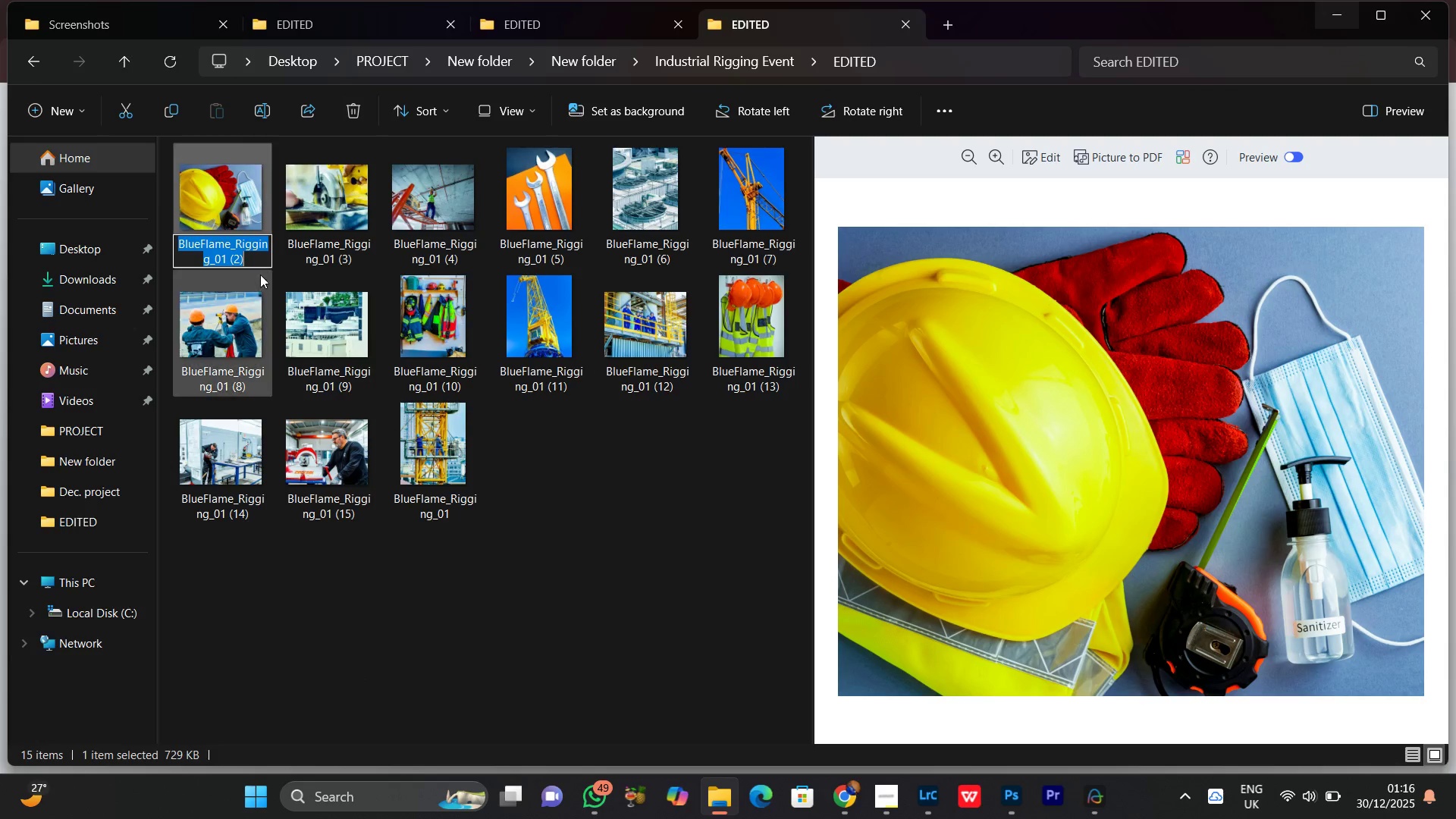 
left_click([251, 257])
 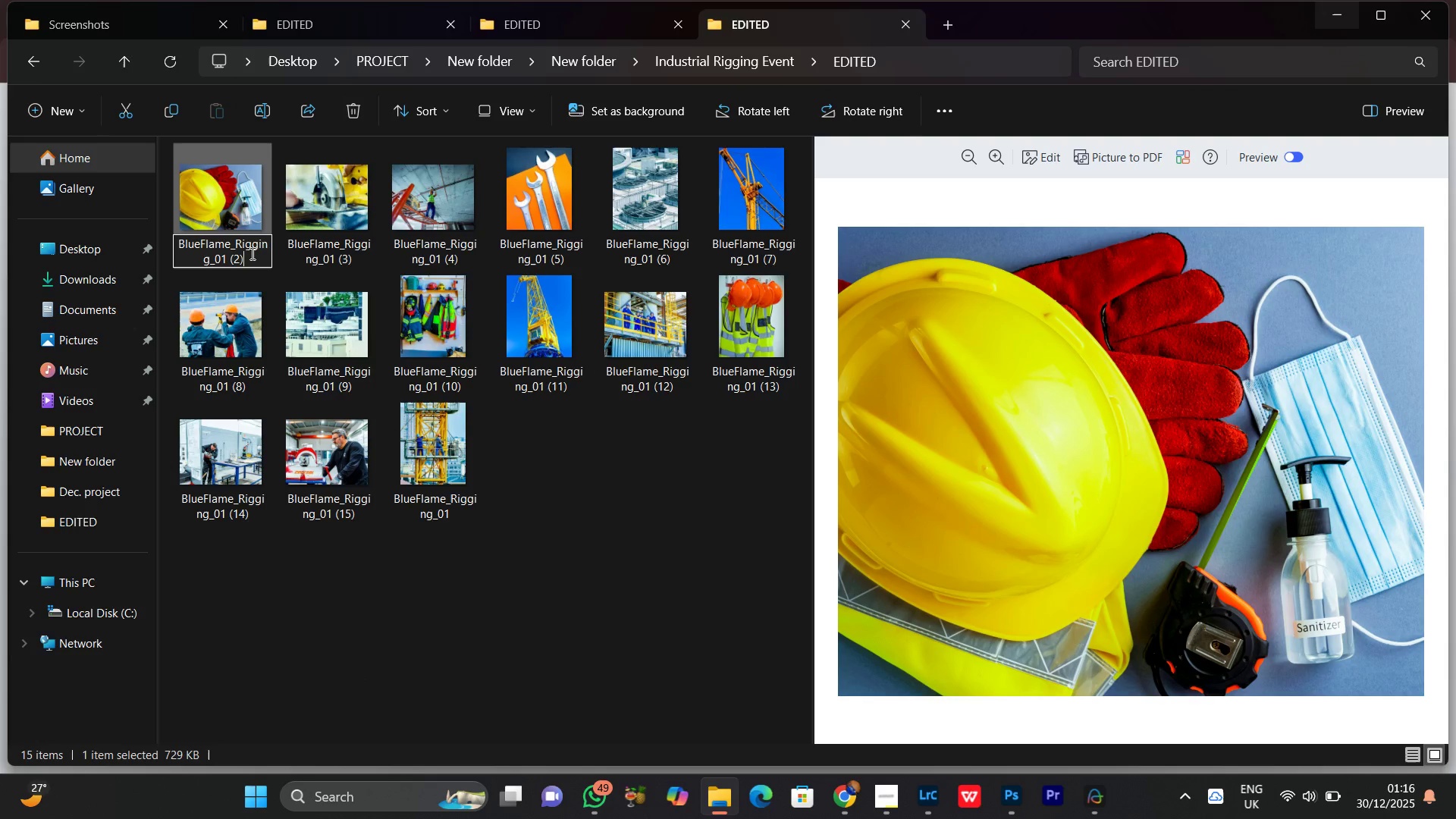 
key(Backspace)
 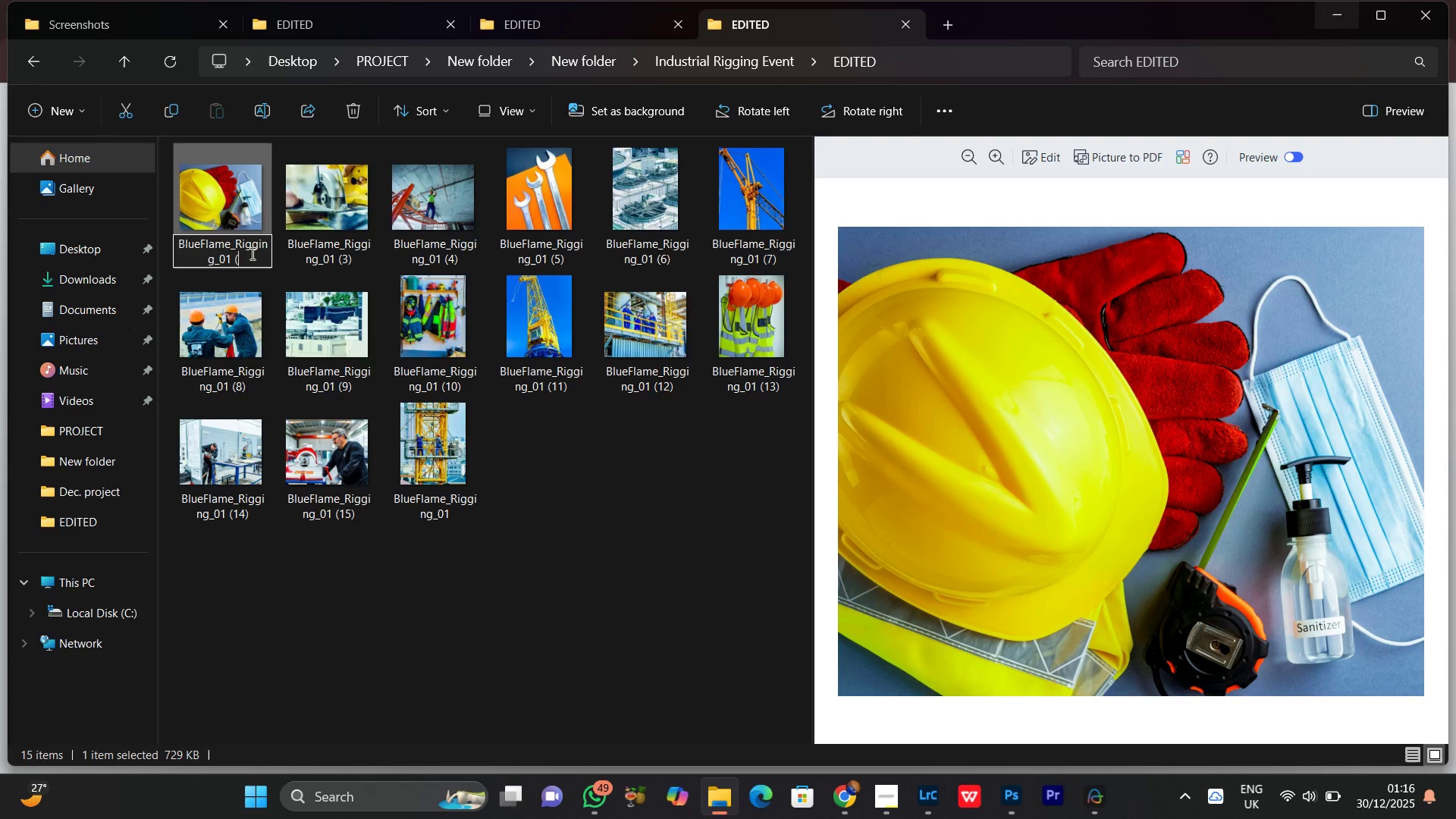 
key(Backspace)
 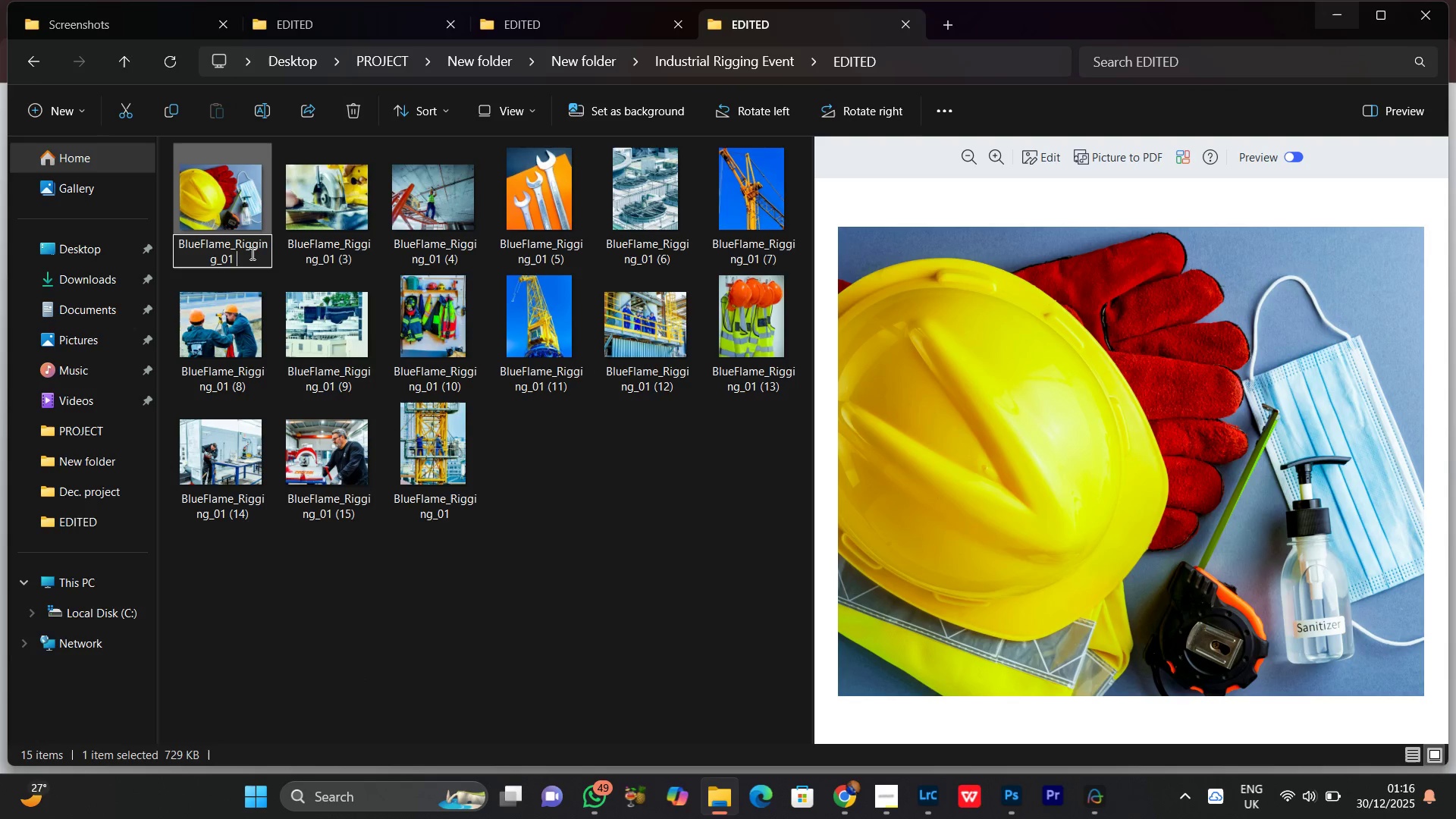 
key(Backspace)
 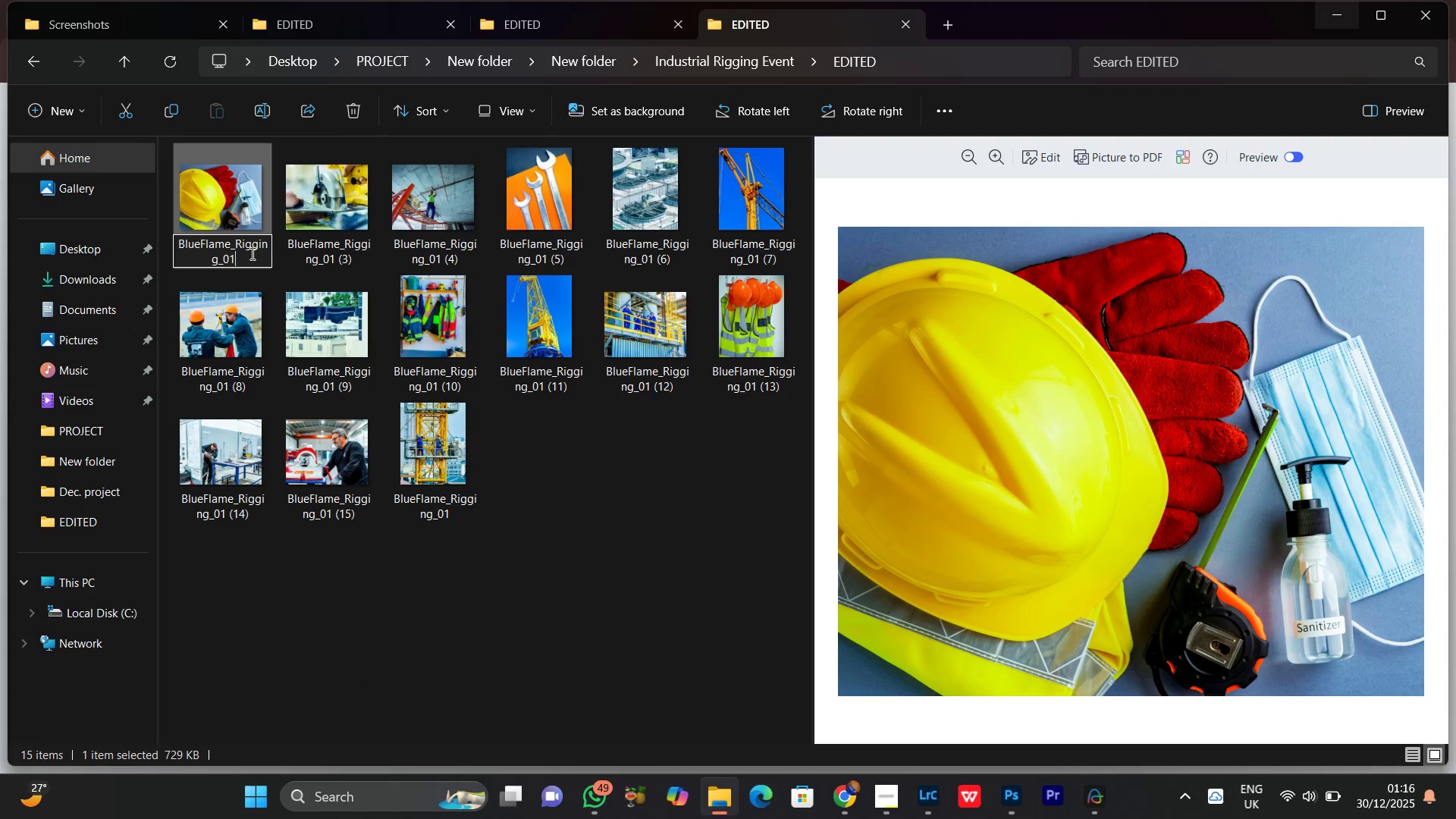 
key(Backspace)
 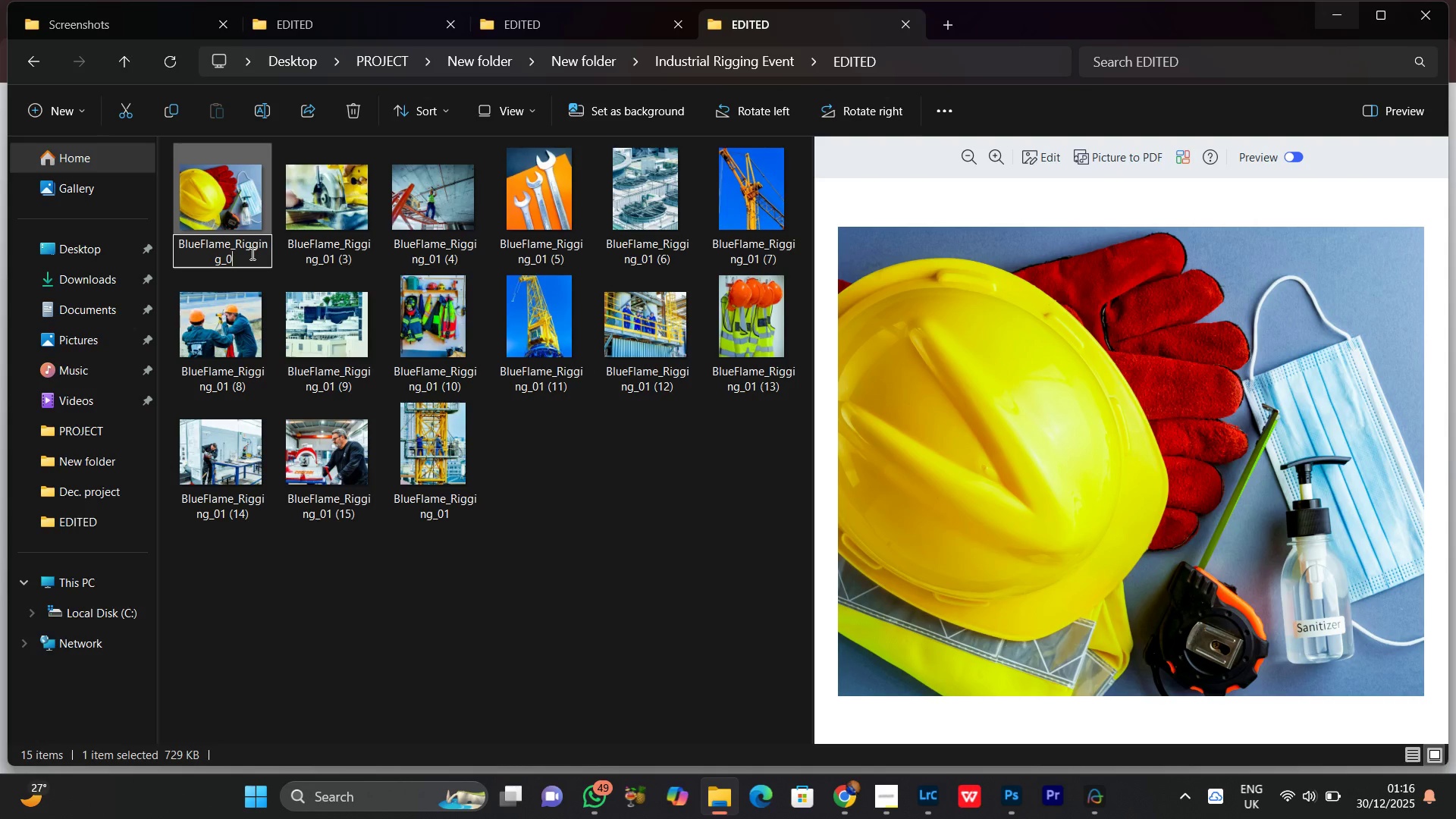 
key(Backspace)
 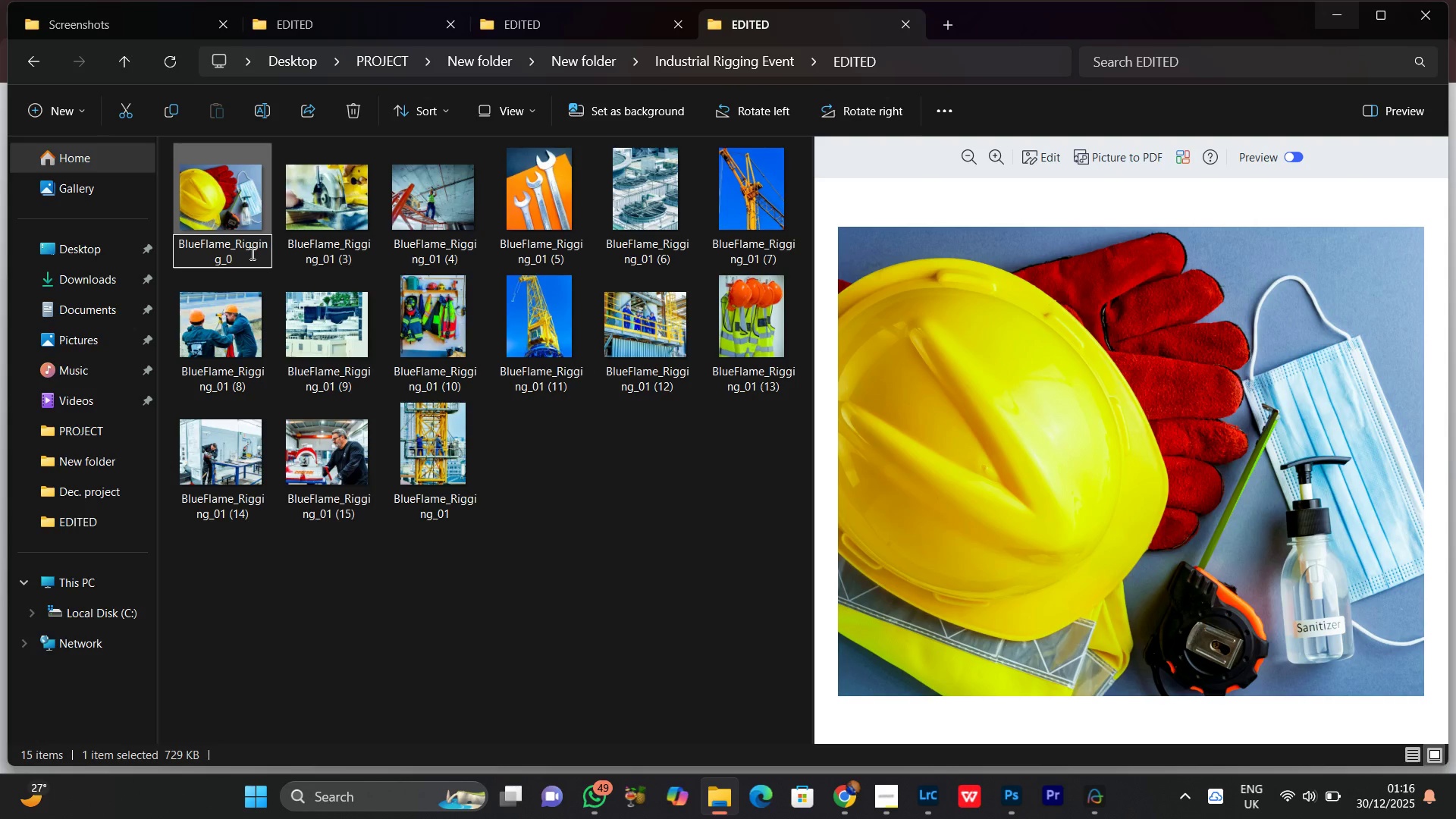 
key(2)
 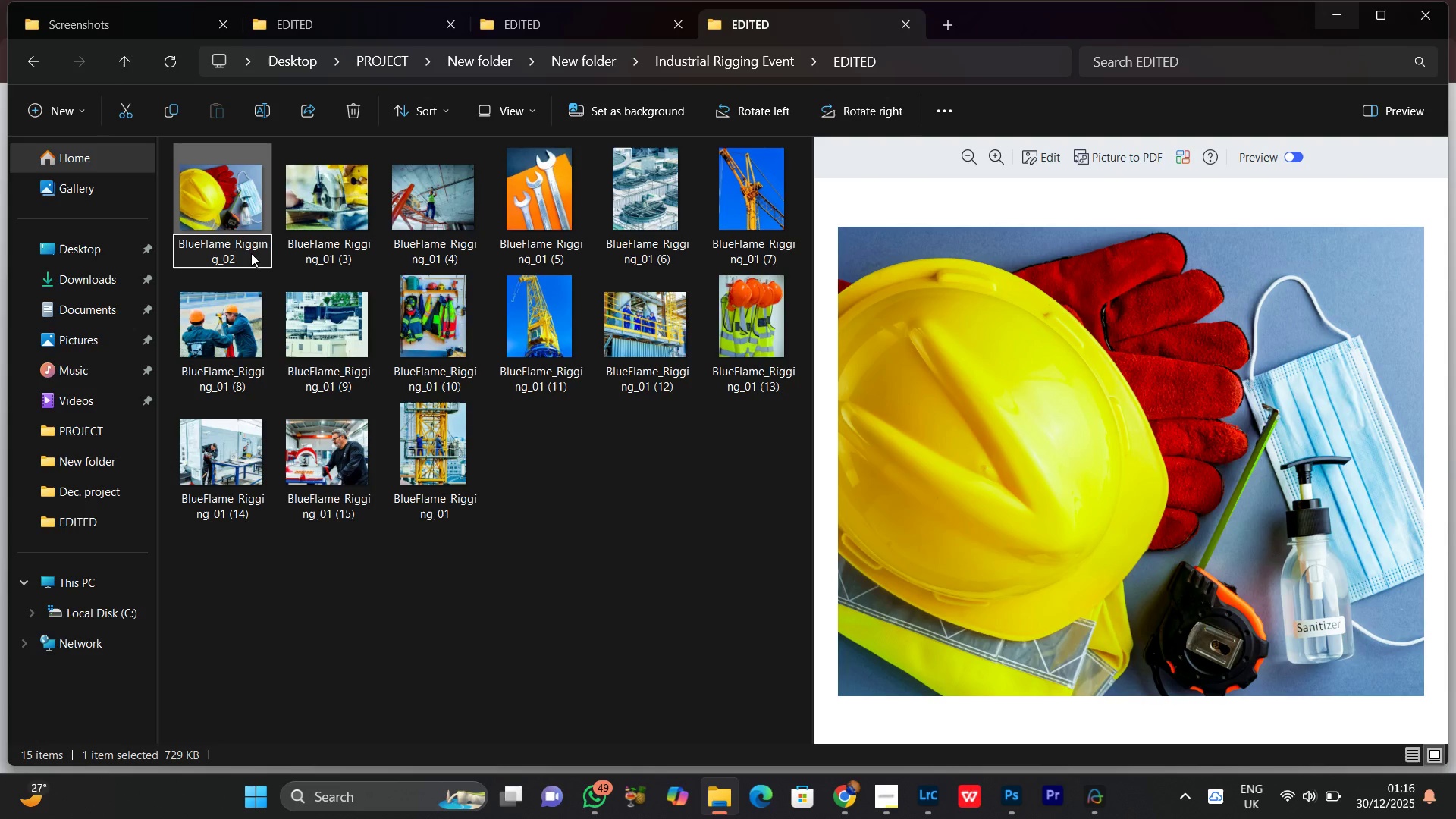 
key(Enter)
 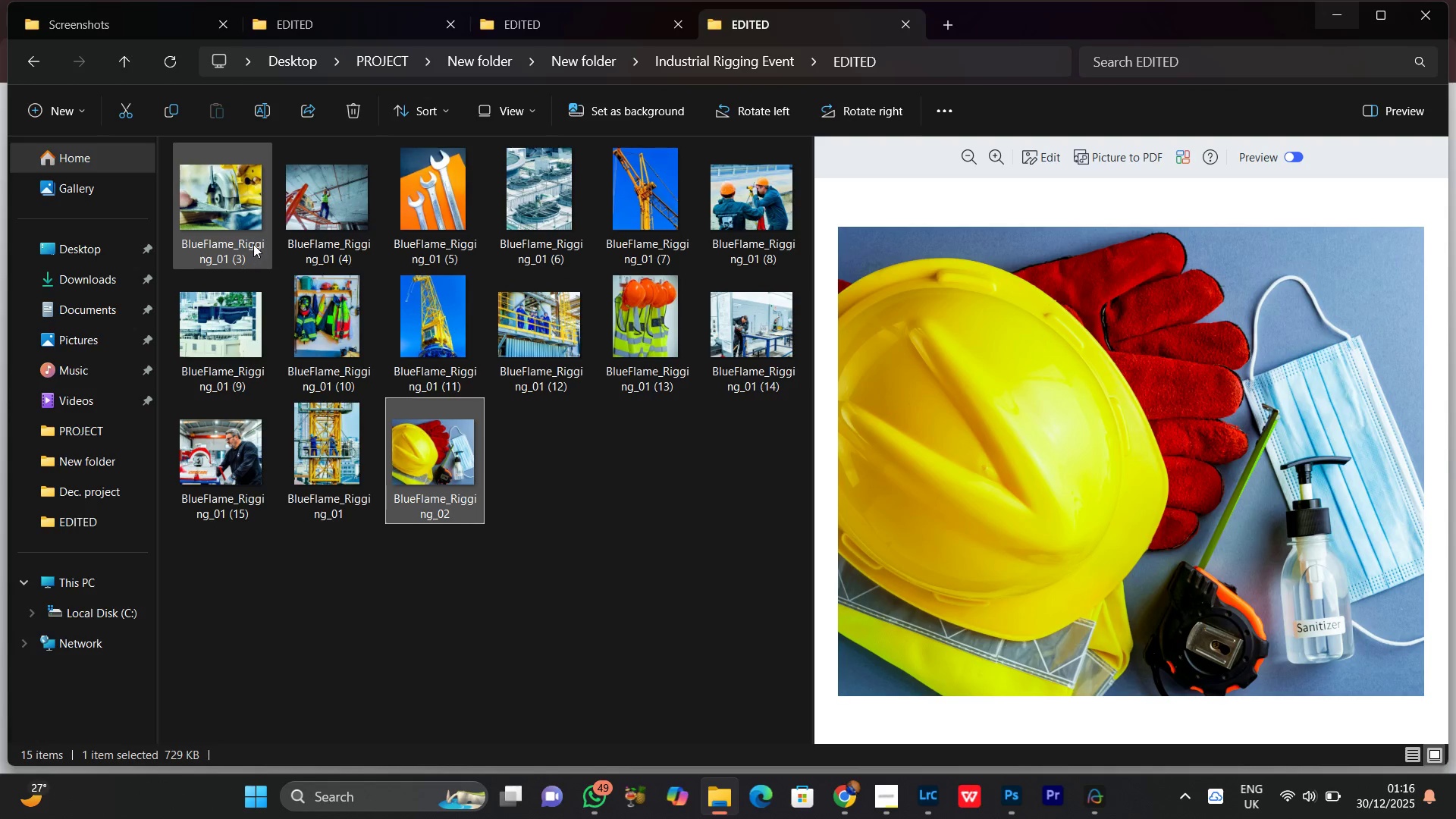 
left_click([238, 223])
 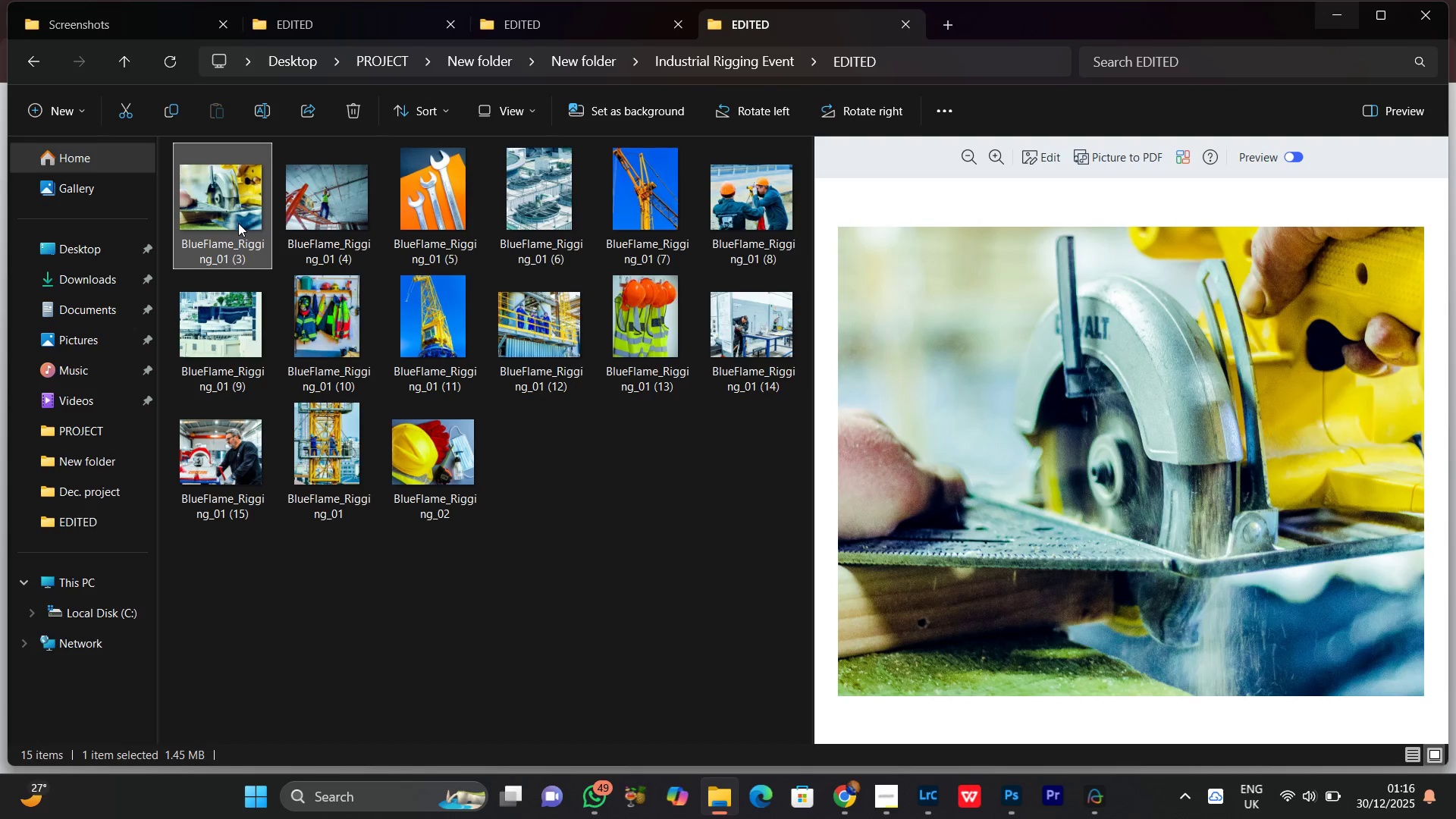 
right_click([238, 223])
 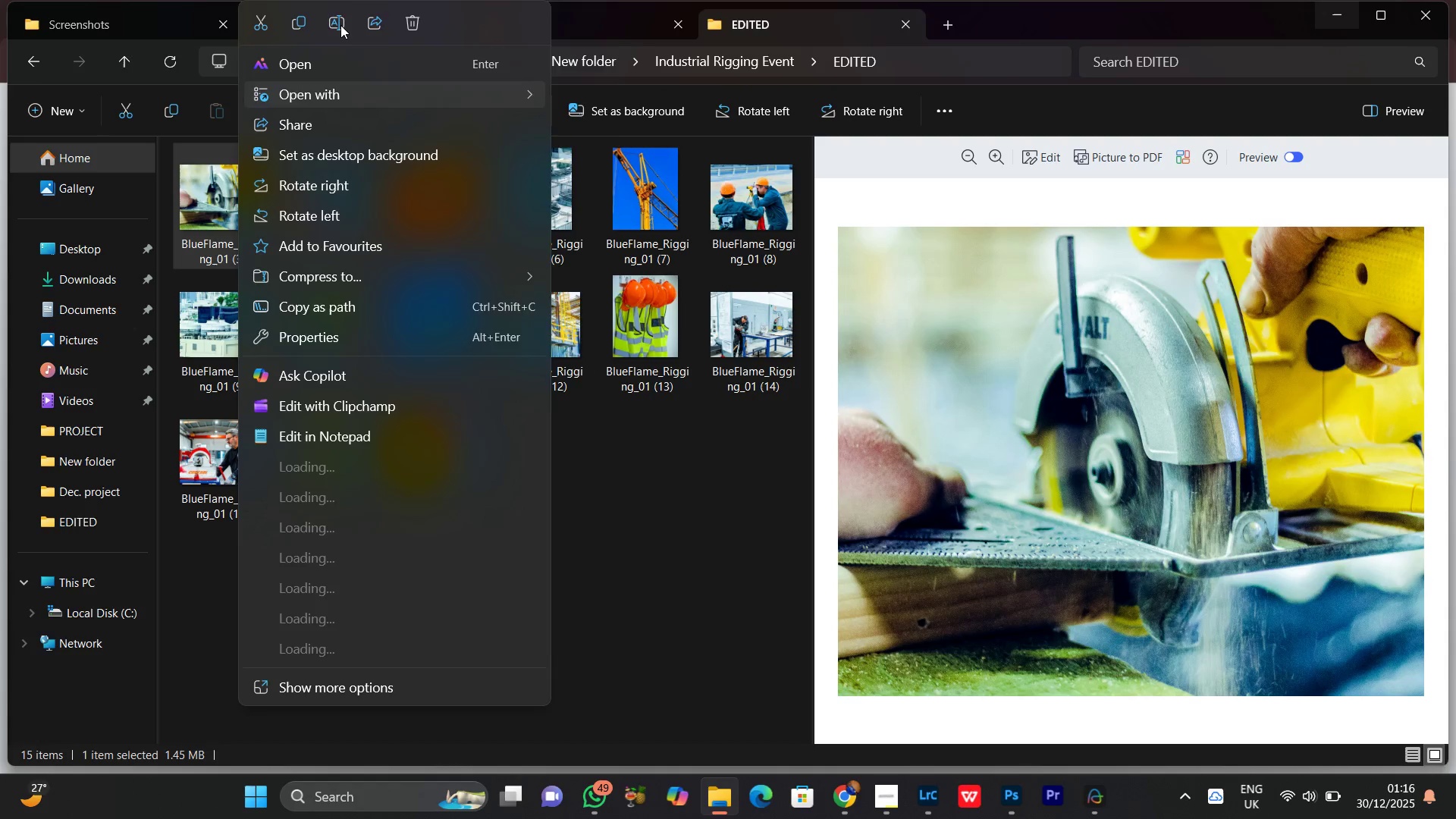 
left_click([340, 25])
 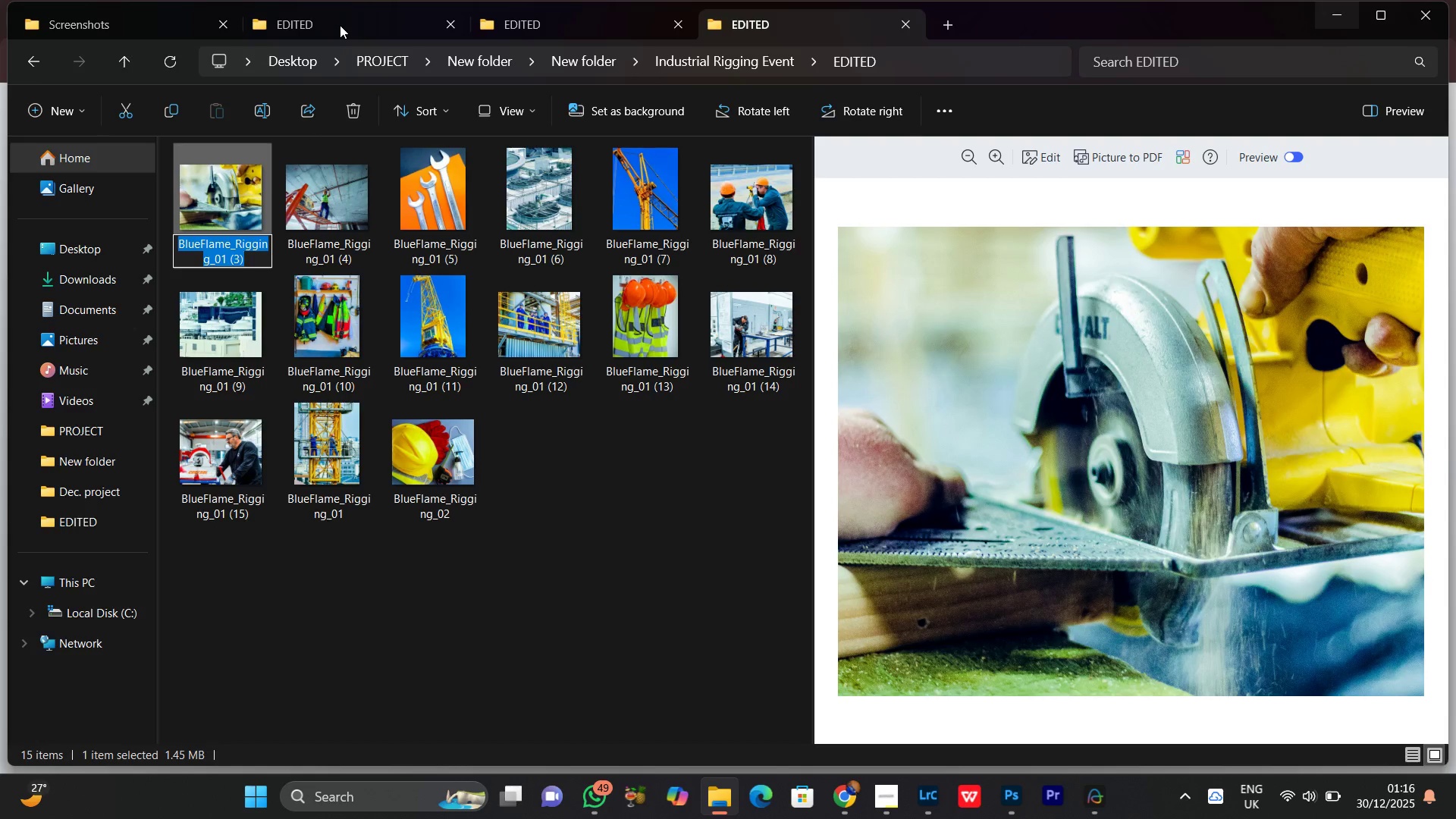 
key(ArrowRight)
 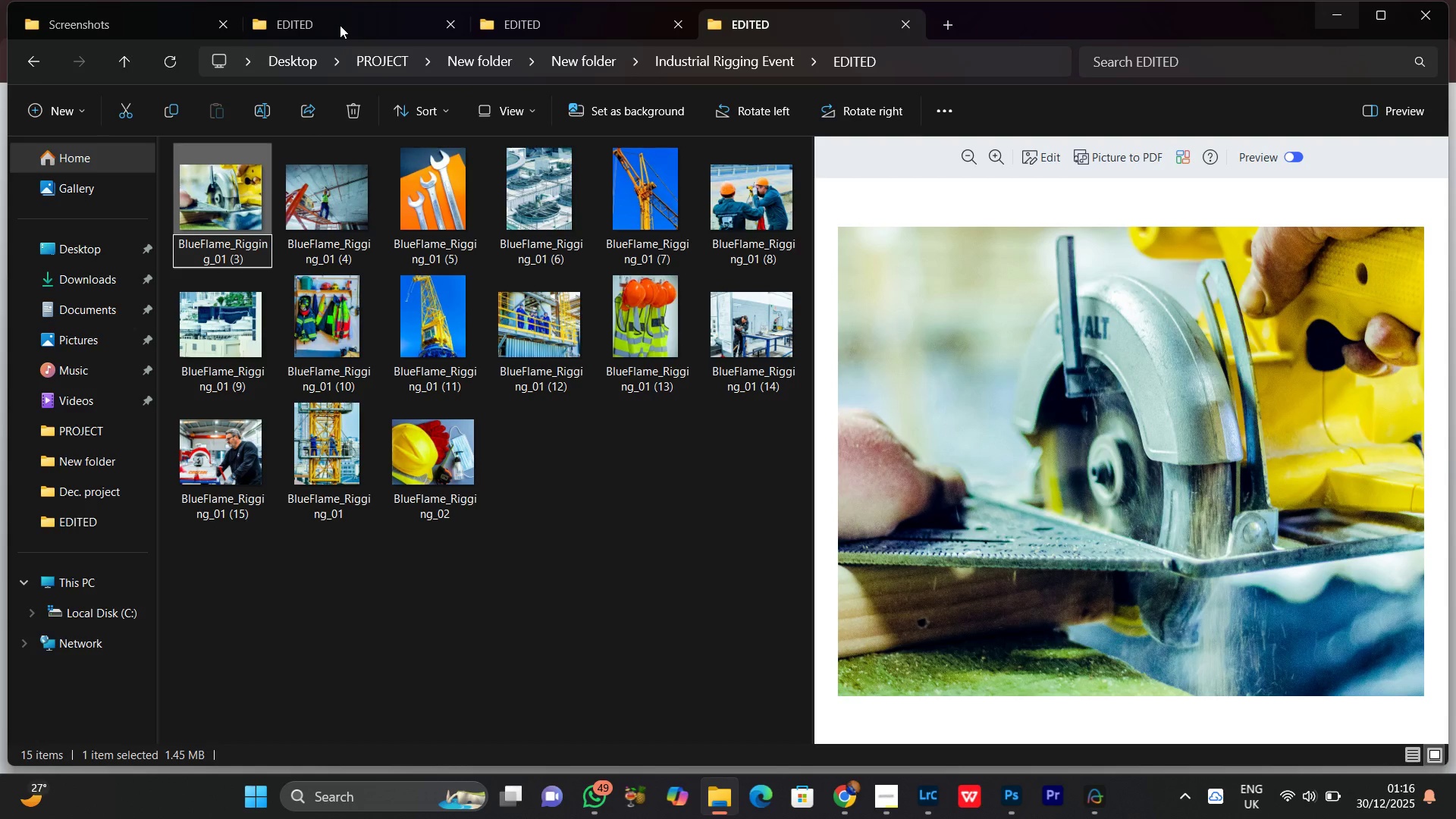 
key(Backspace)
 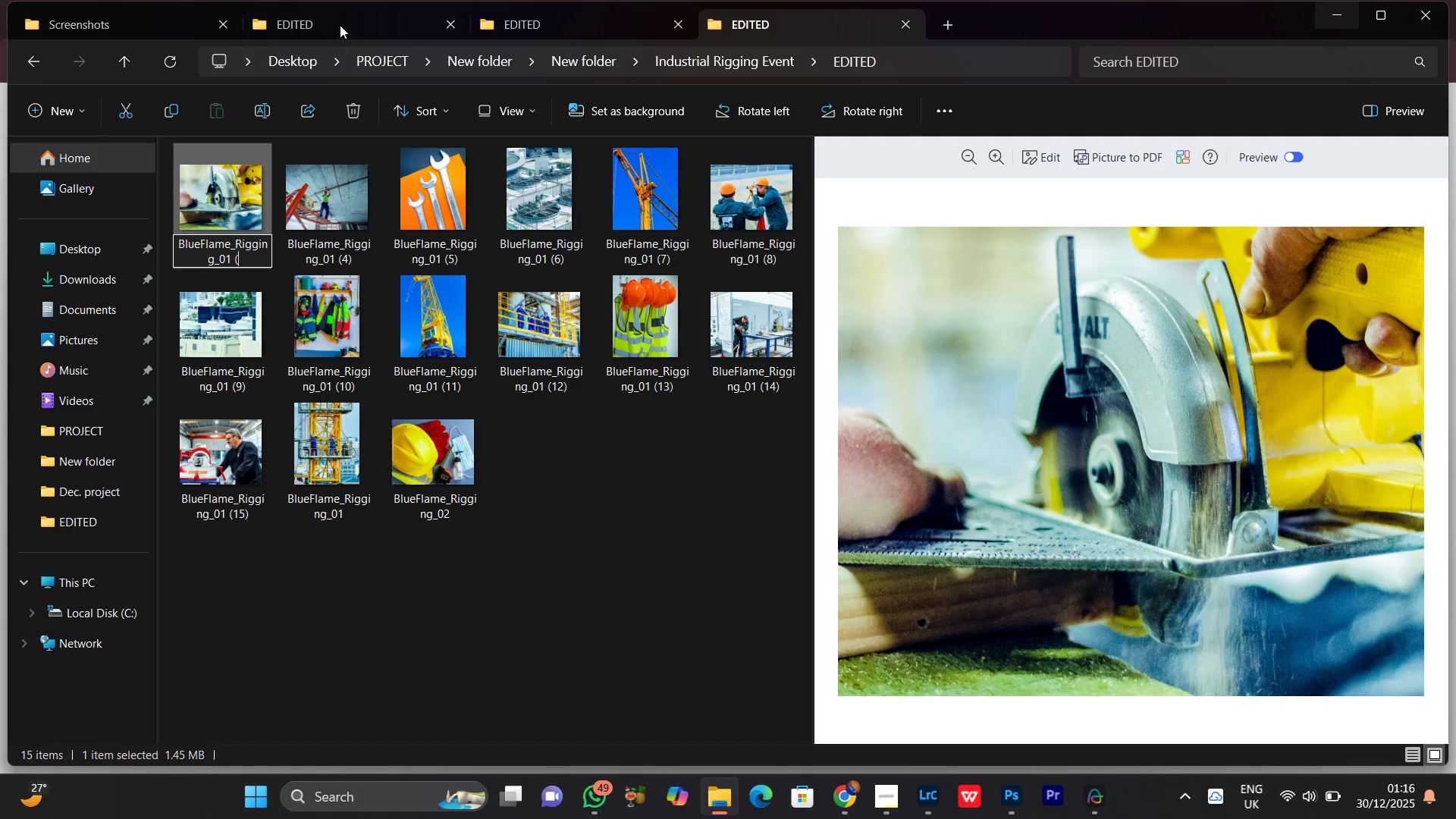 
key(Backspace)
 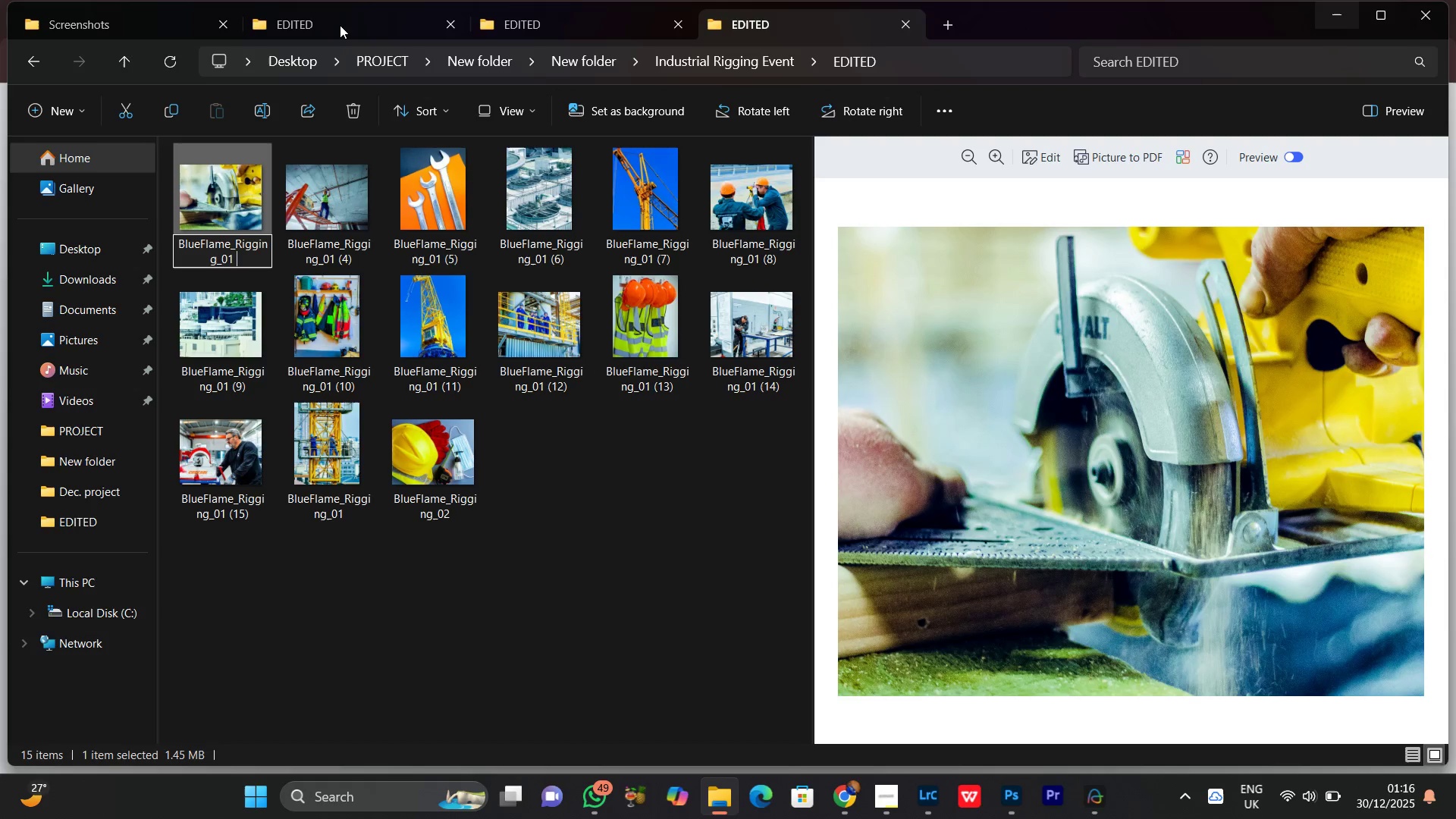 
key(Backspace)
 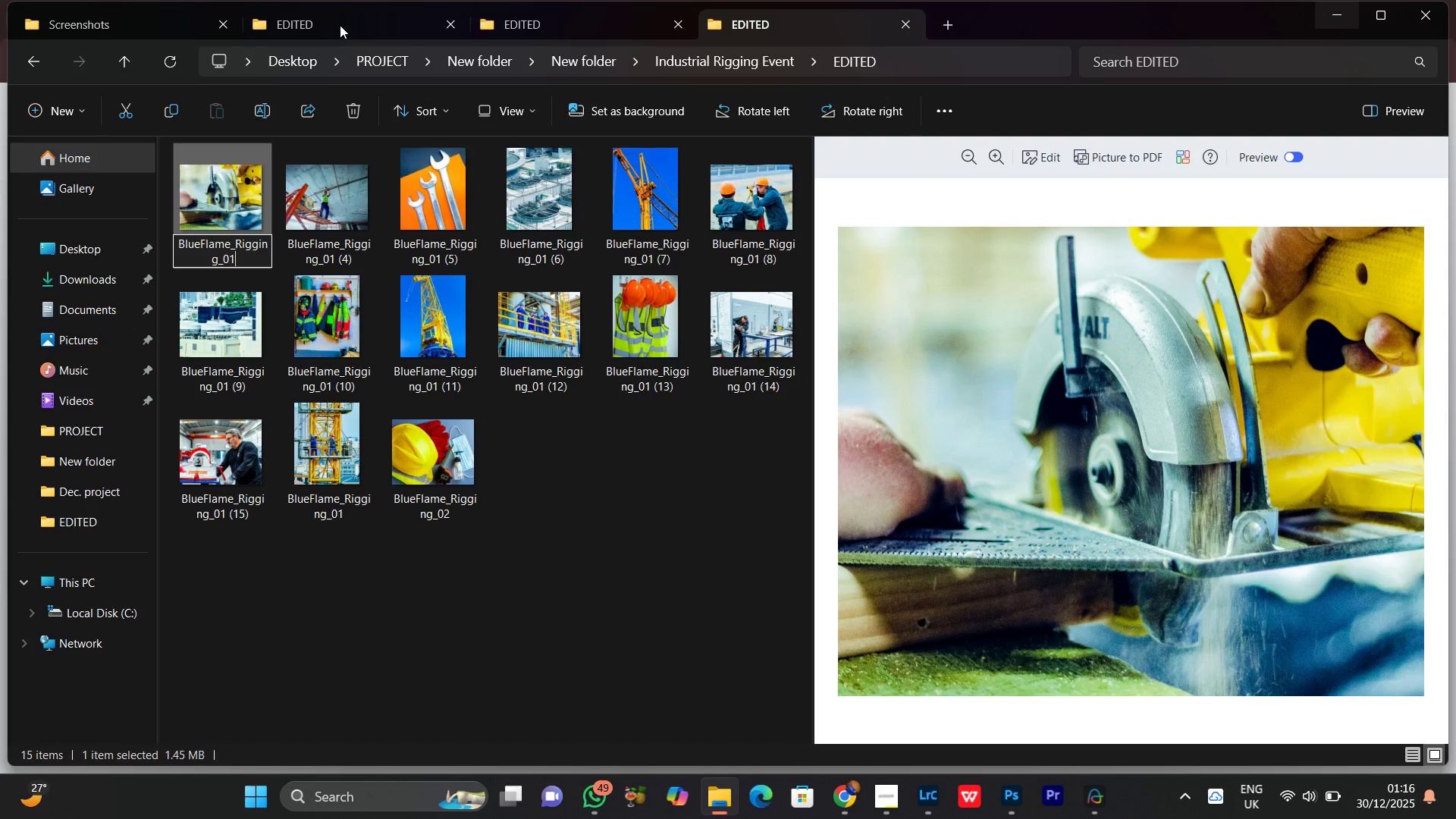 
key(Backspace)
 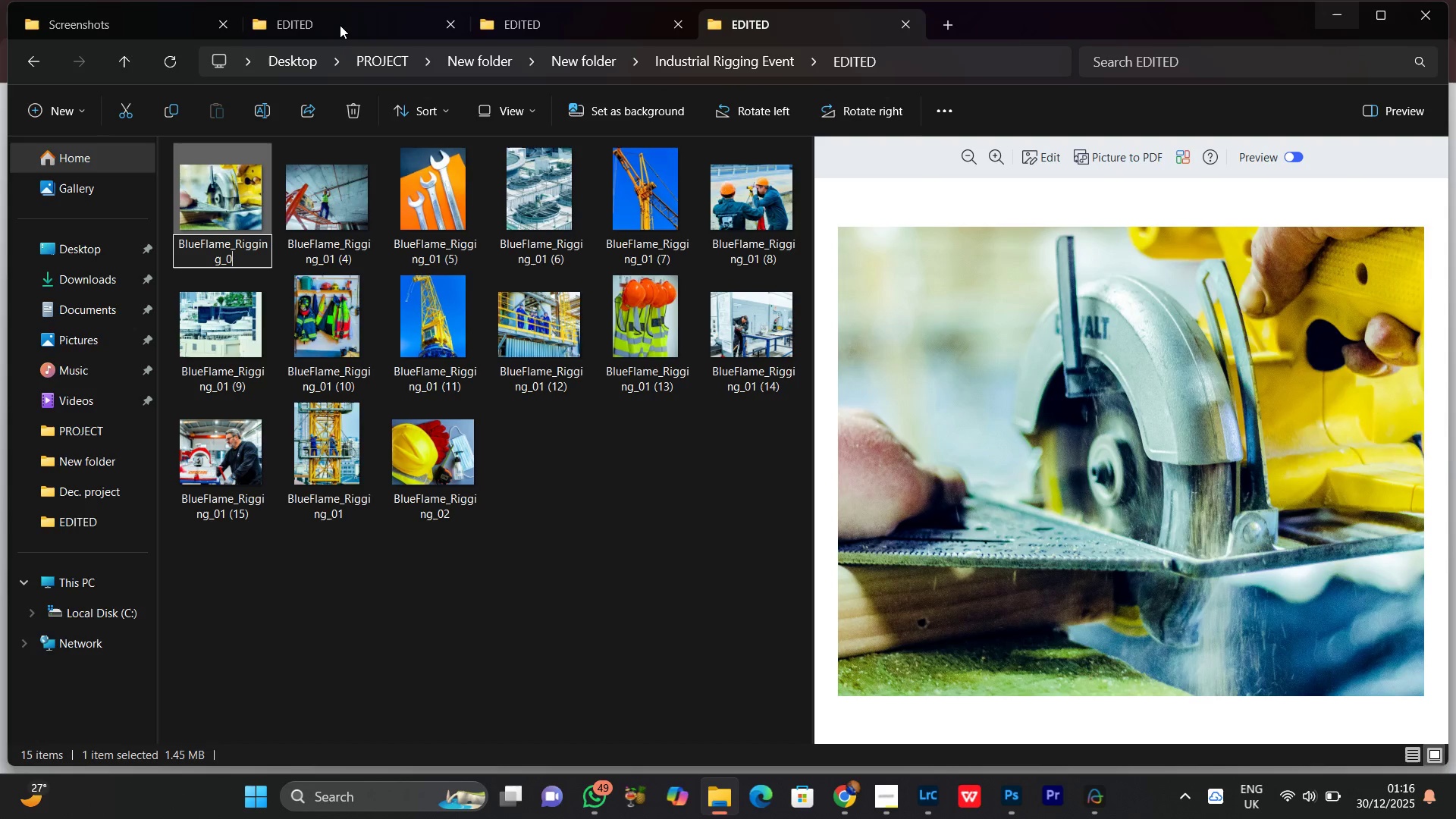 
key(Backspace)
 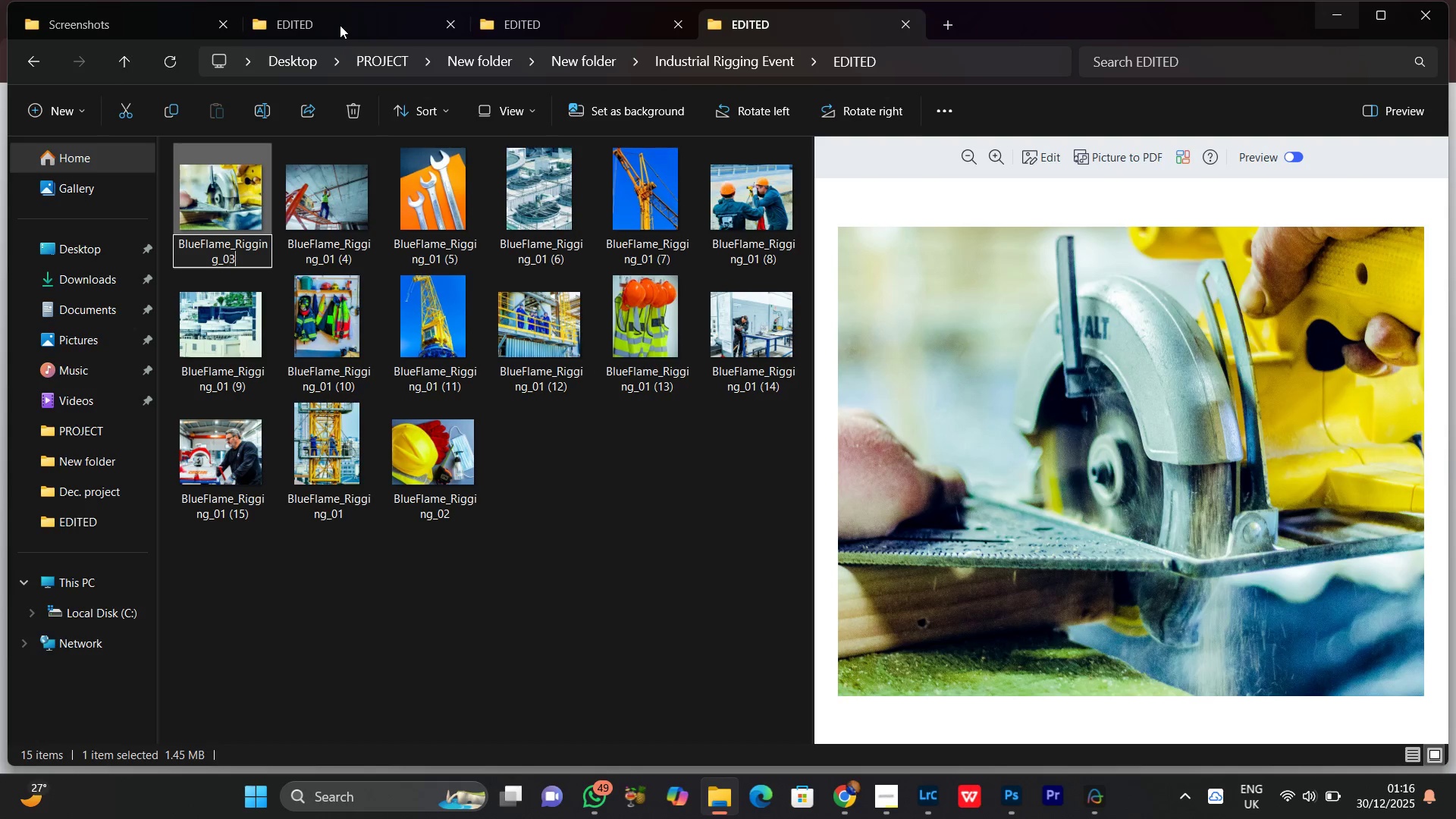 
key(3)
 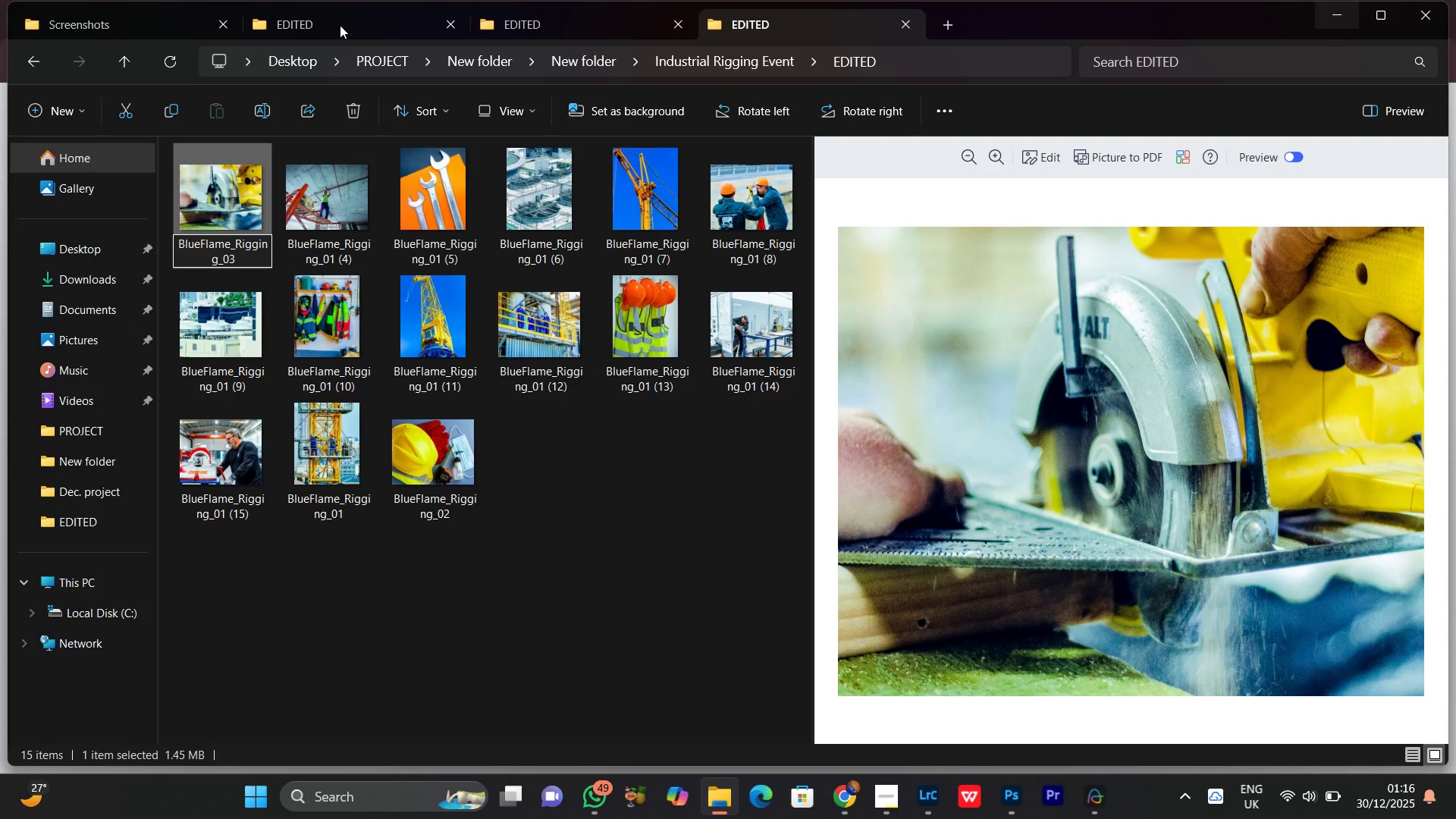 
key(Enter)
 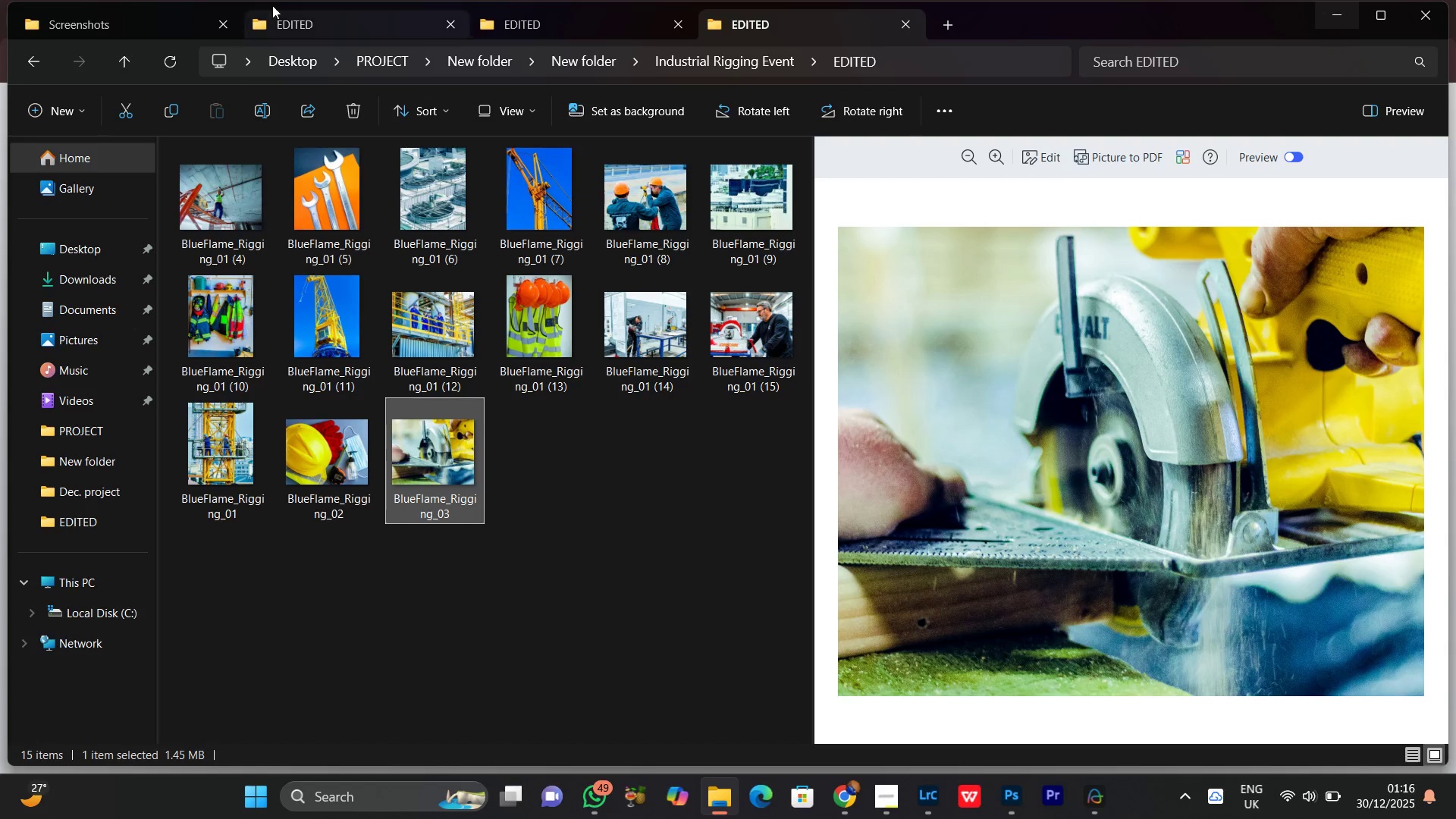 
left_click([249, 184])
 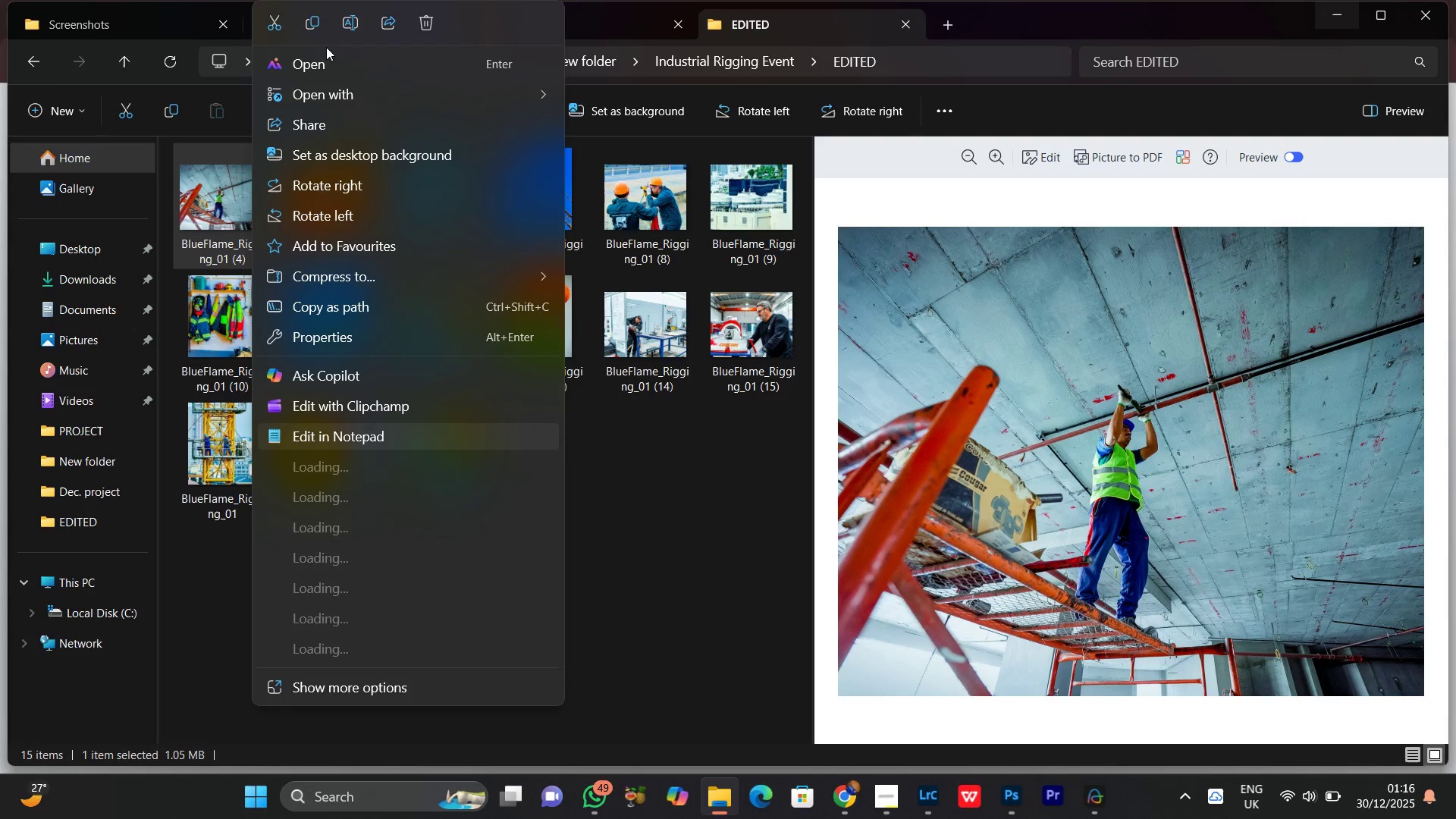 
left_click([350, 20])
 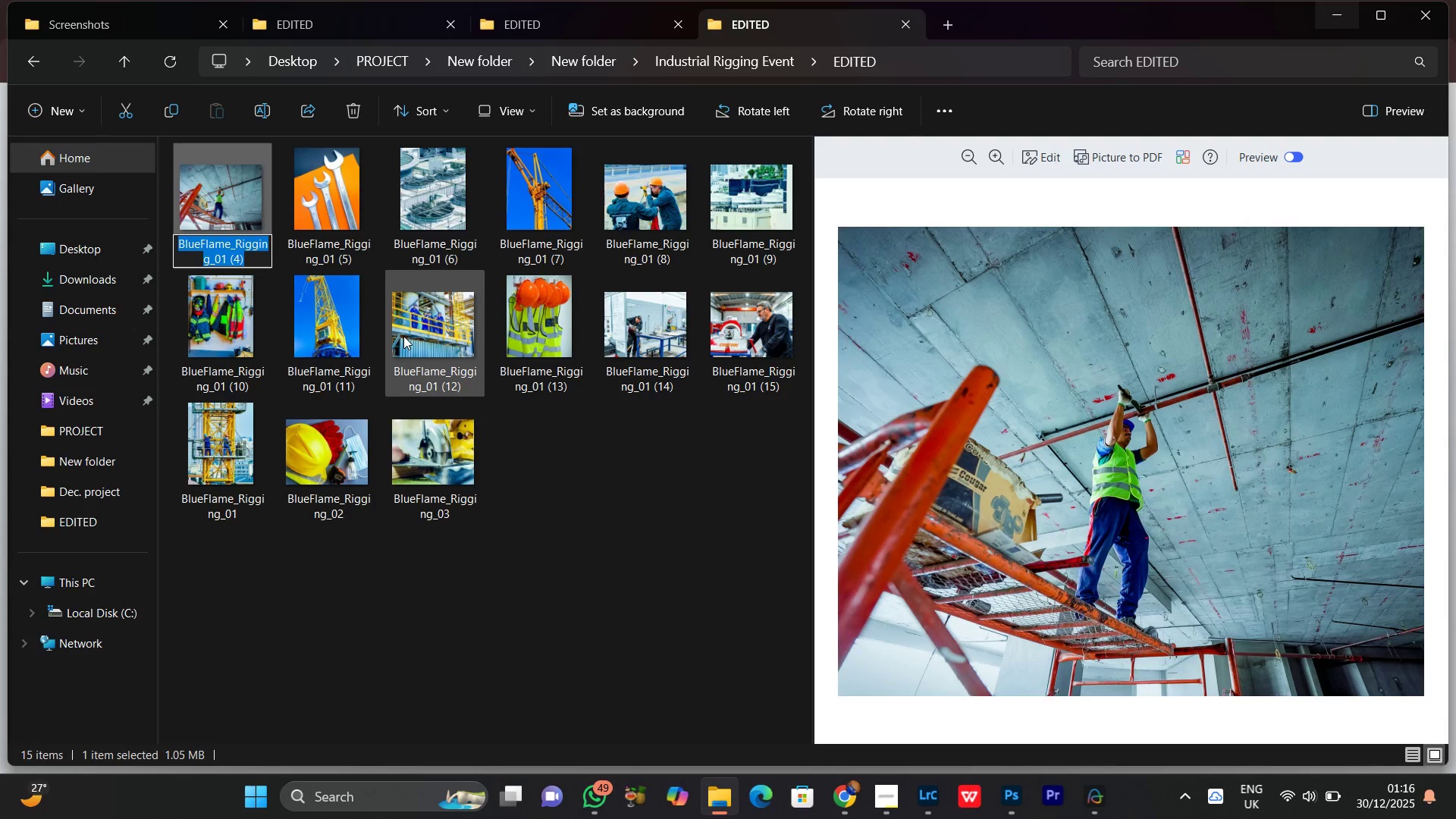 
key(ArrowRight)
 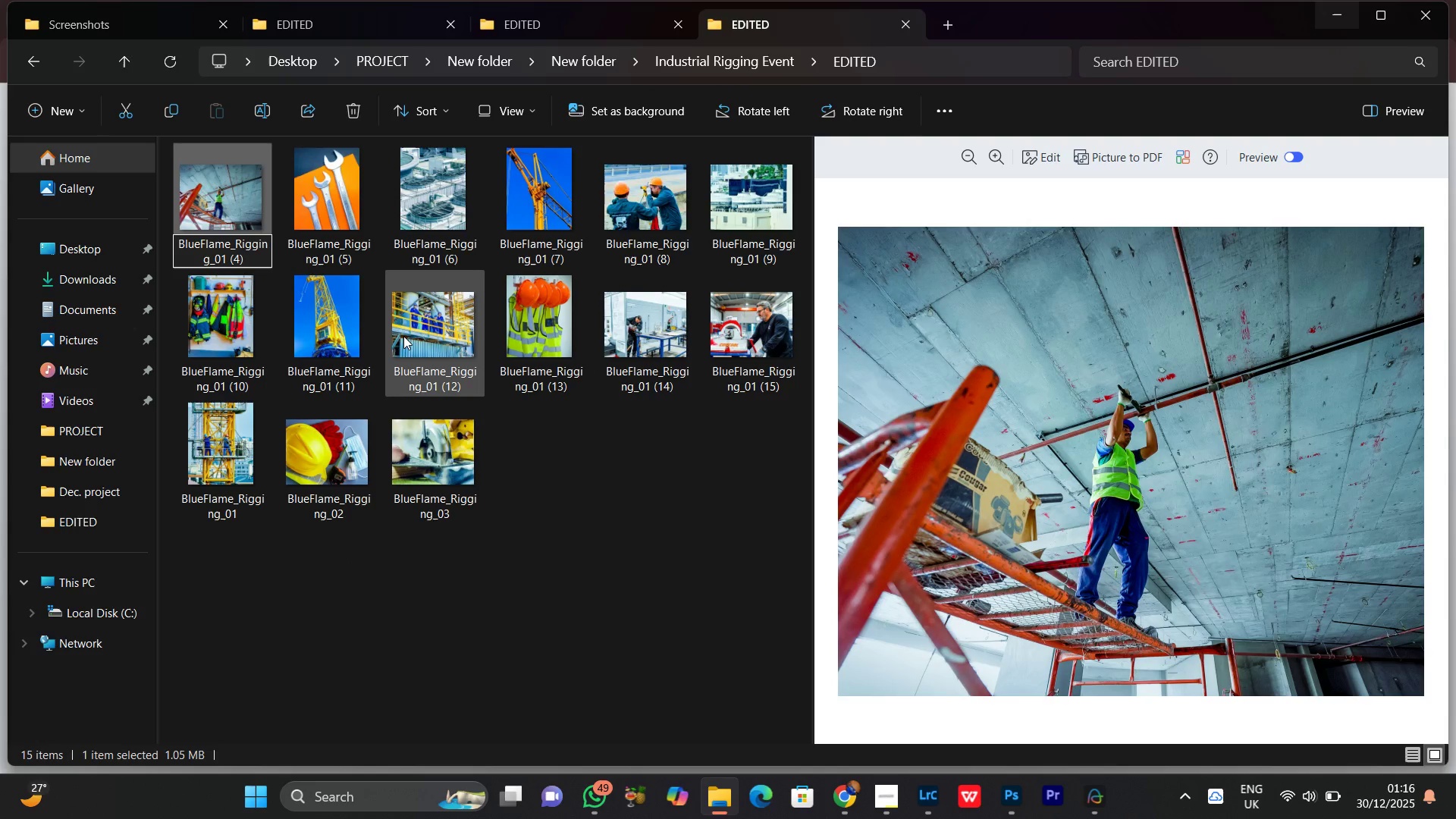 
key(Backspace)
 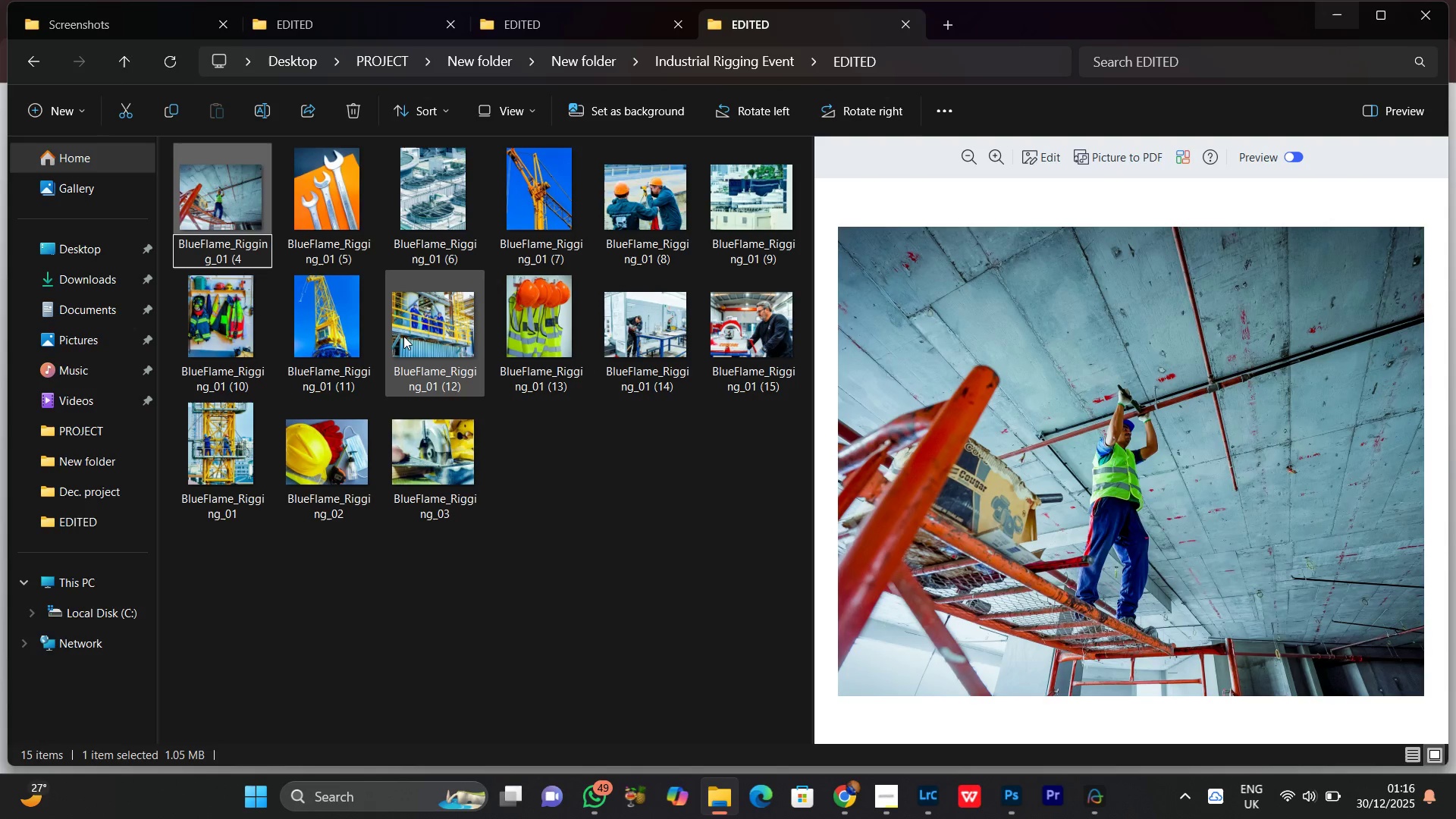 
key(ArrowLeft)
 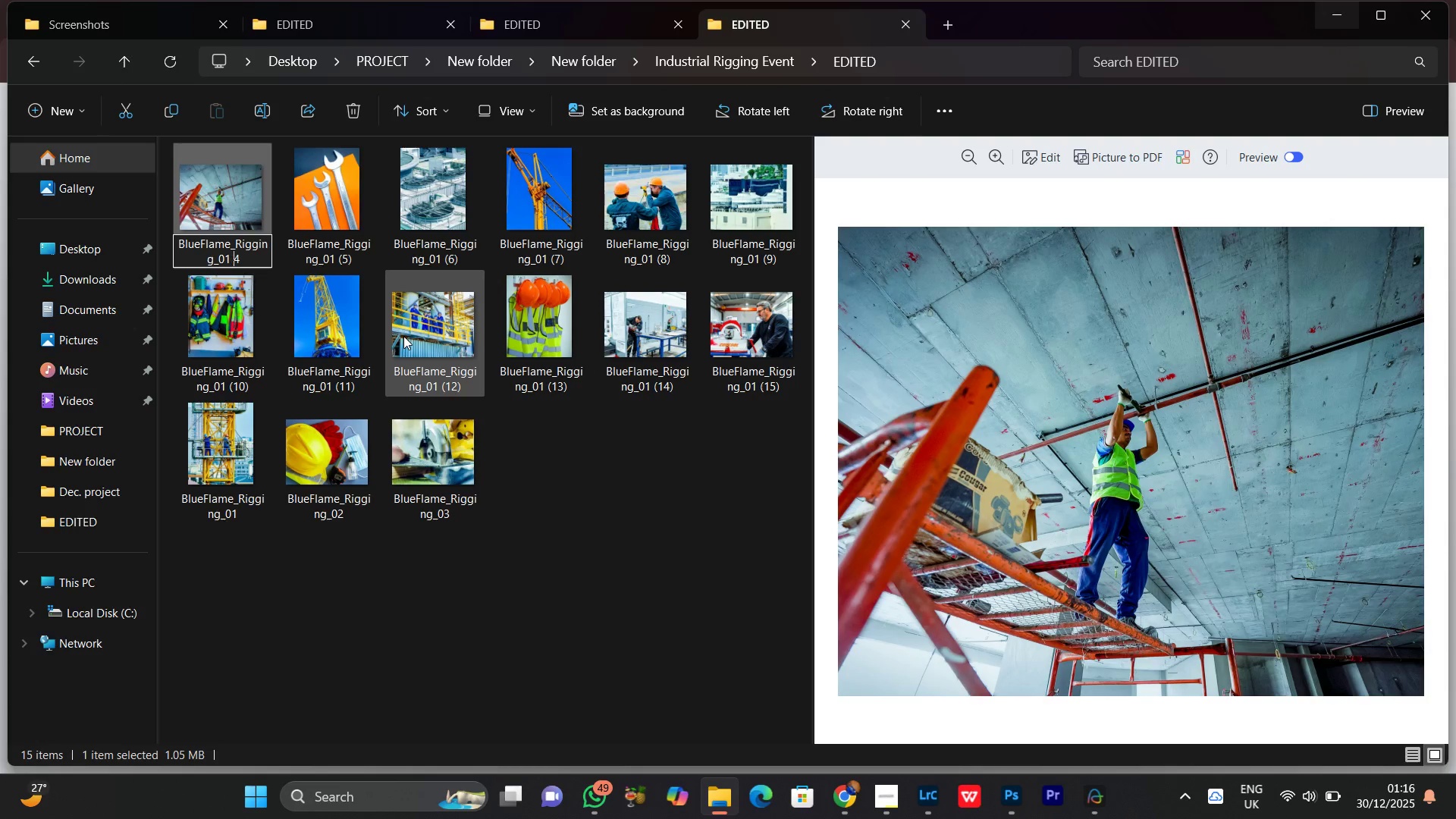 
key(Backspace)
 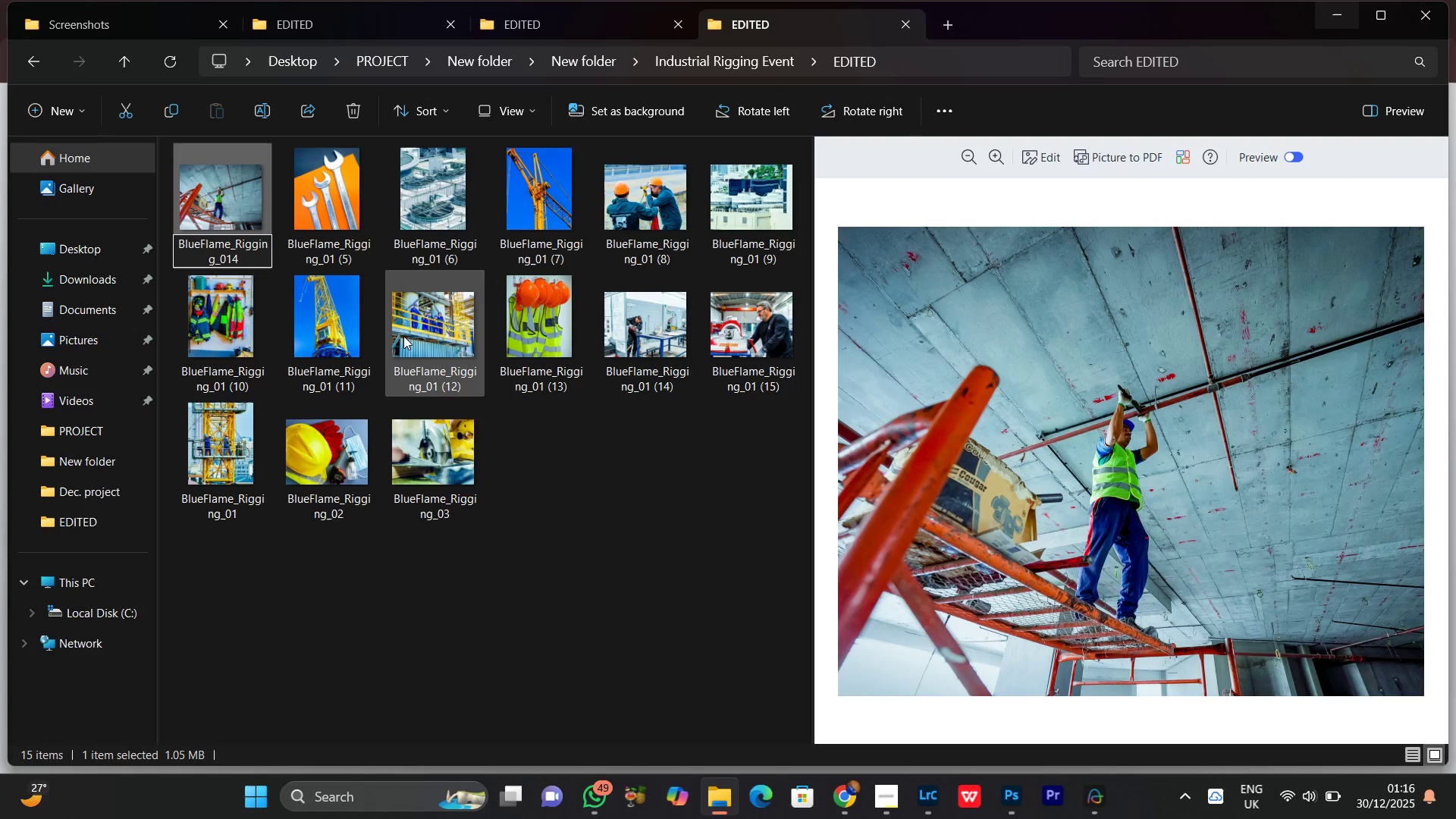 
key(Backspace)
 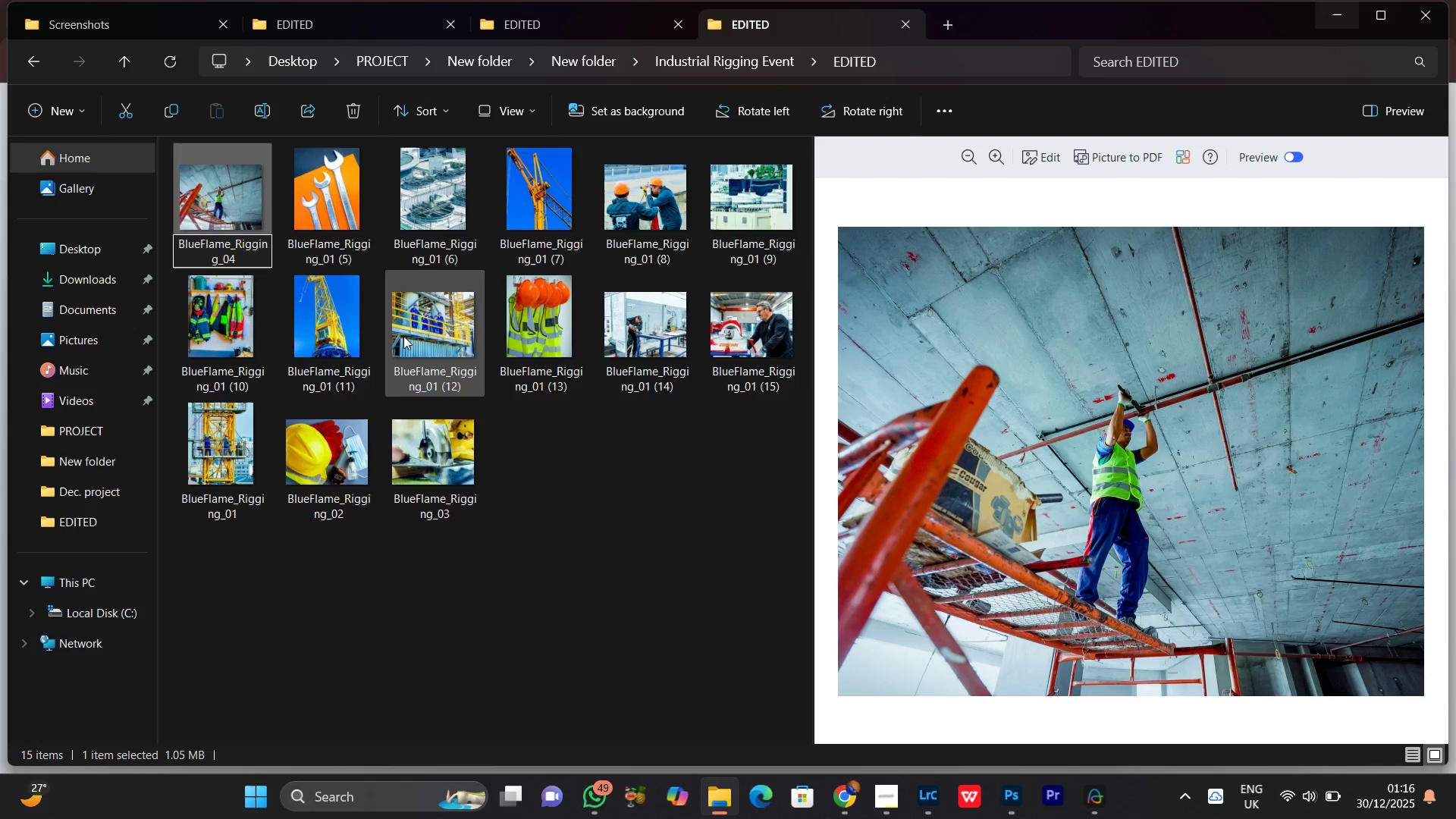 
key(Backspace)
 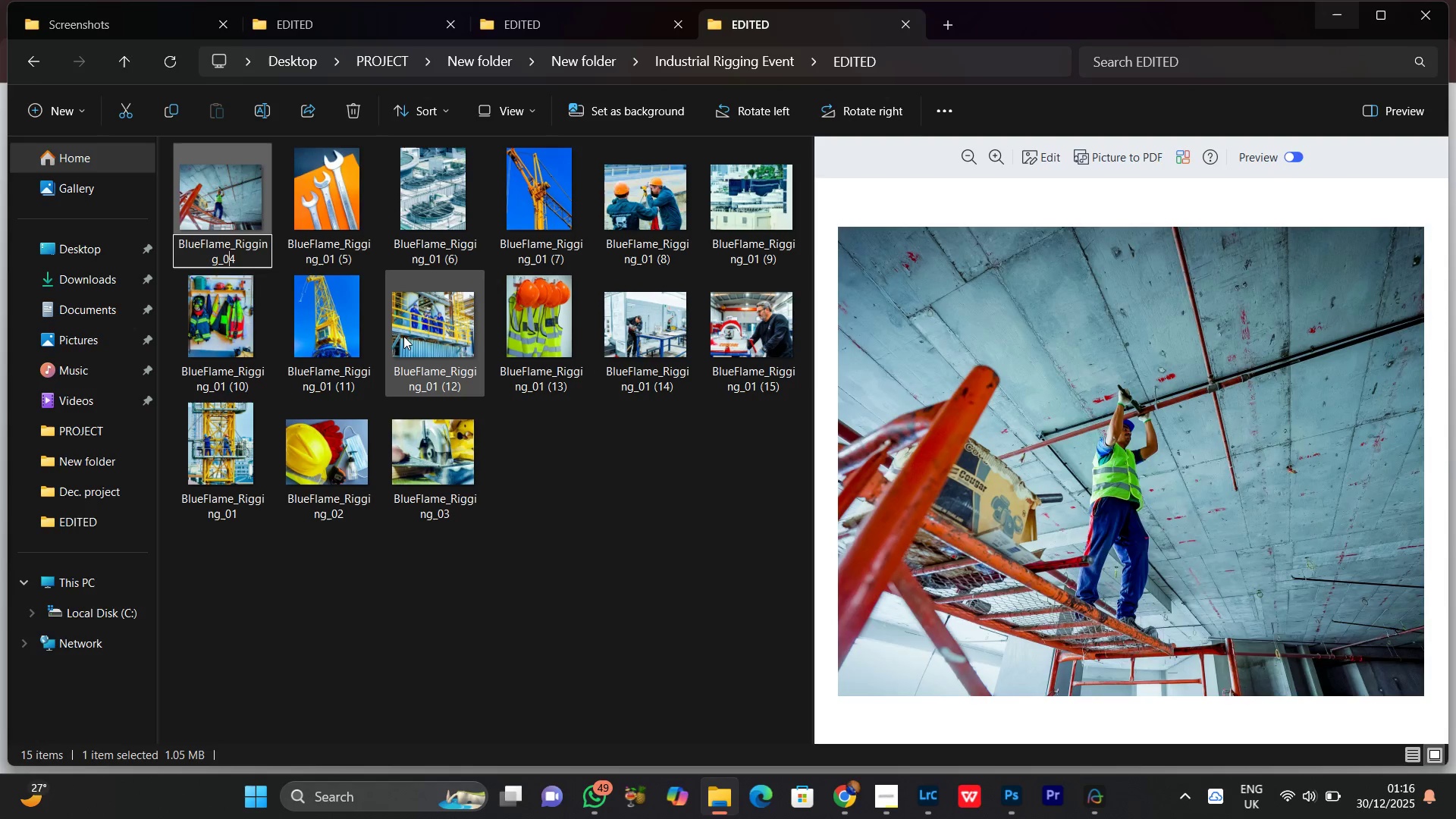 
key(Enter)
 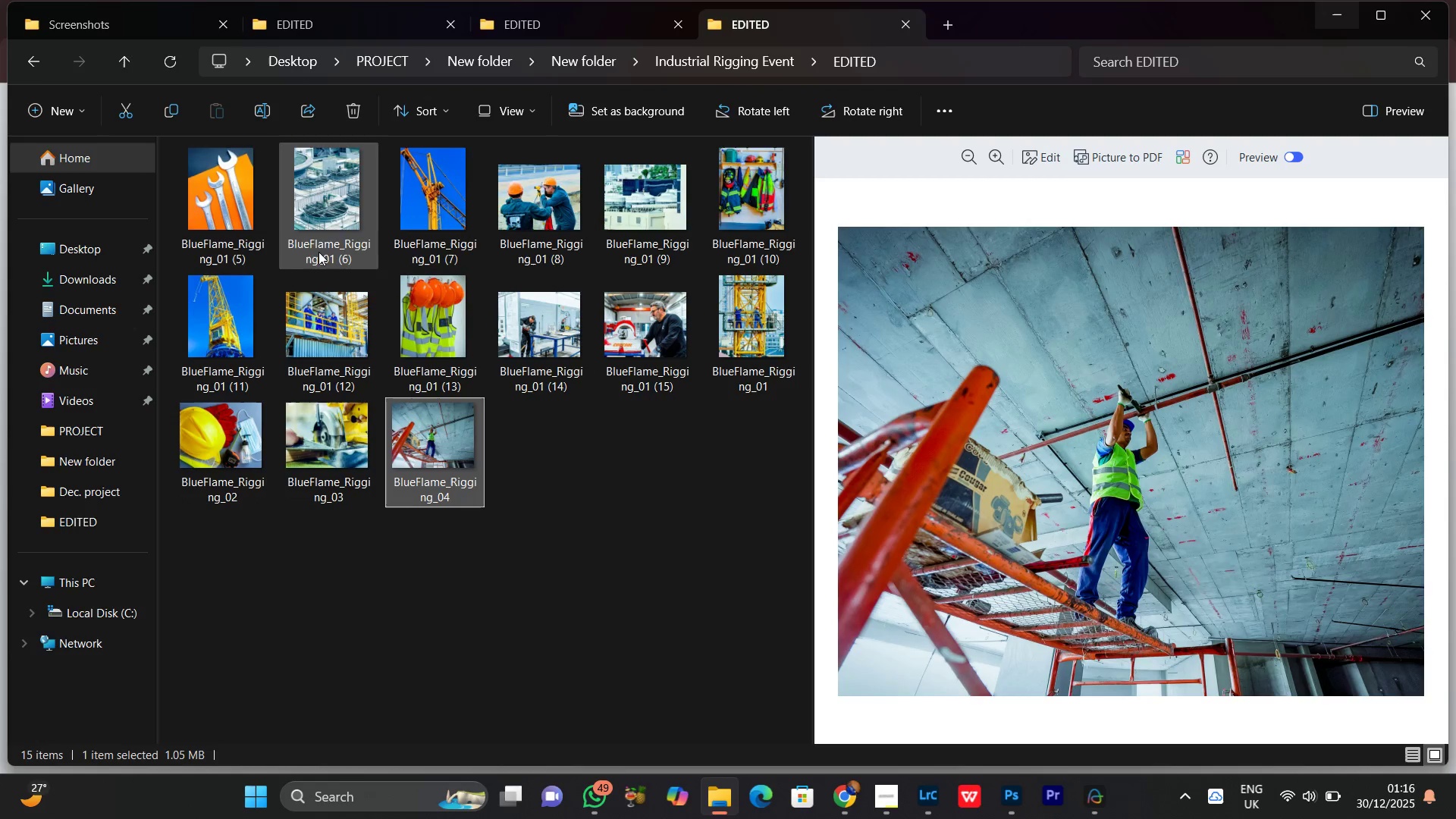 
left_click([232, 237])
 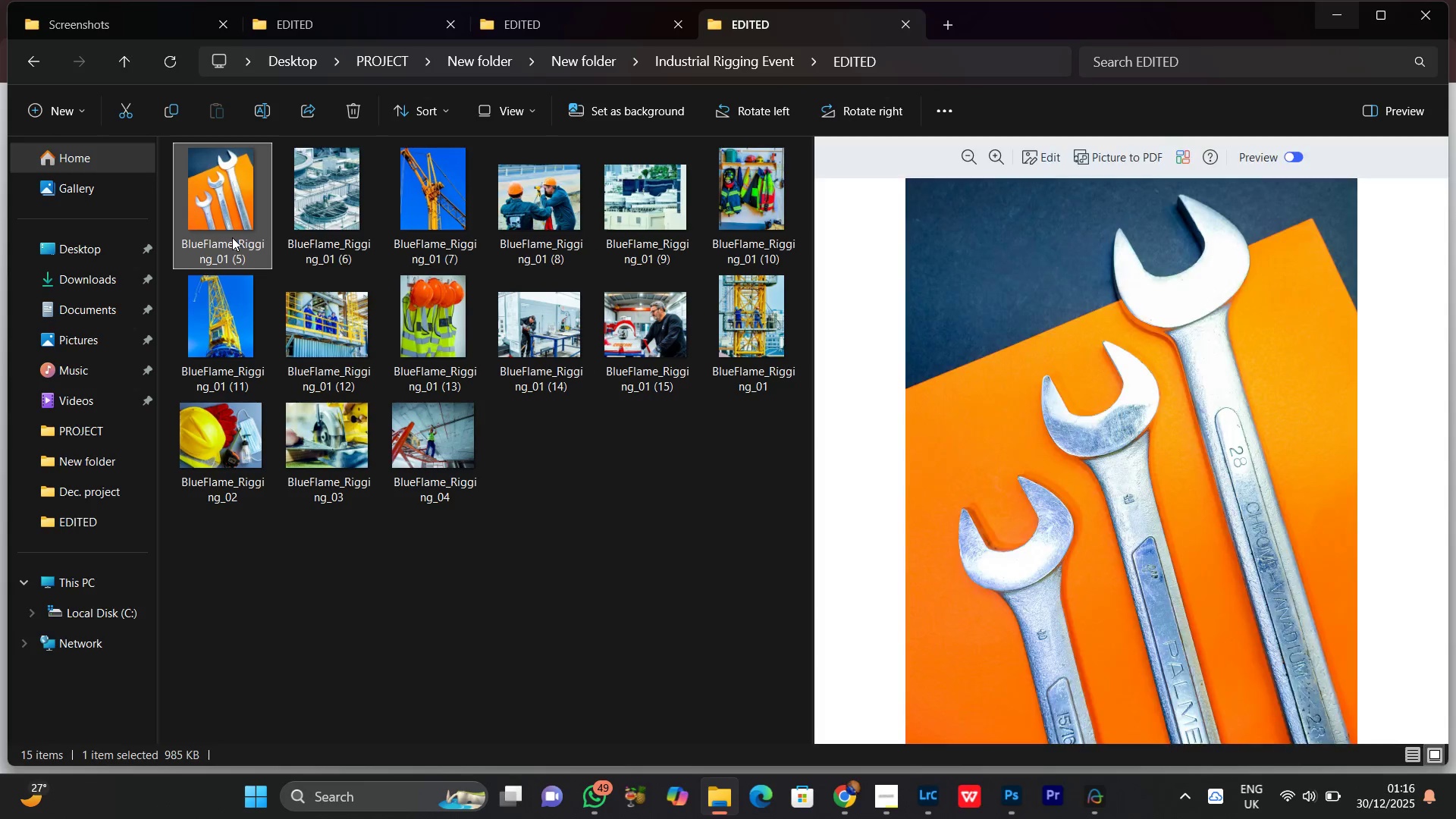 
right_click([232, 237])
 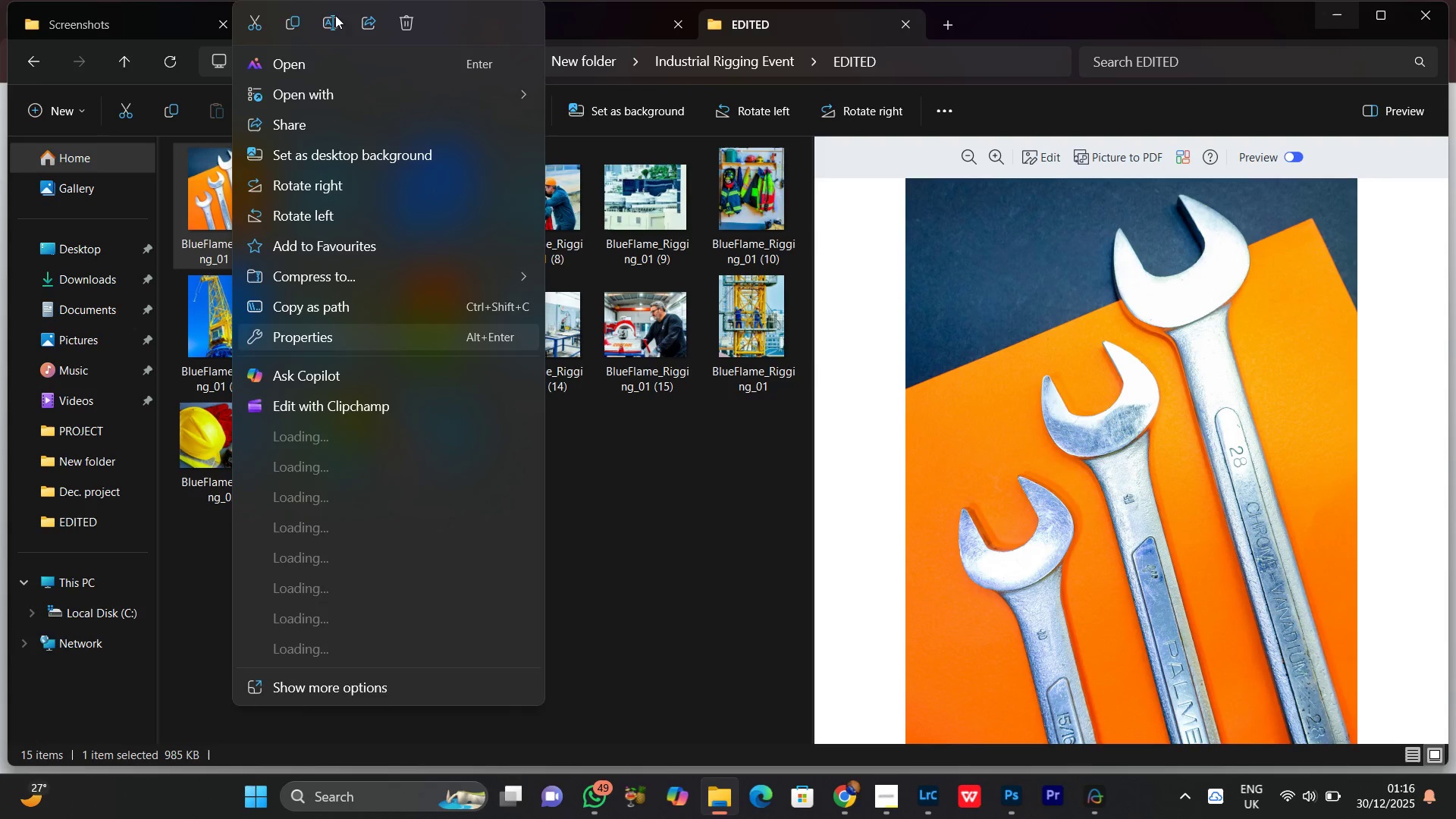 
left_click([334, 19])
 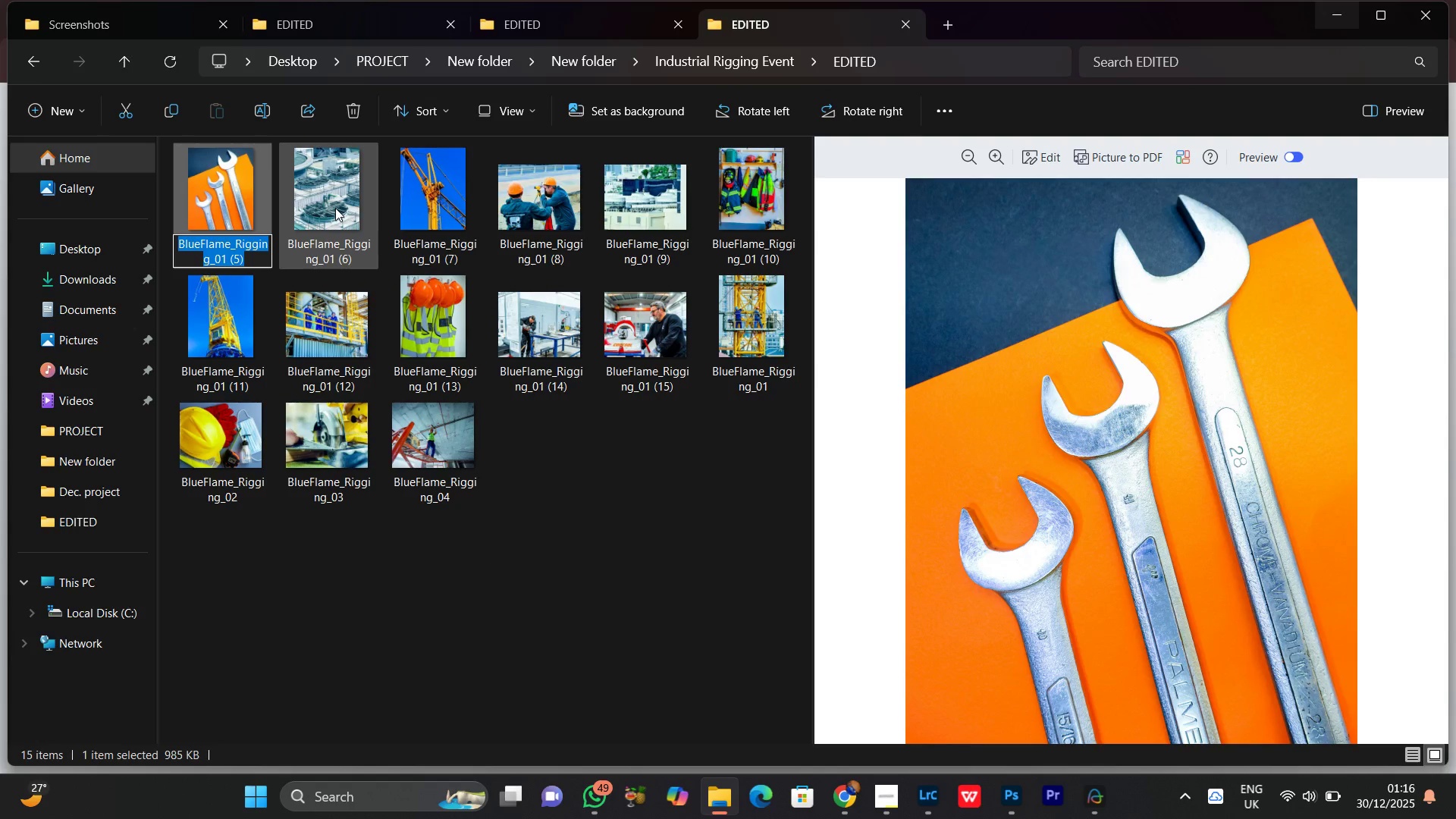 
key(ArrowRight)
 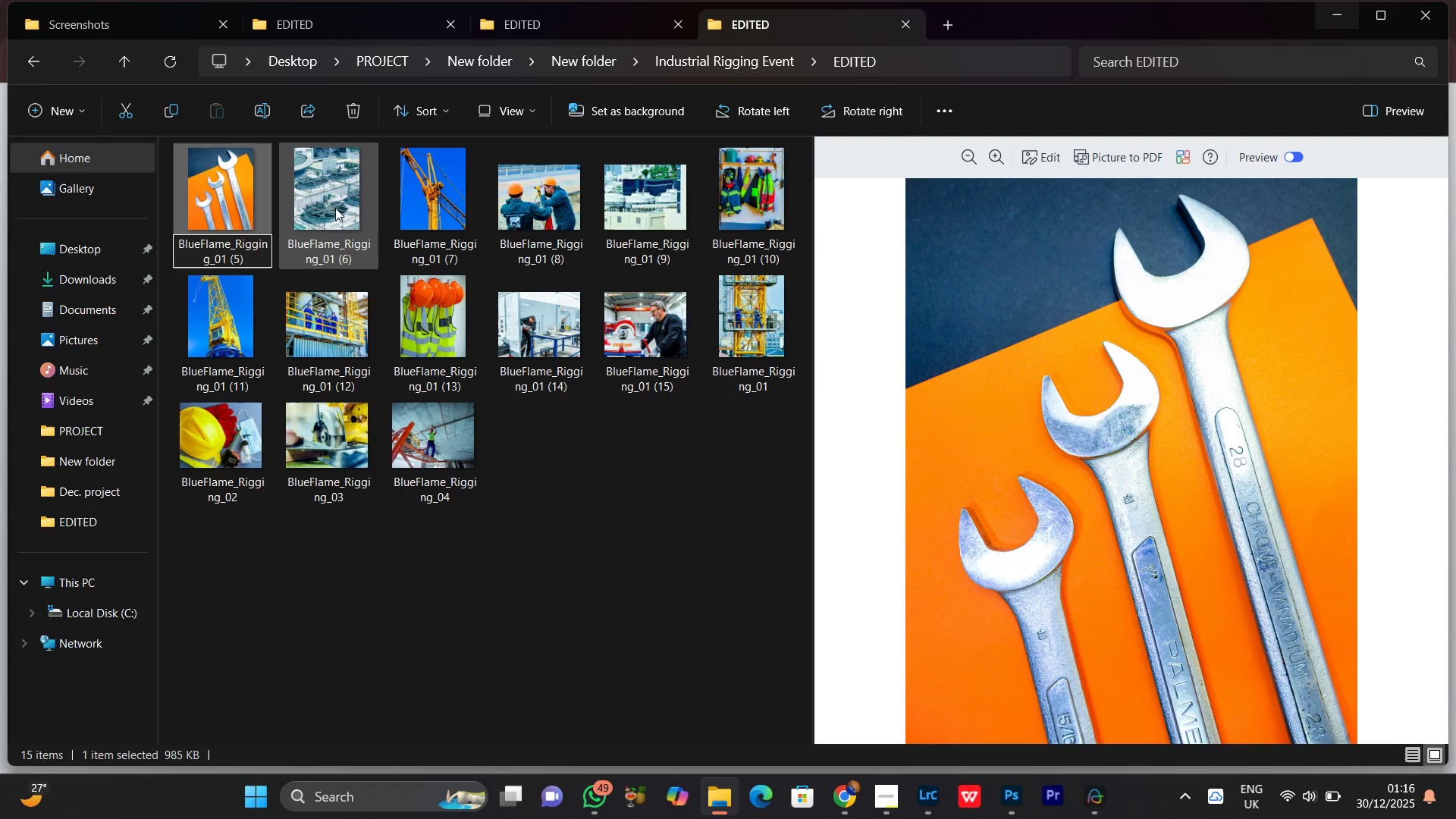 
key(Backspace)
 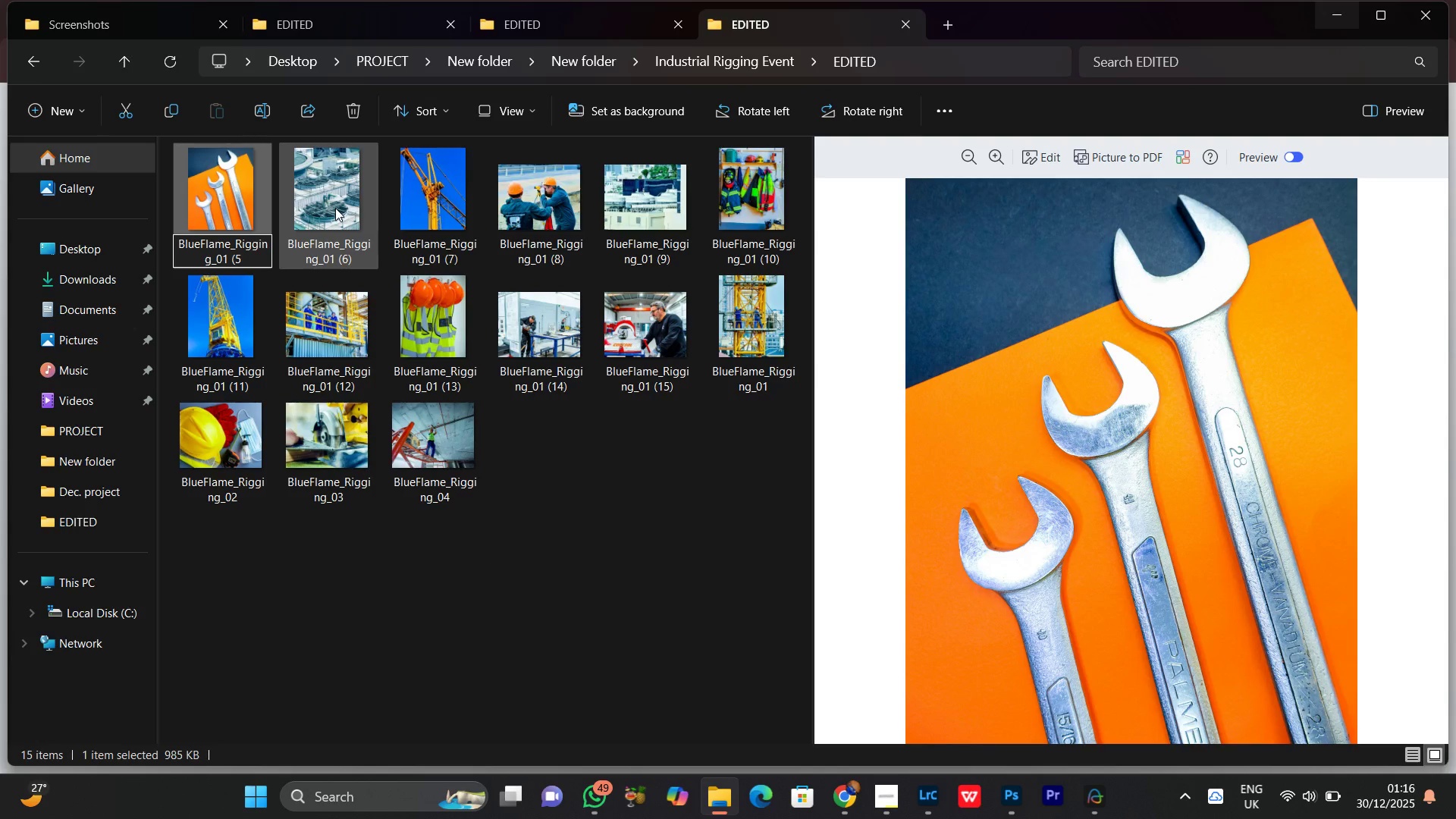 
key(ArrowLeft)
 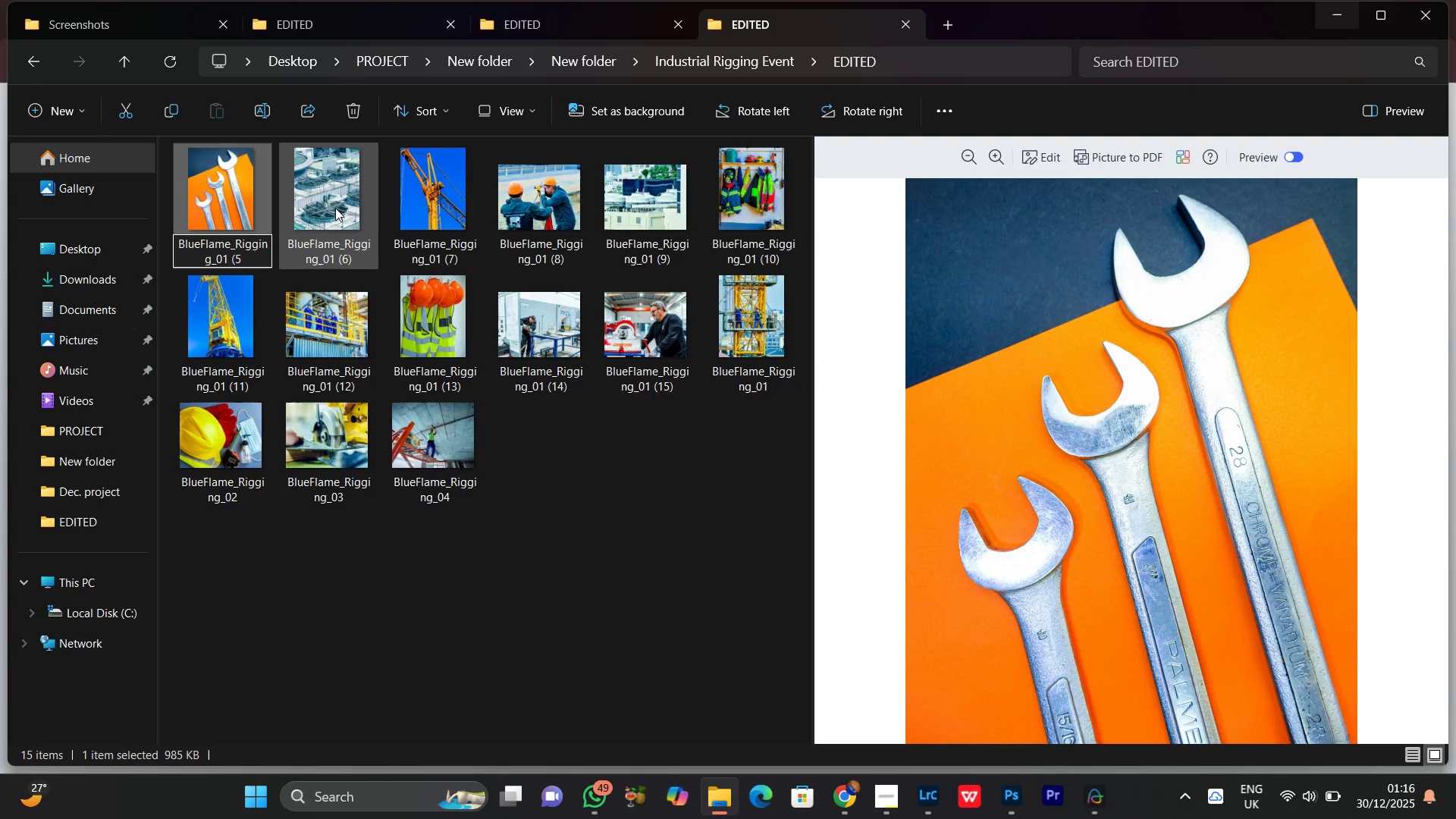 
key(Backspace)
 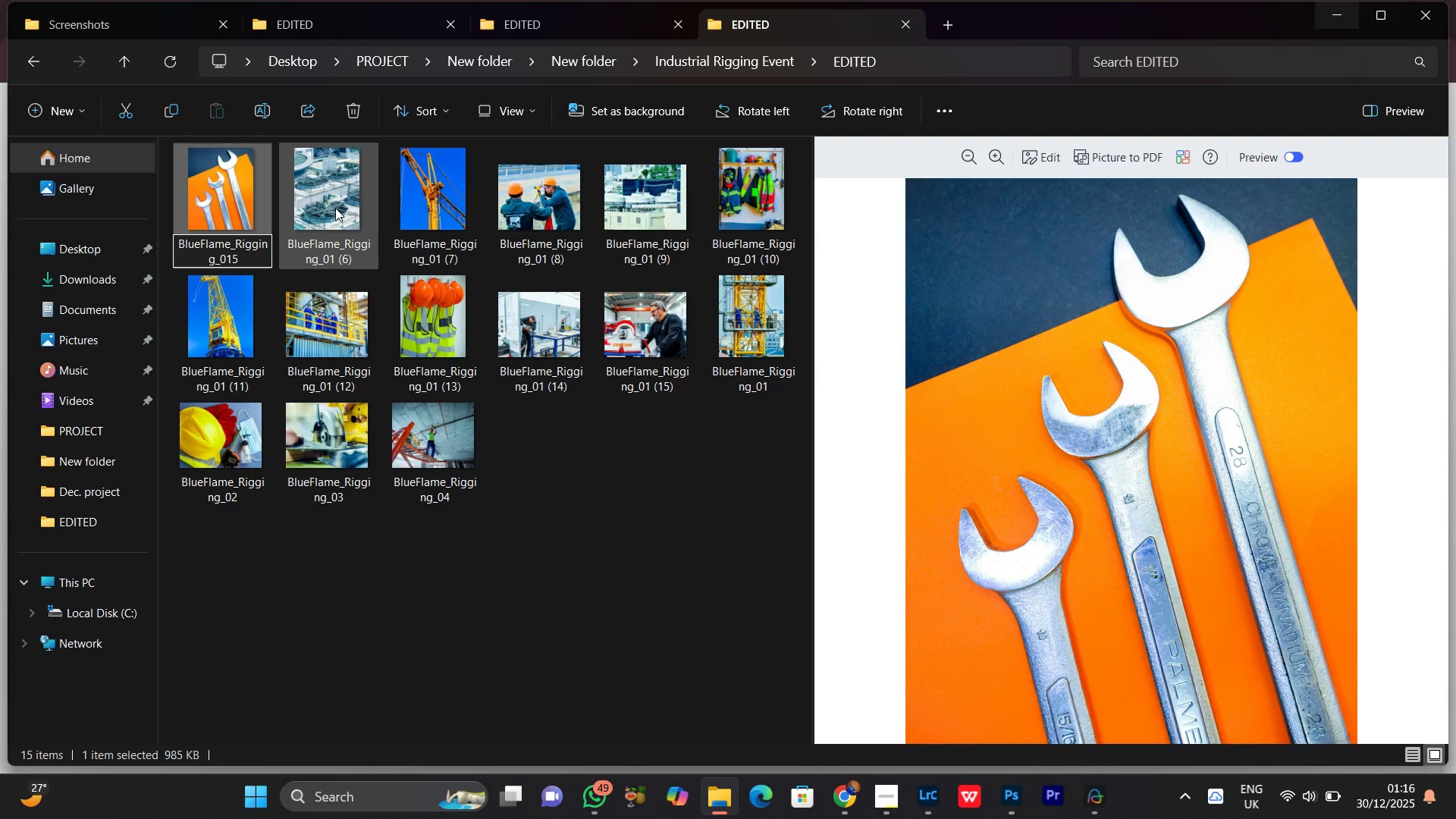 
key(Backspace)
 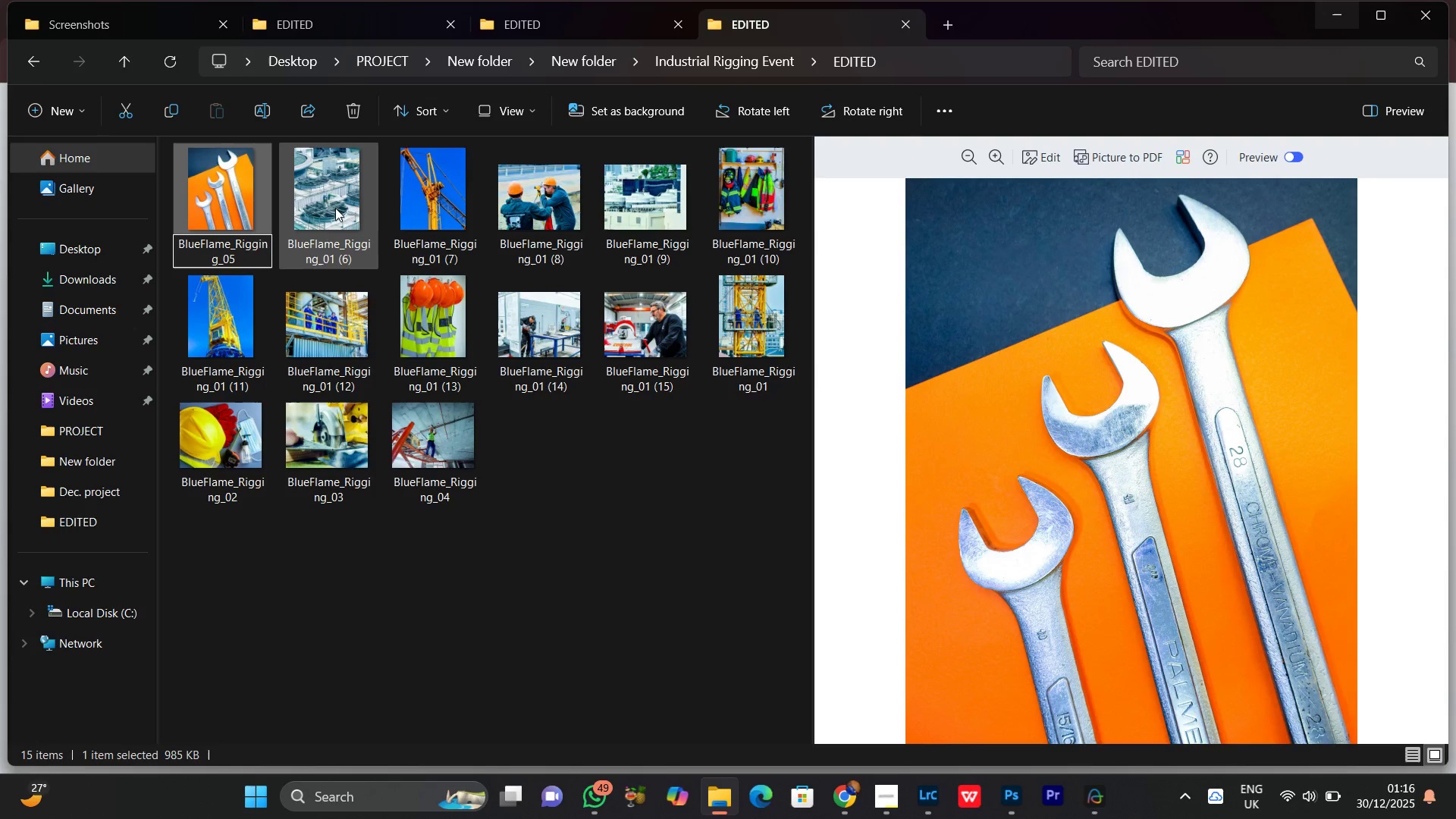 
key(Backspace)
 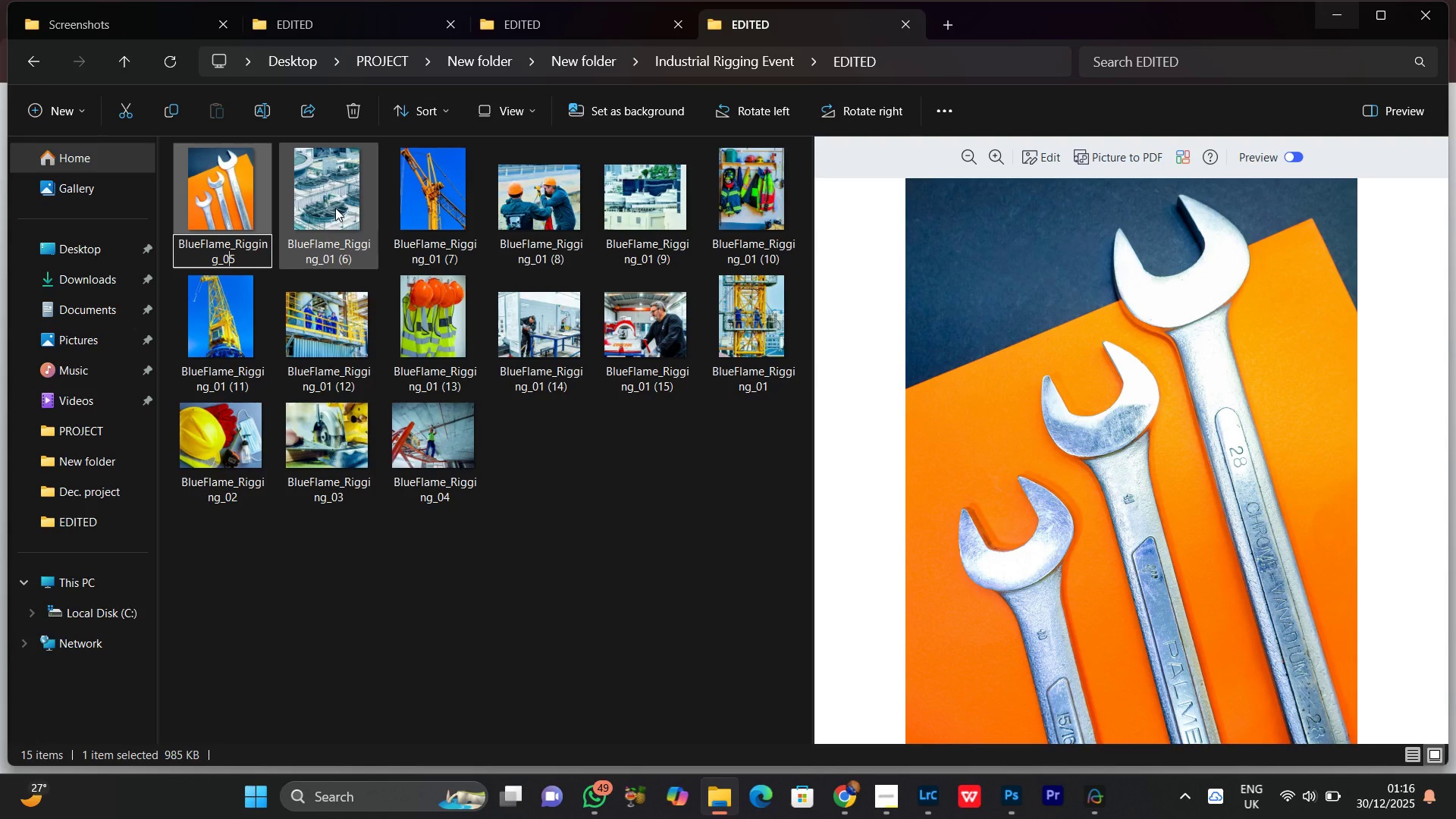 
key(Enter)
 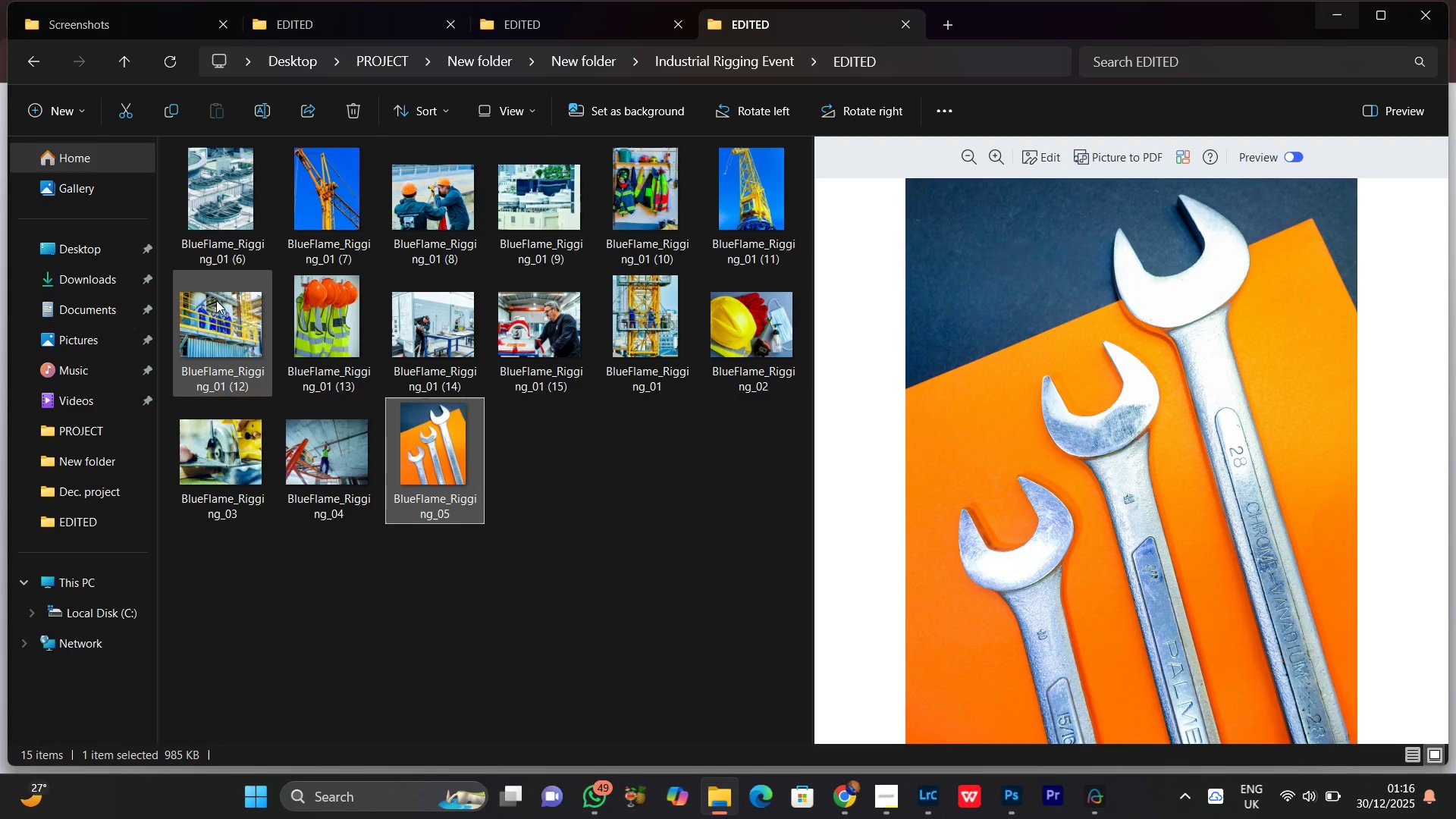 
left_click([240, 234])
 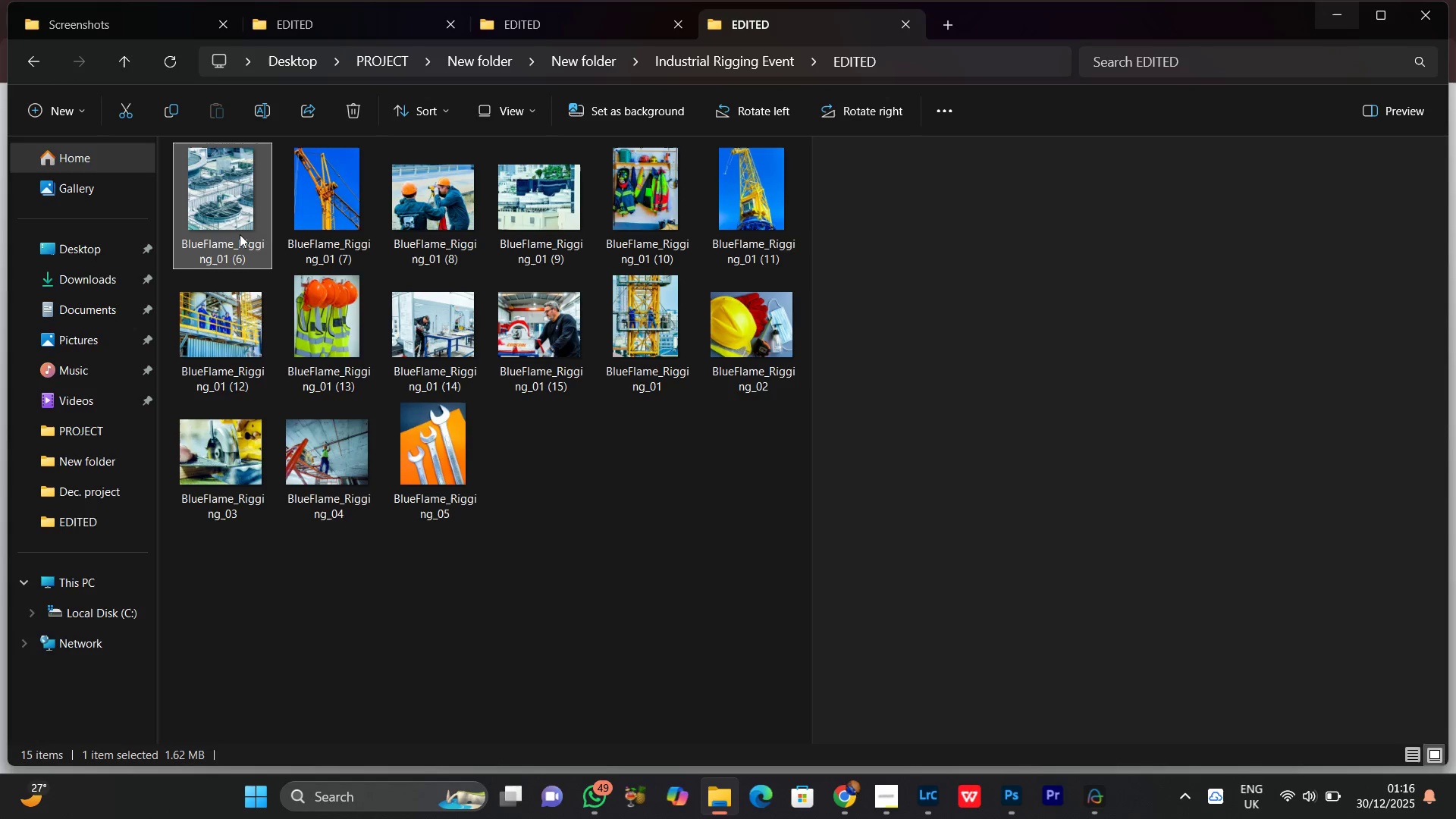 
right_click([240, 234])
 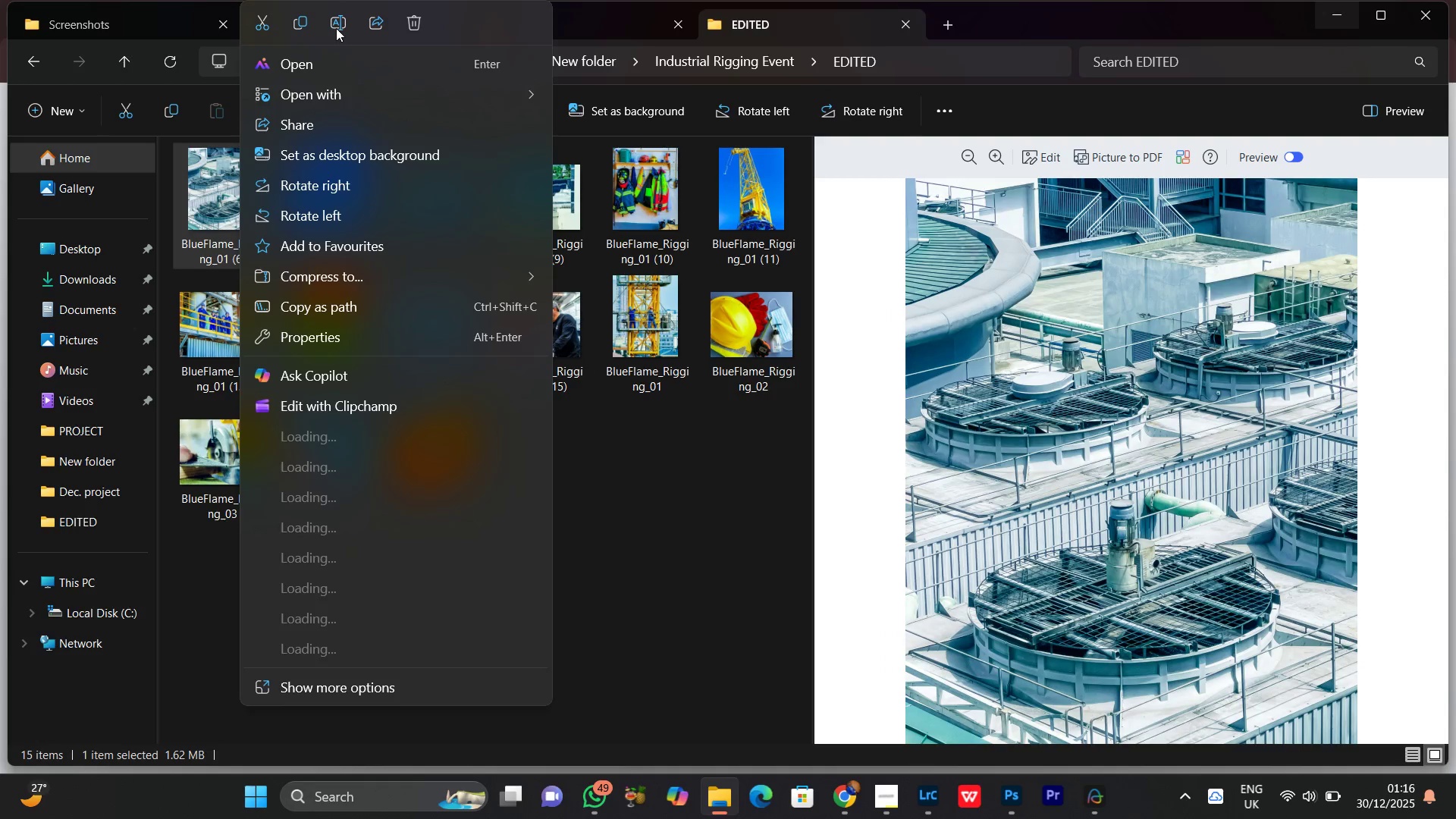 
left_click([336, 28])
 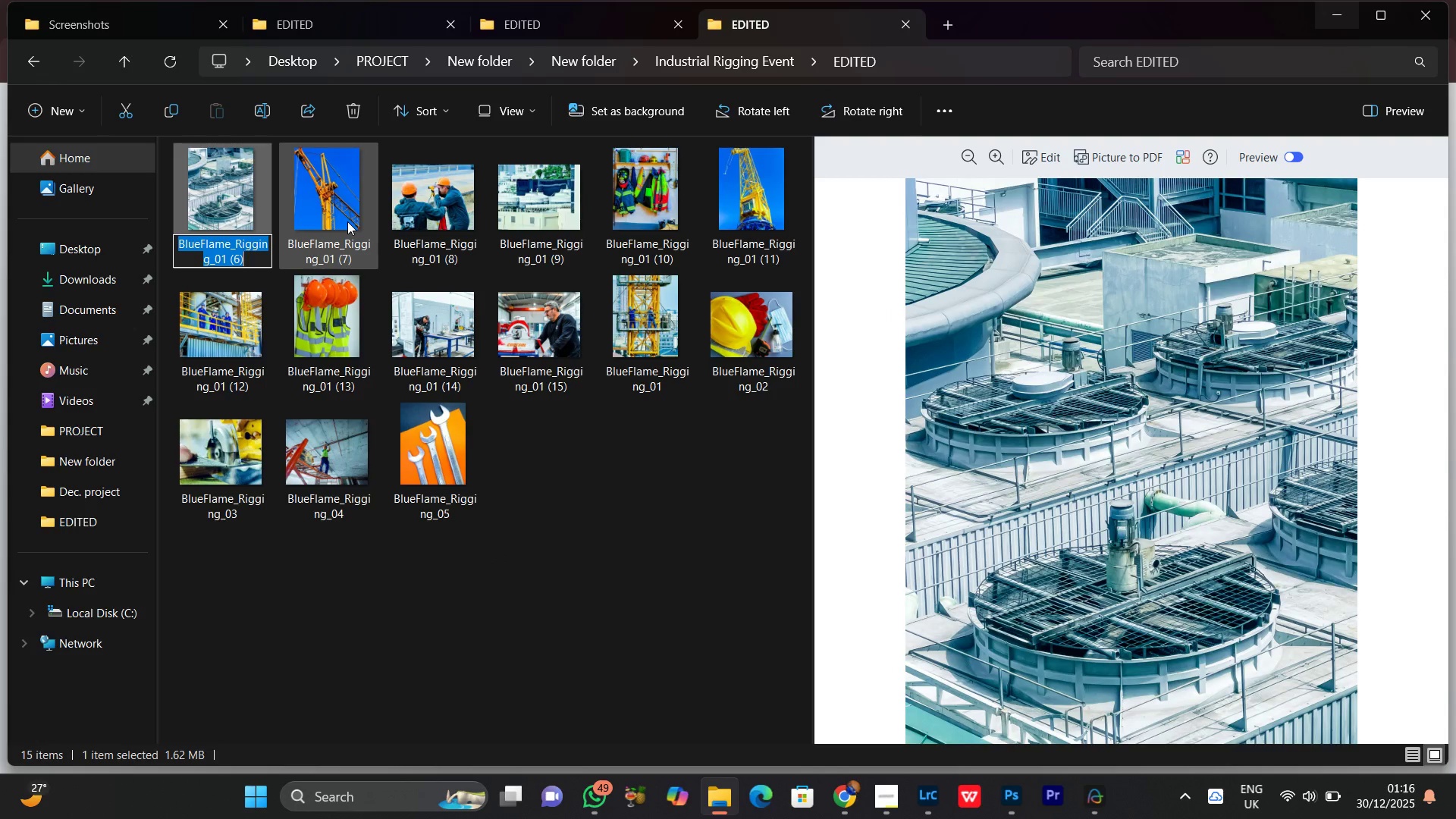 
key(ArrowRight)
 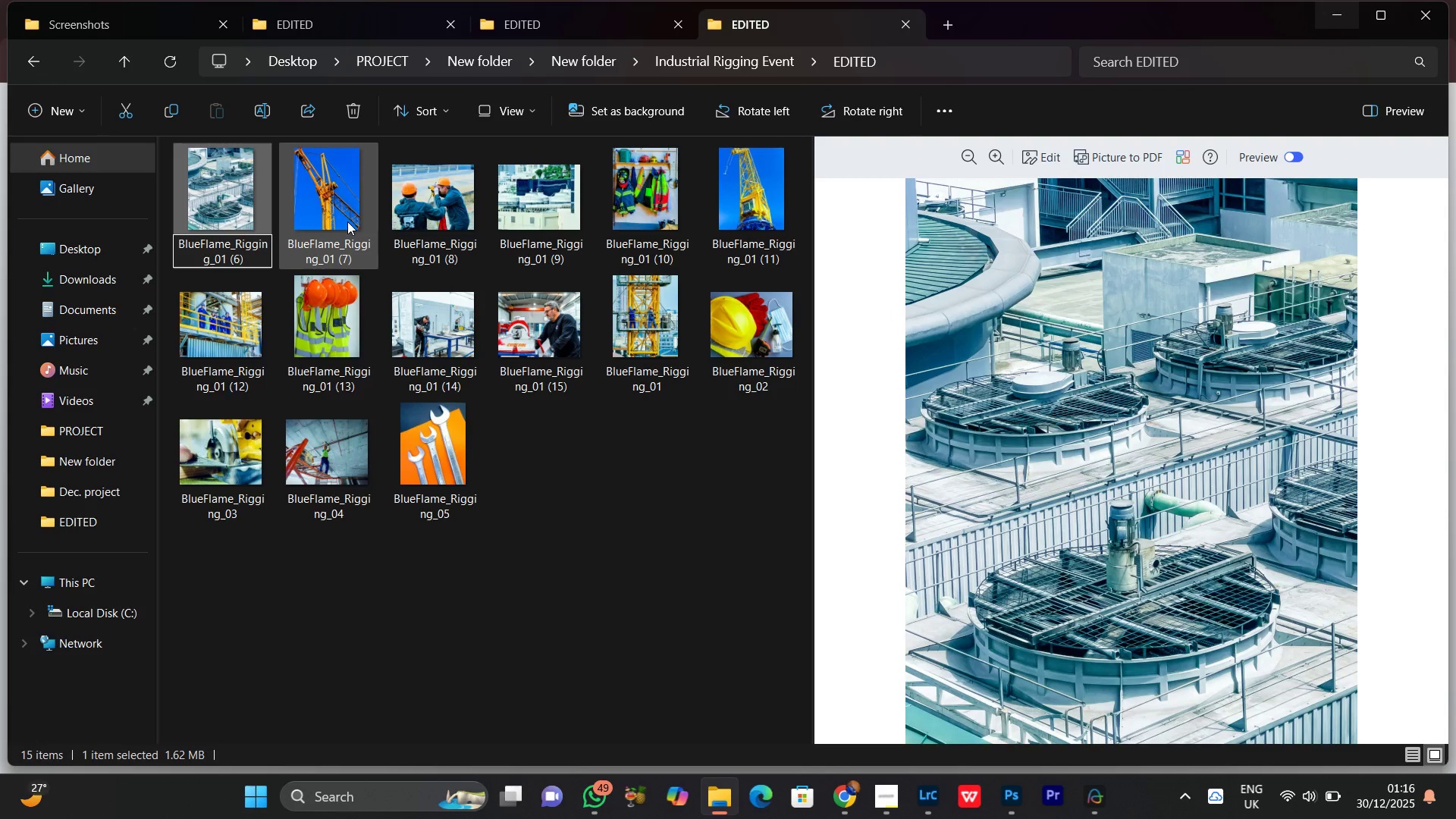 
key(Backspace)
 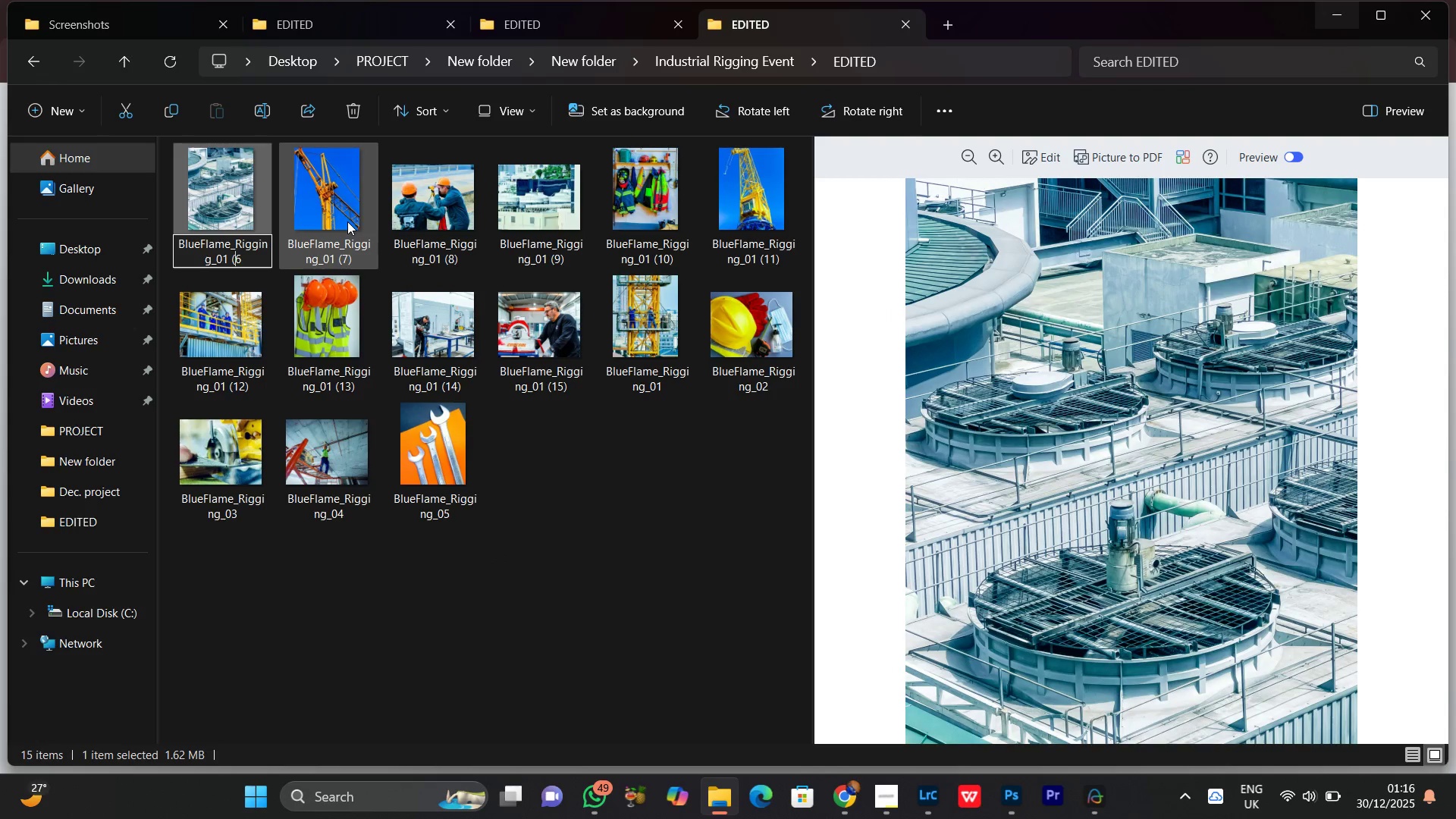 
key(ArrowLeft)
 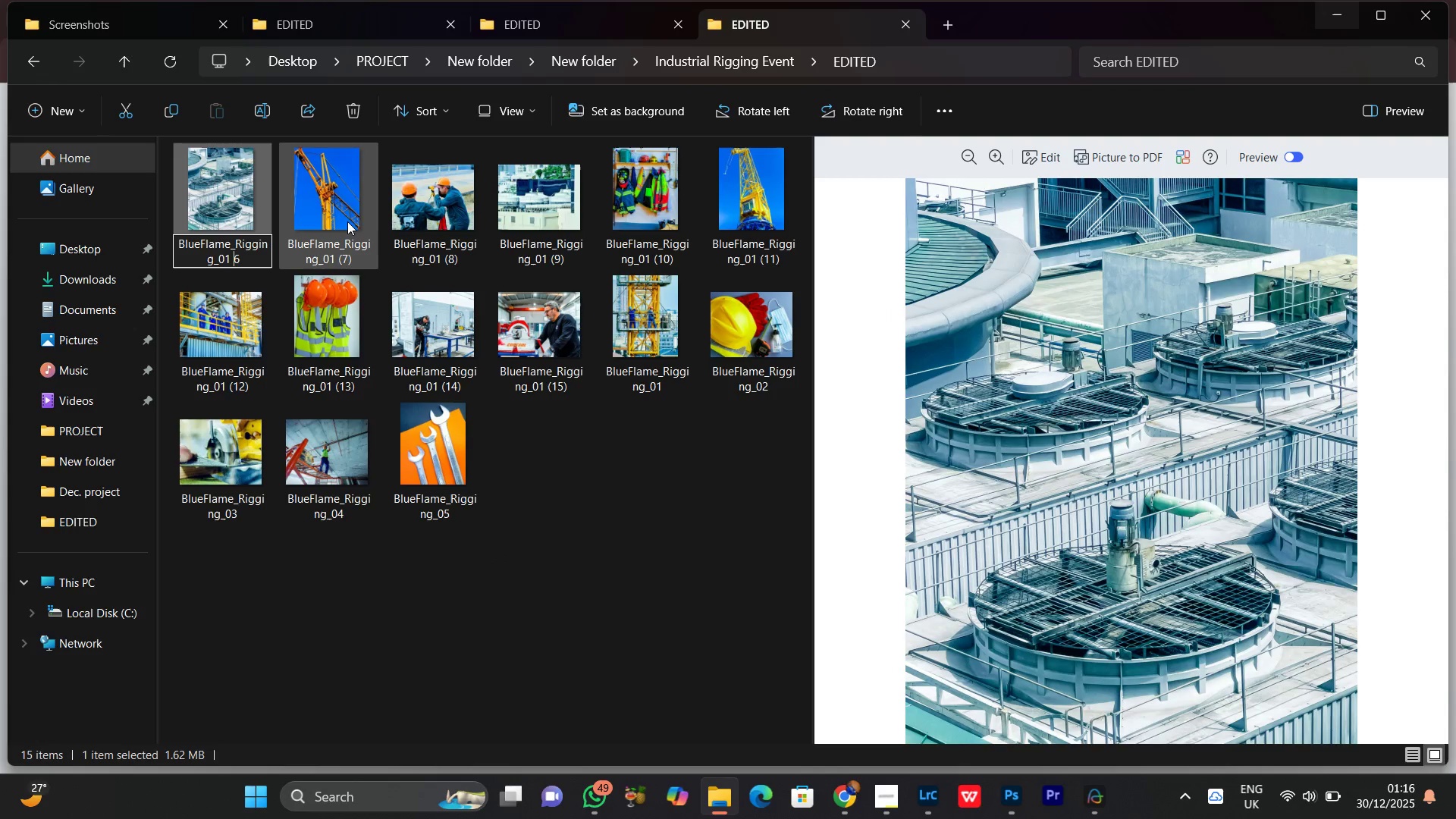 
key(Backspace)
 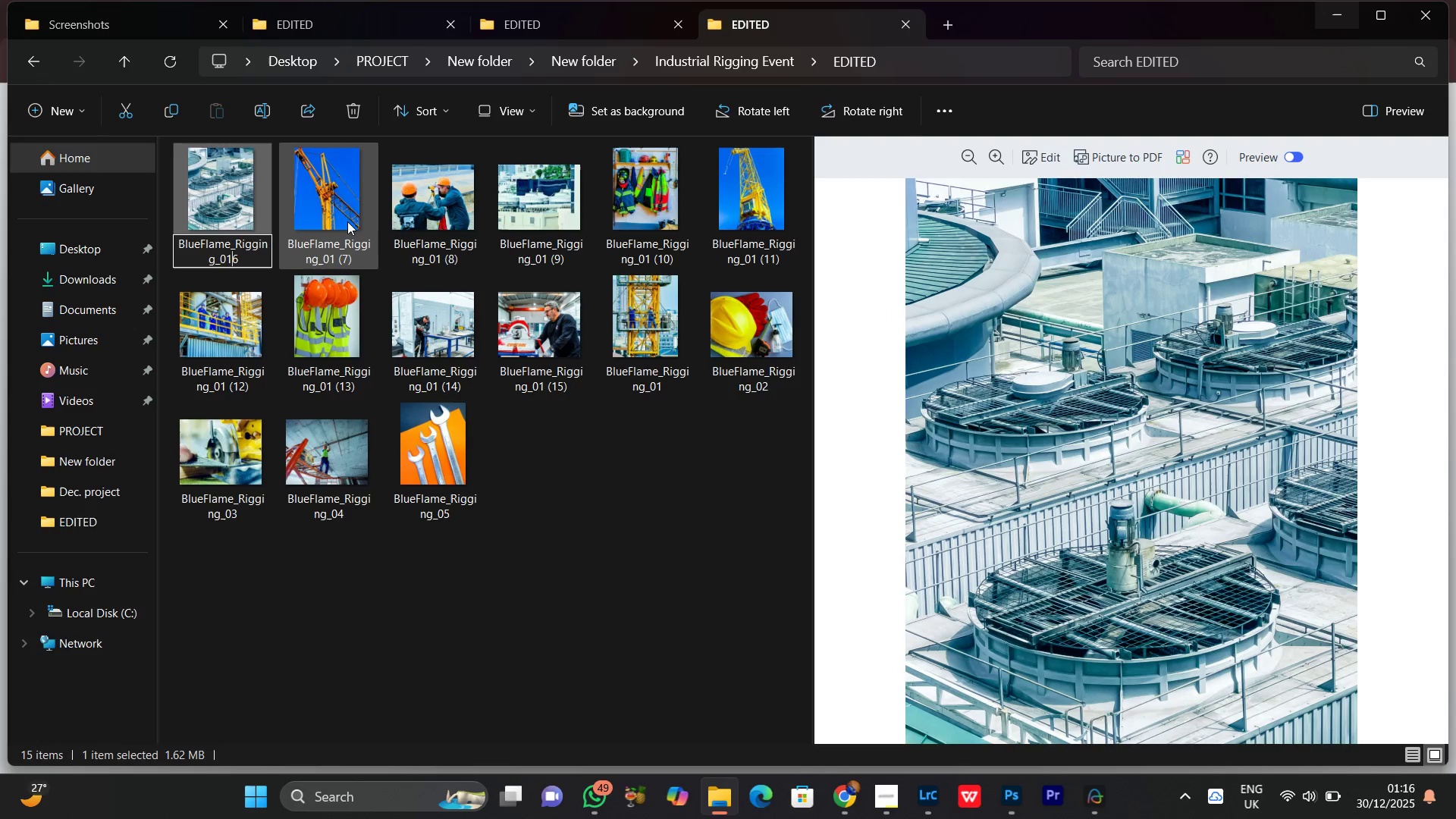 
key(Backspace)
 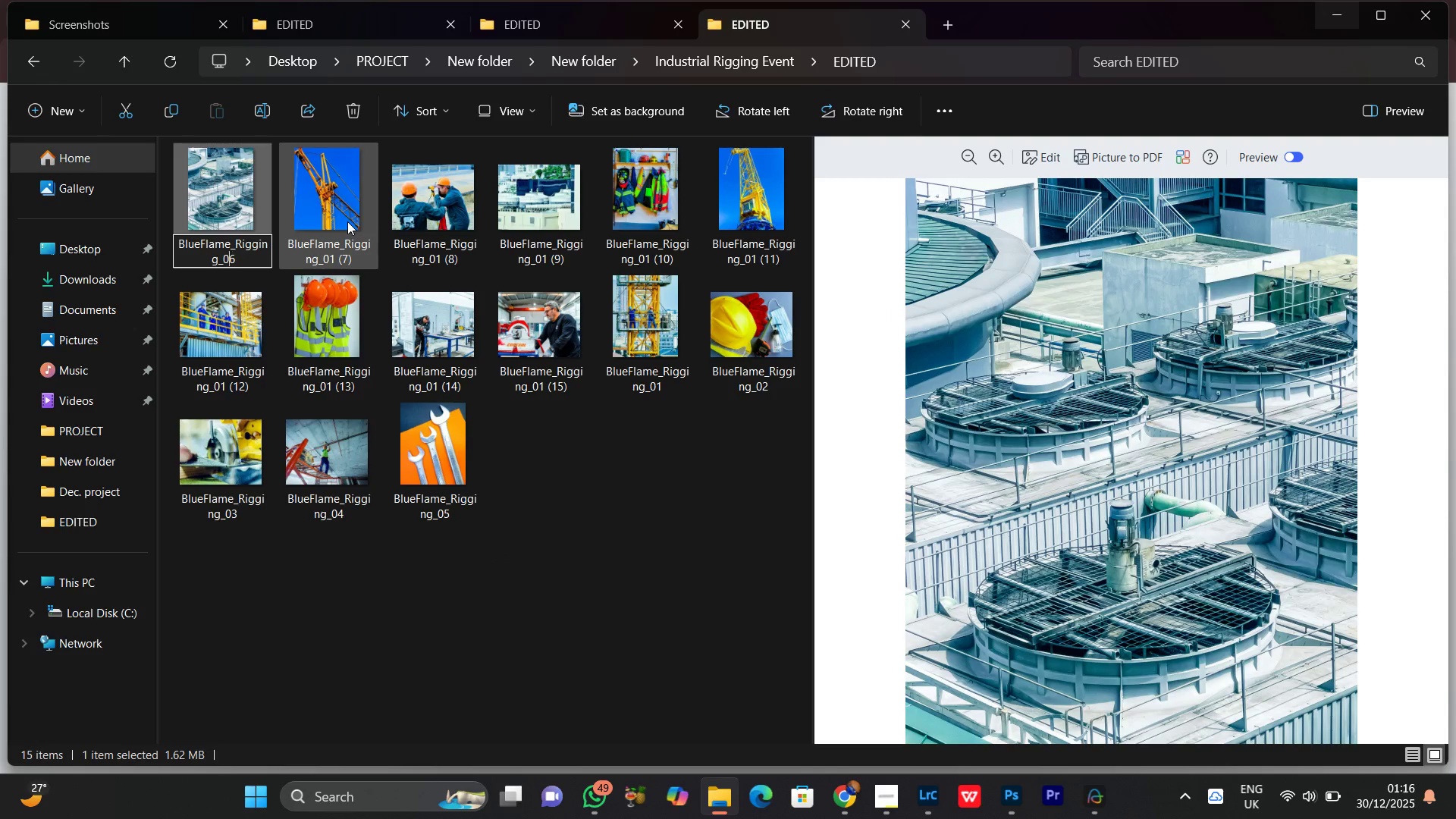 
key(Backspace)
 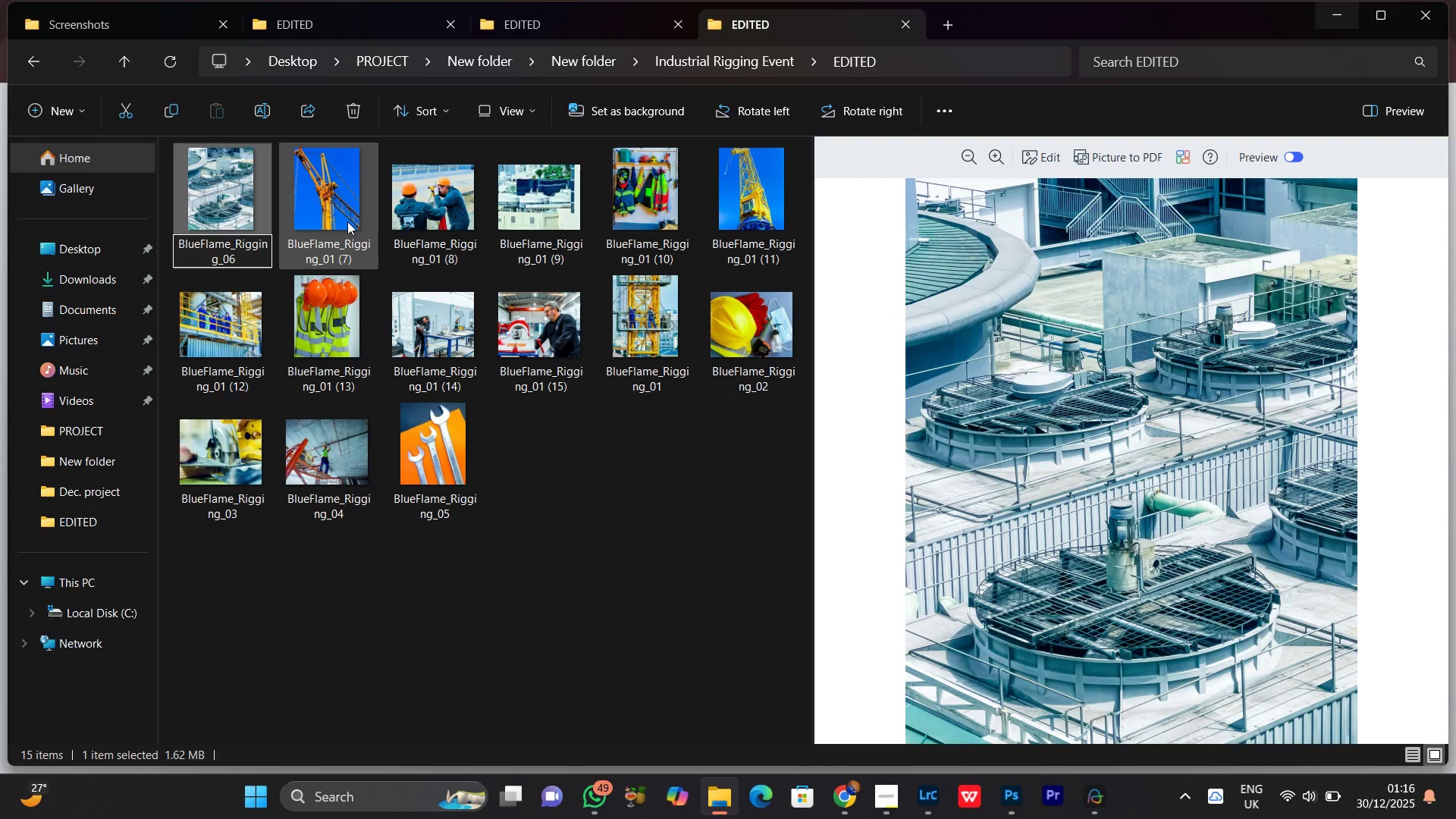 
key(Enter)
 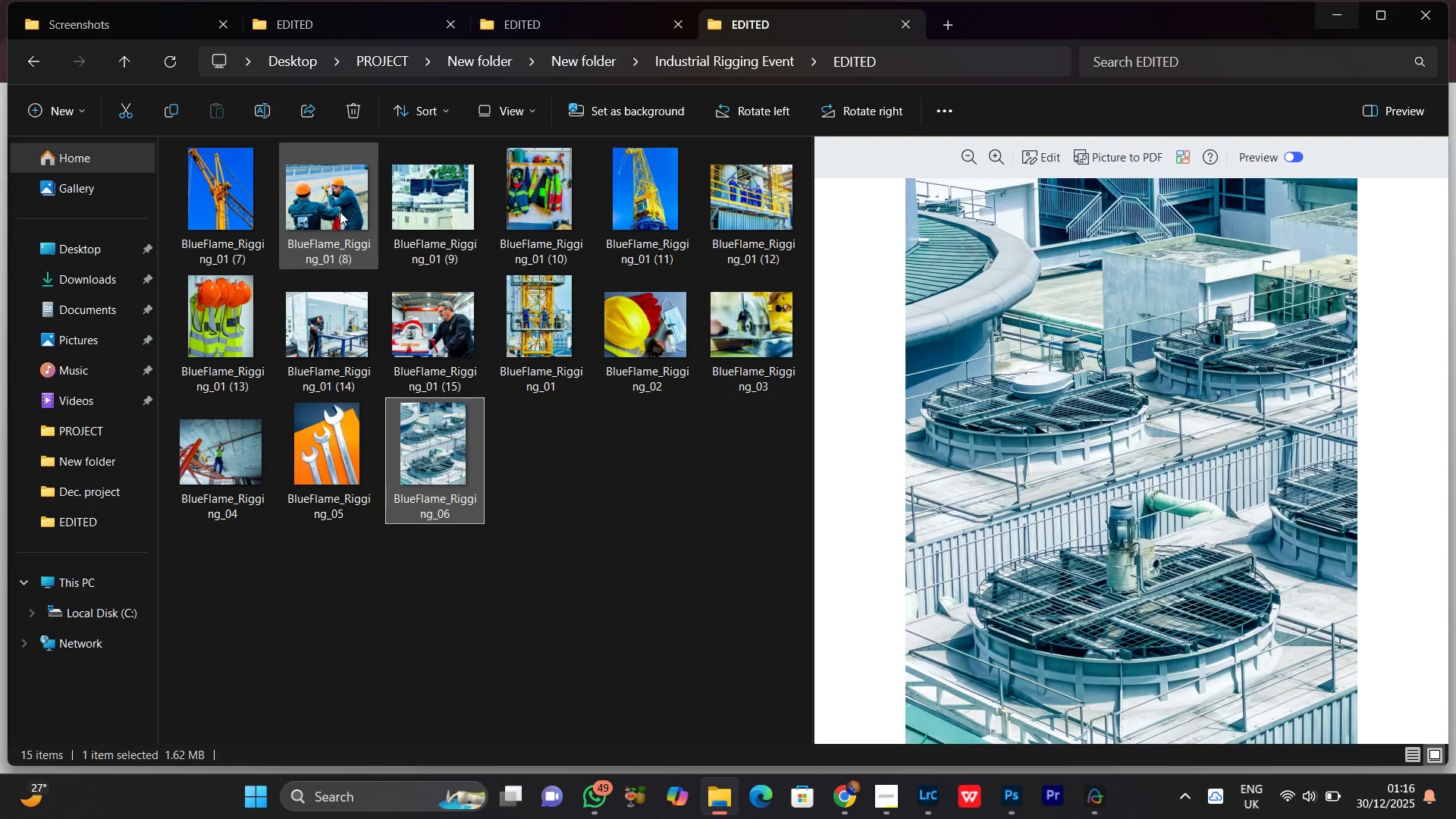 
mouse_move([364, 195])
 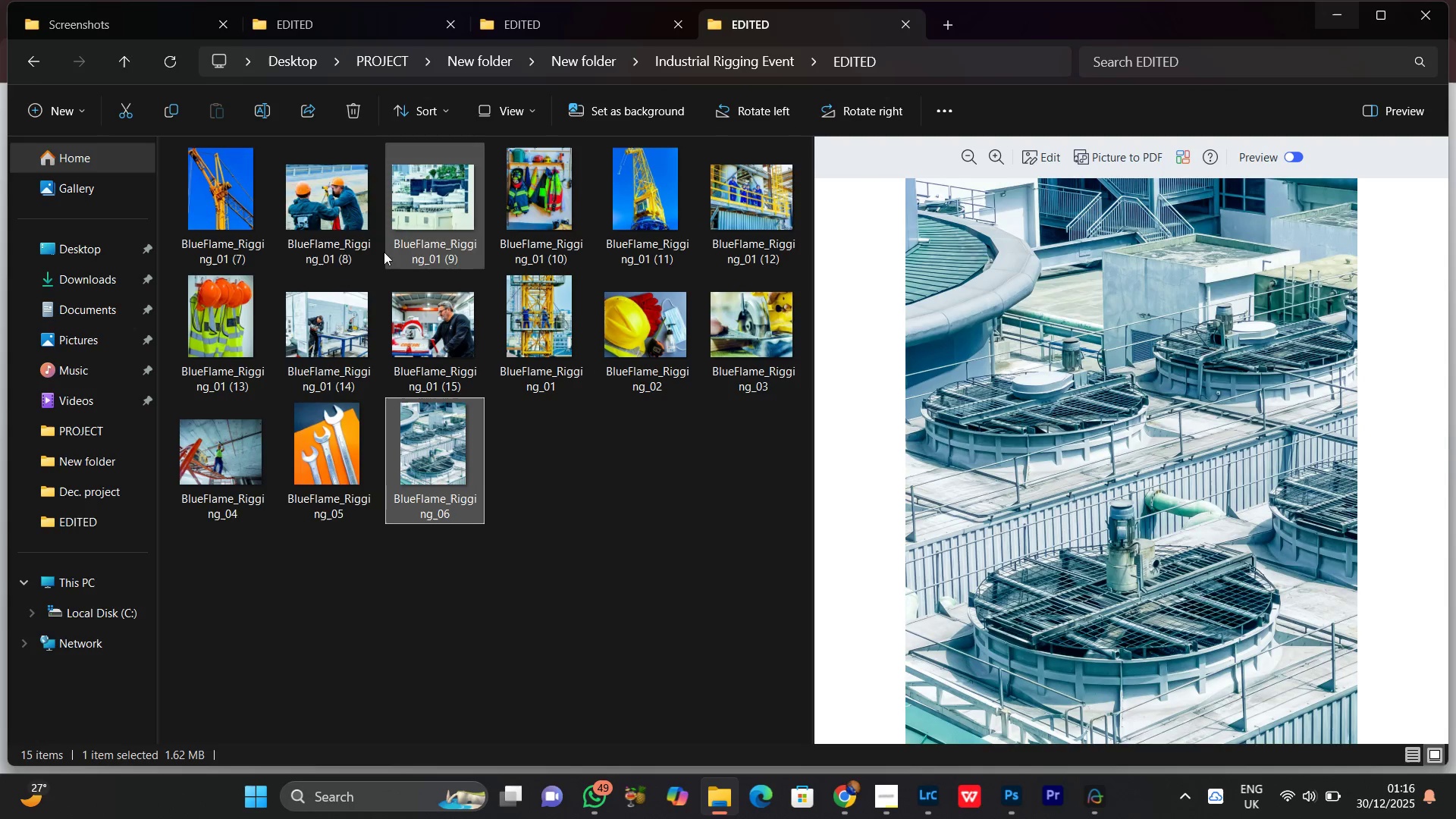 
left_click([199, 219])
 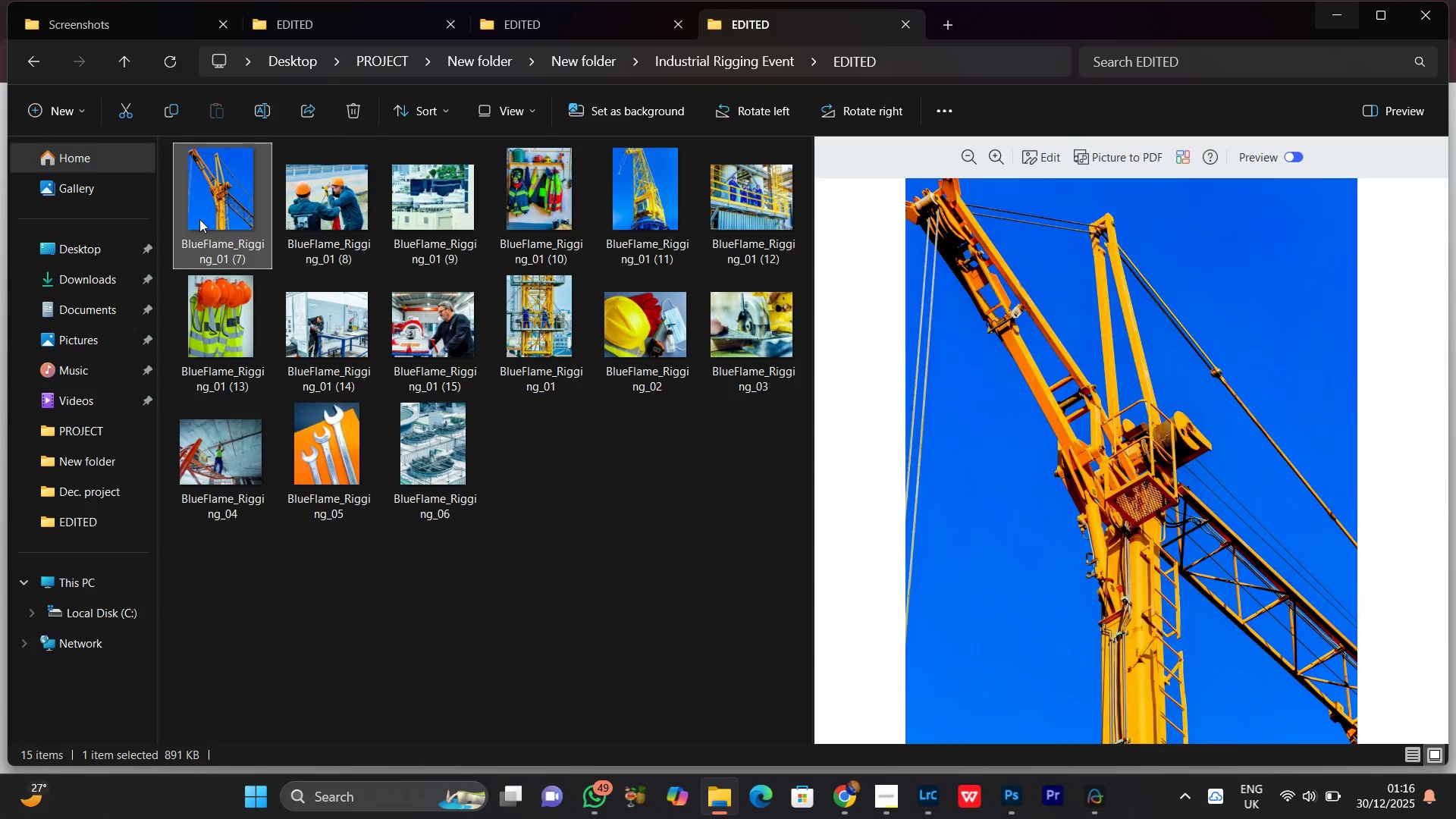 
right_click([199, 219])
 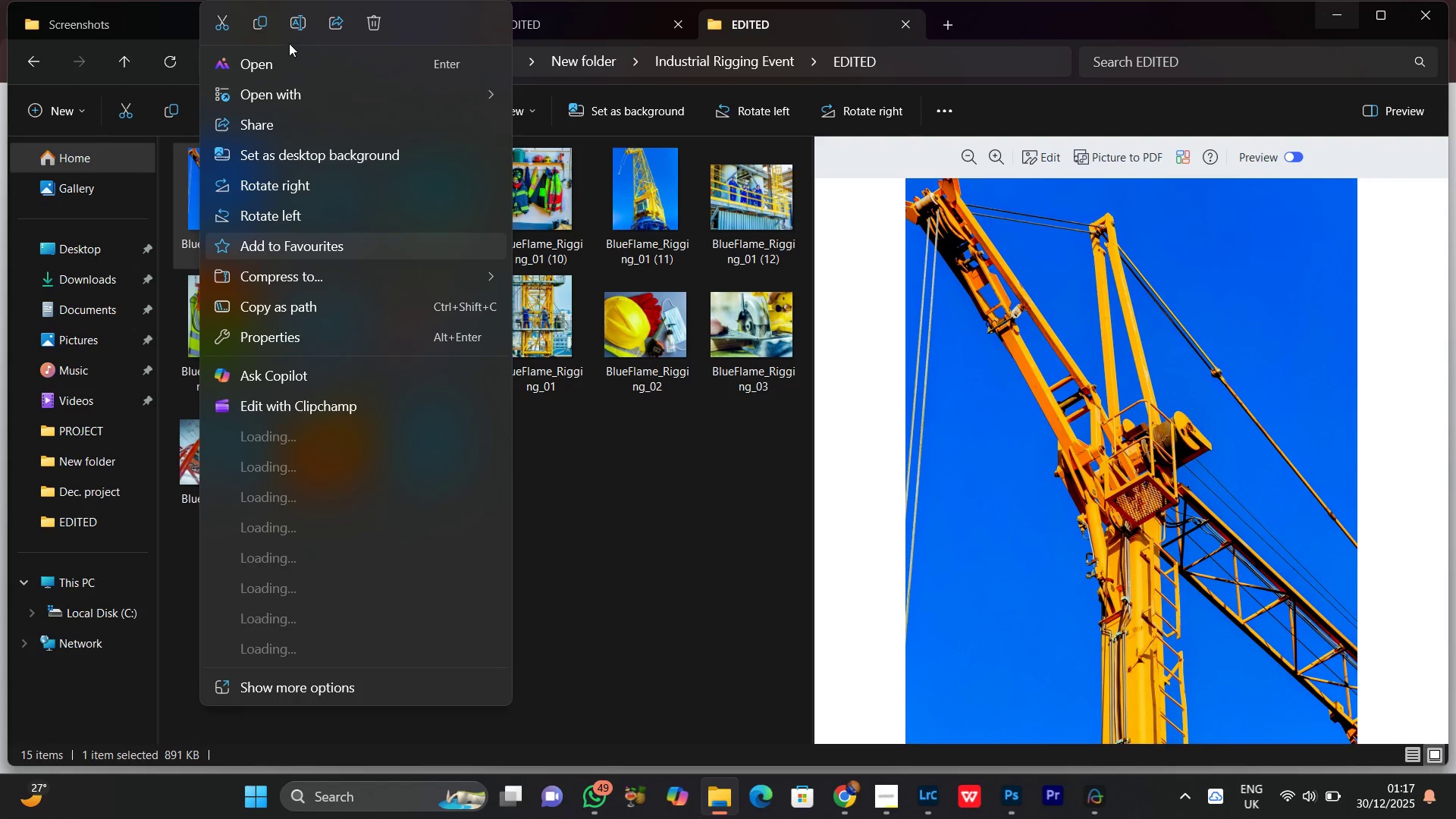 
left_click([302, 24])
 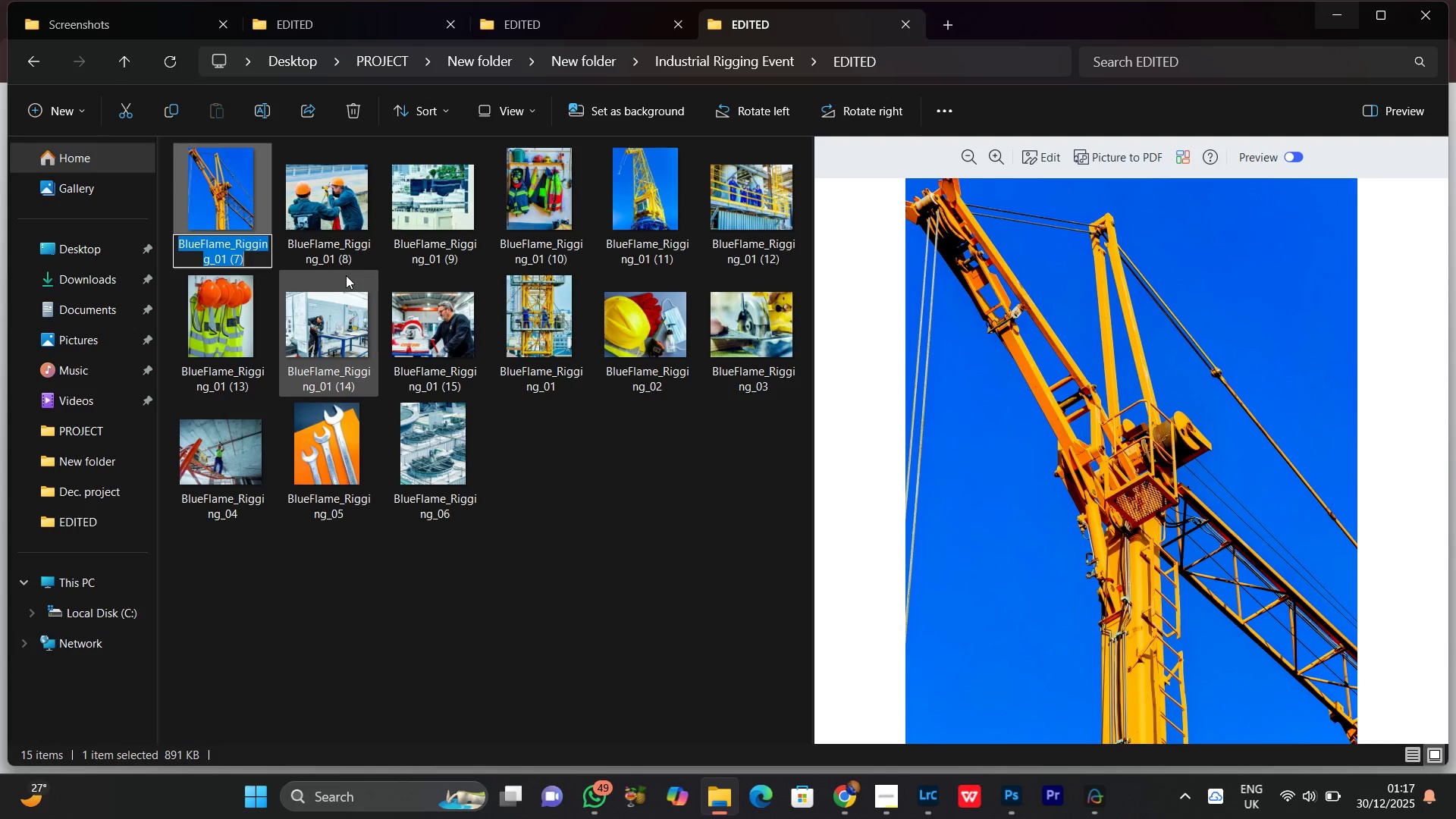 
key(ArrowRight)
 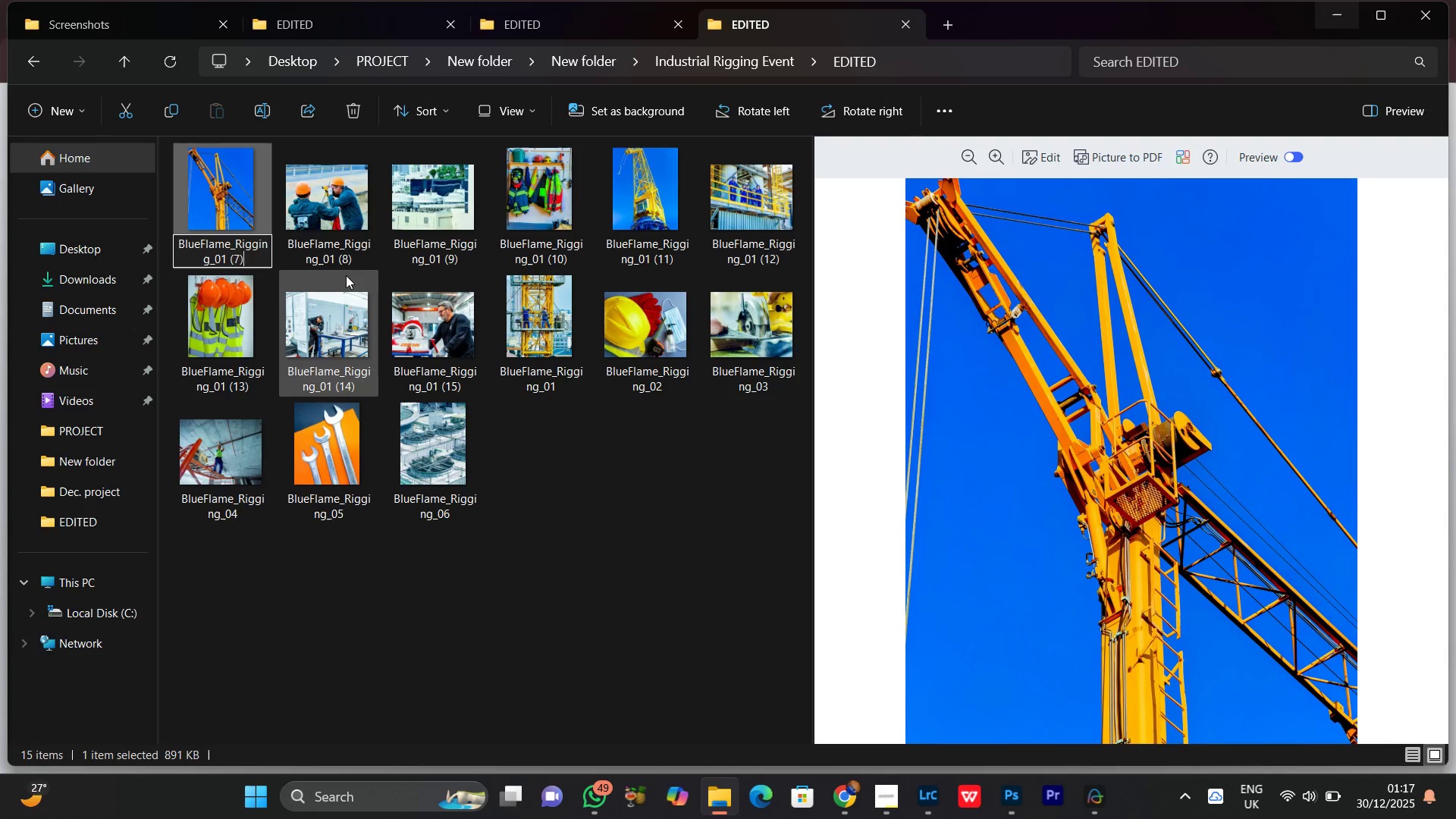 
key(Backspace)
 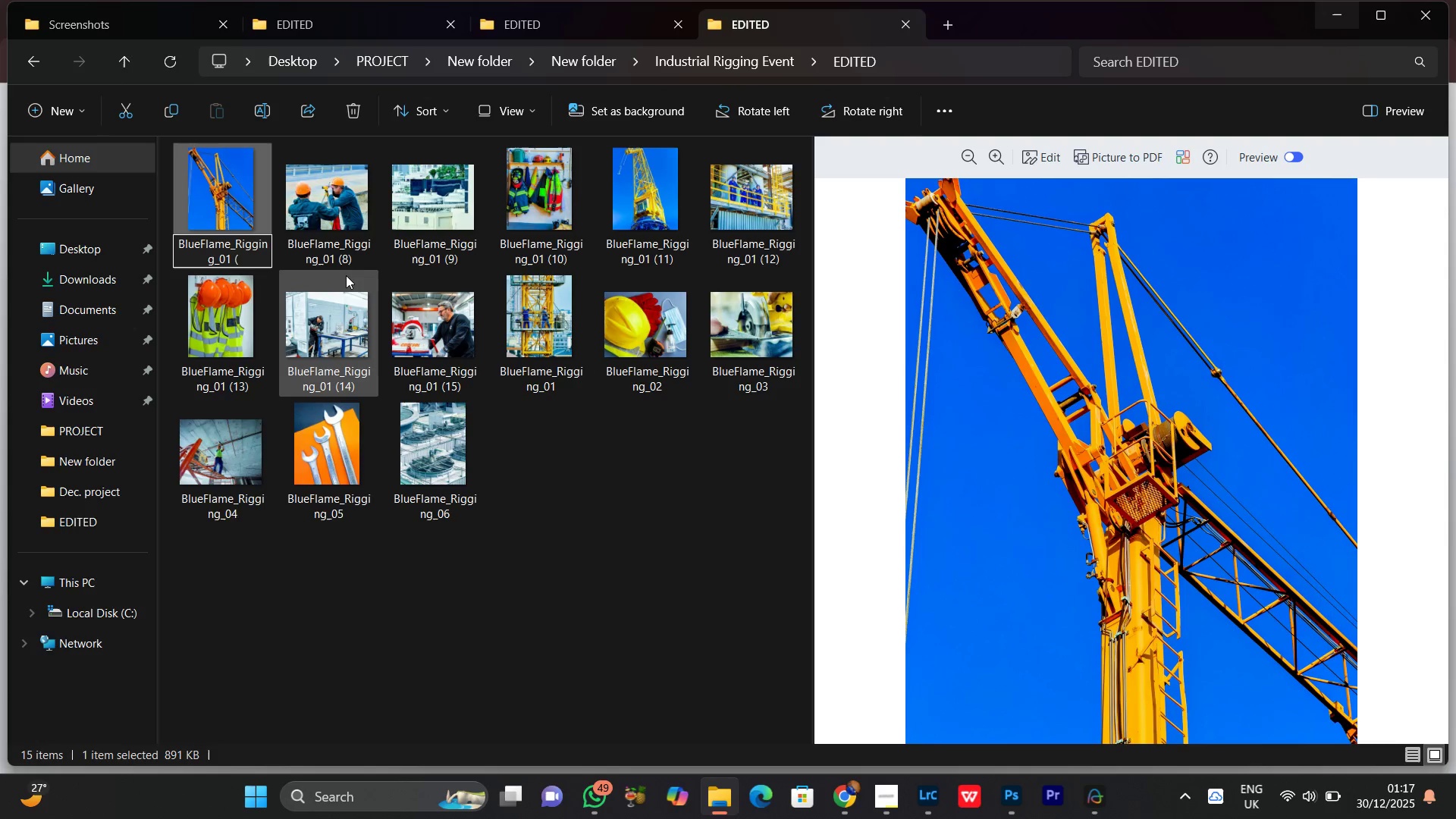 
key(Backspace)
 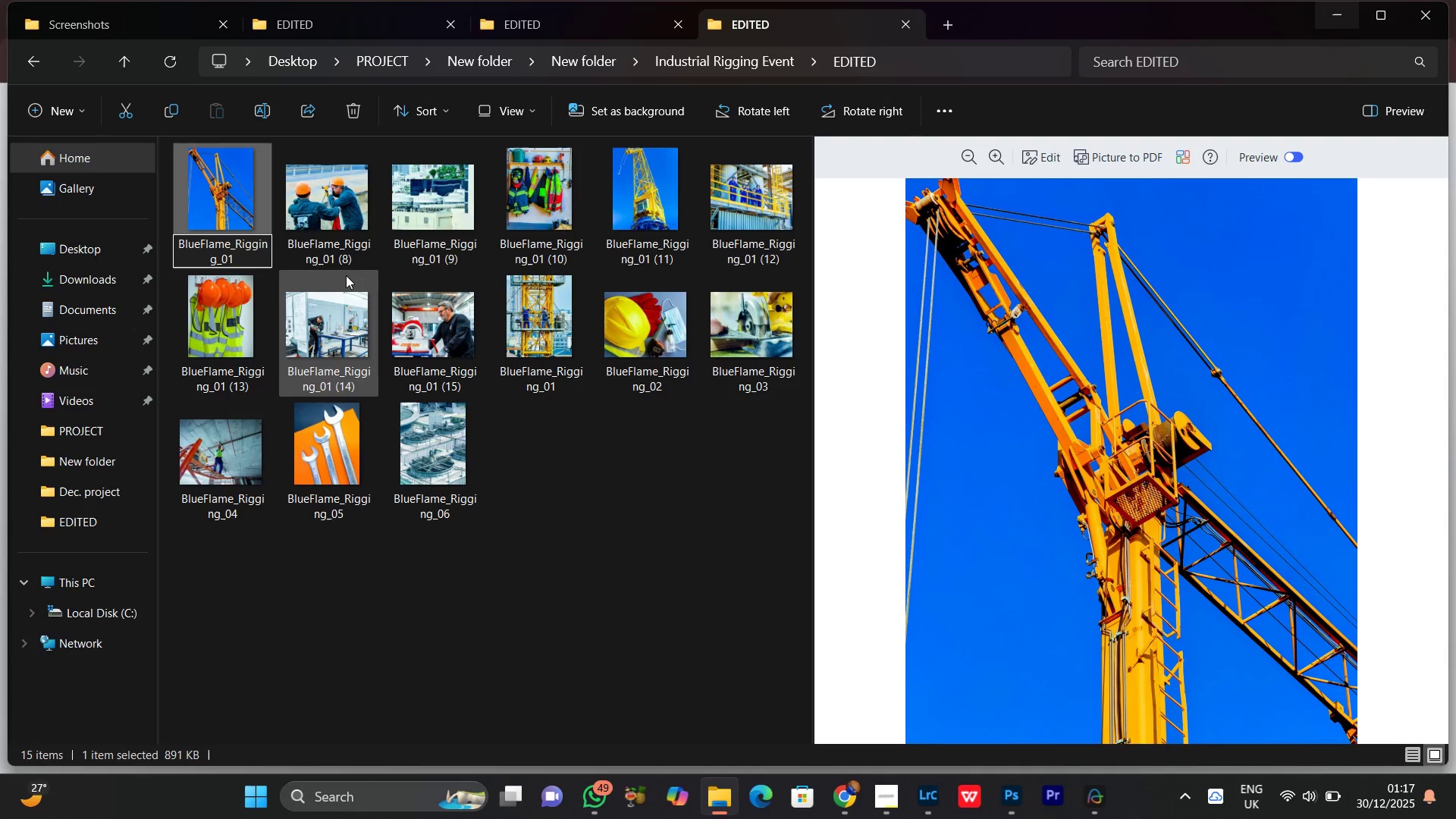 
key(Backspace)
 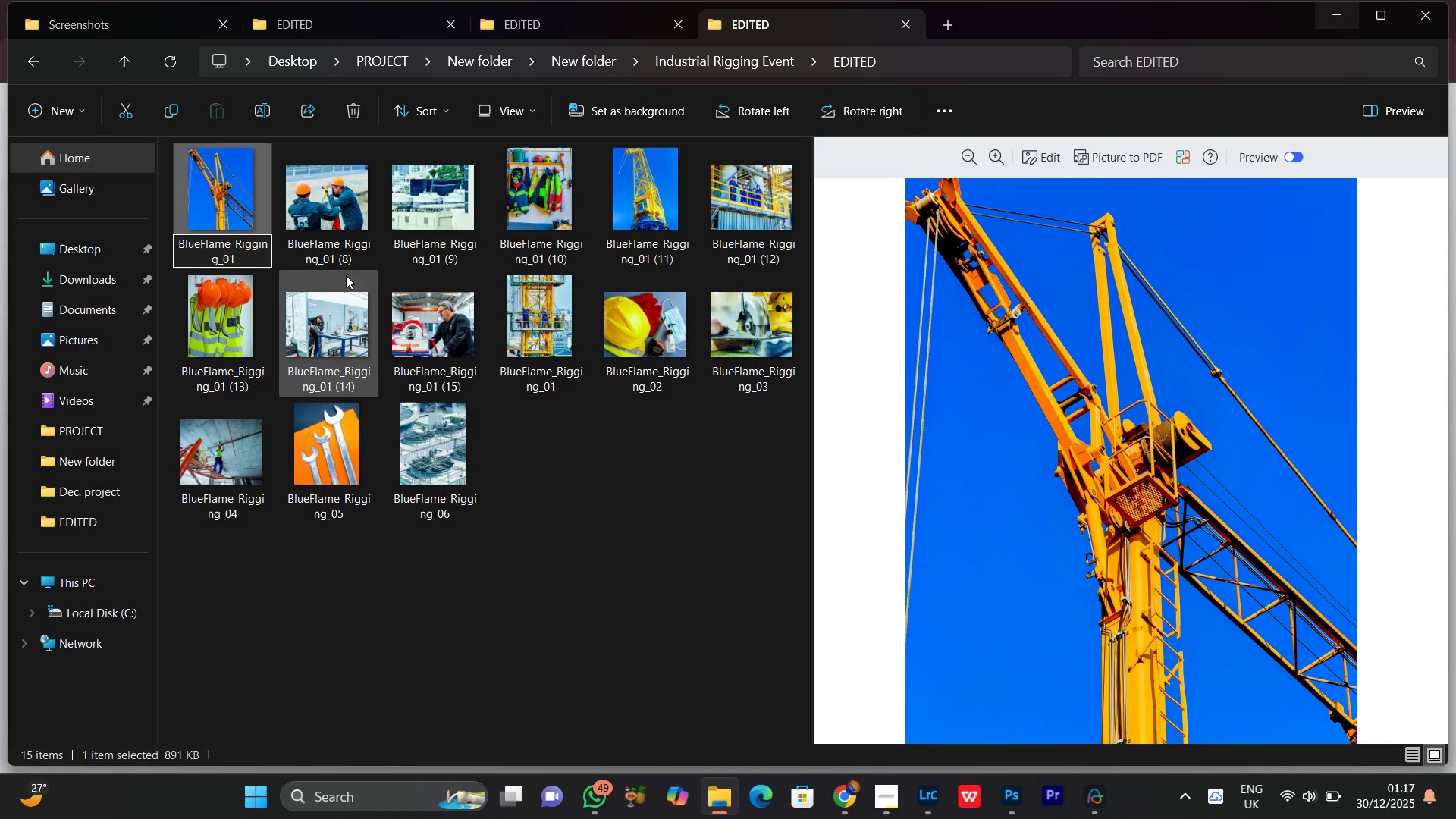 
key(Backspace)
 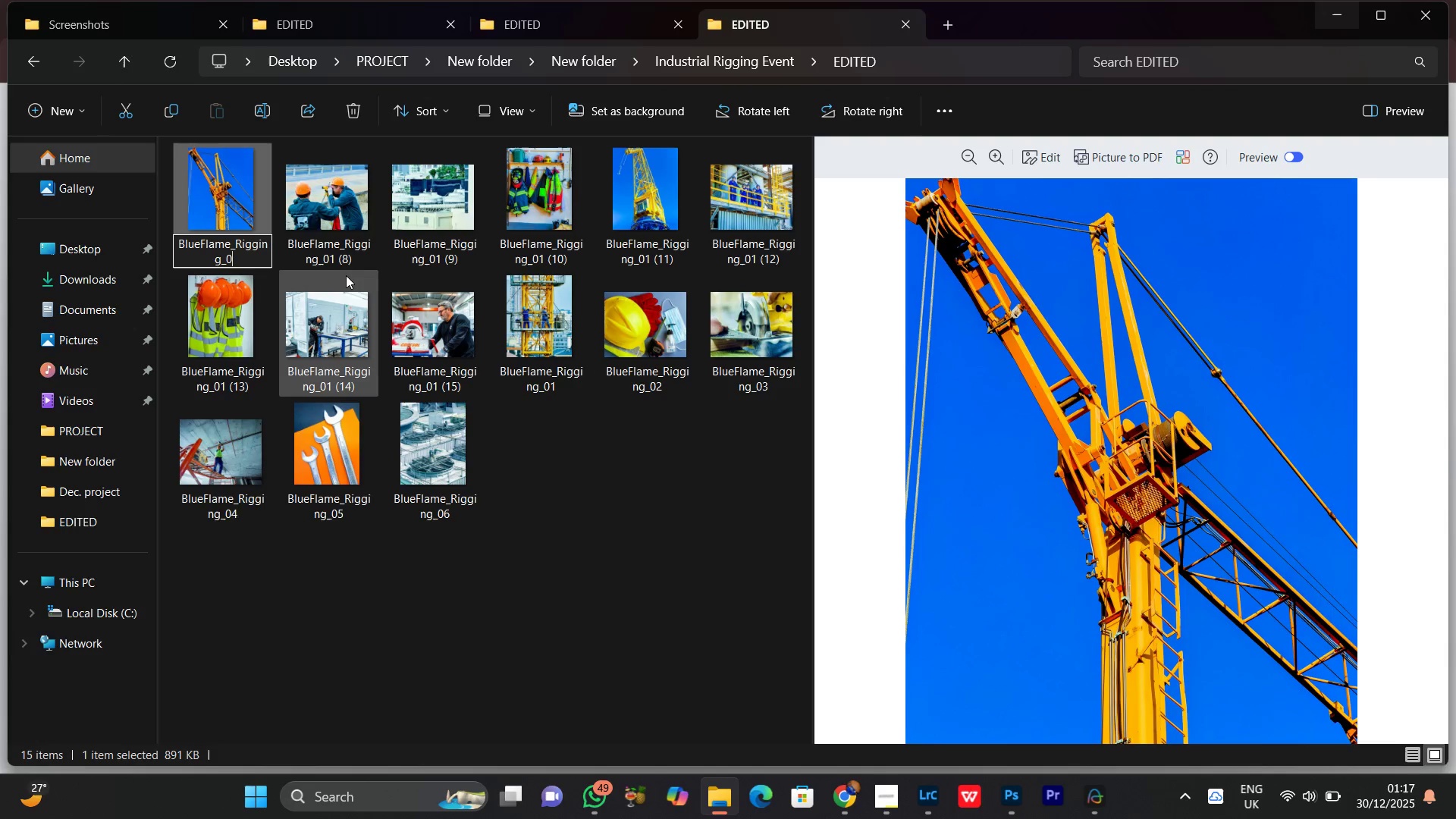 
key(Backspace)
 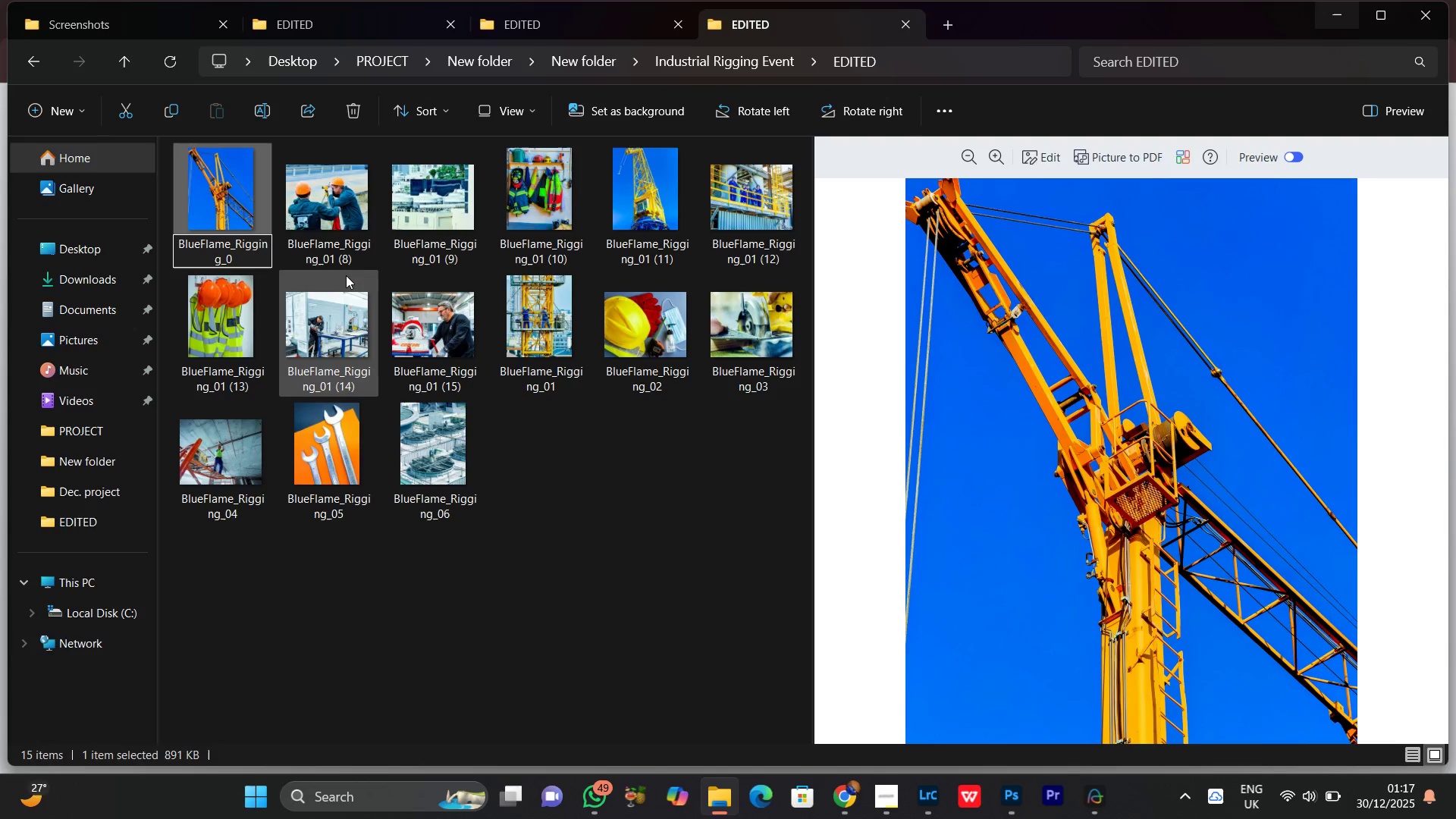 
key(7)
 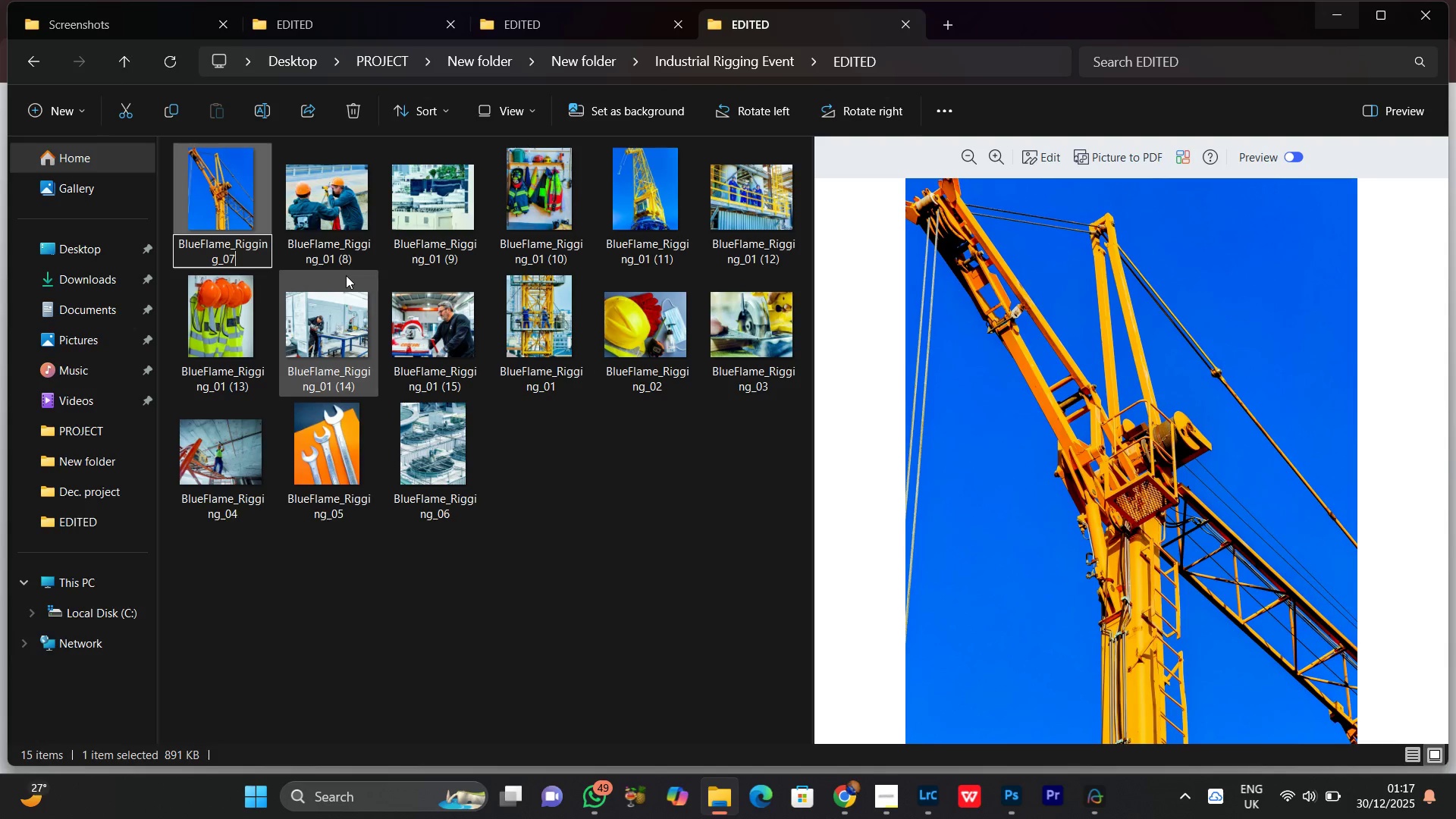 
key(Enter)
 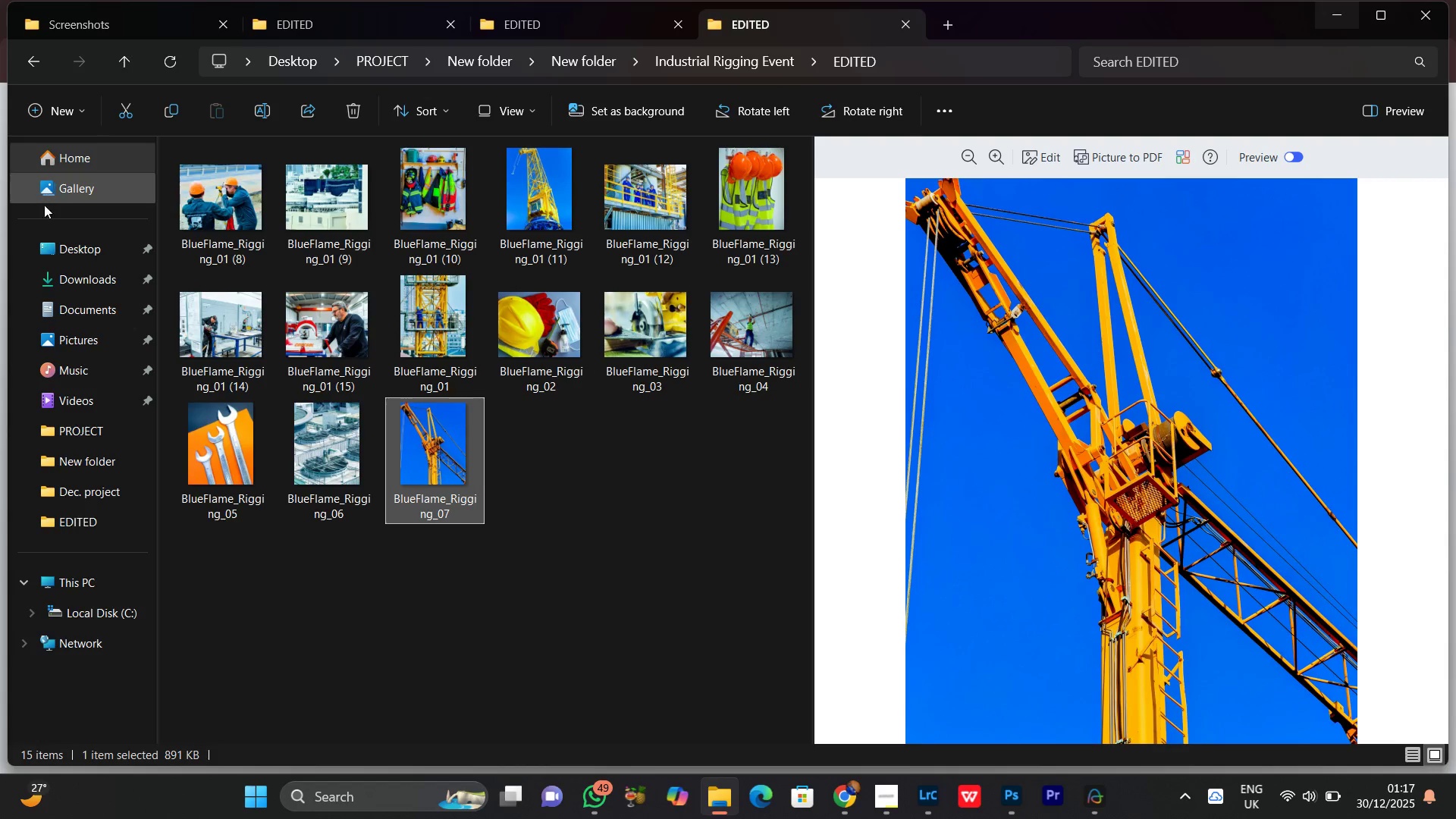 
left_click([219, 216])
 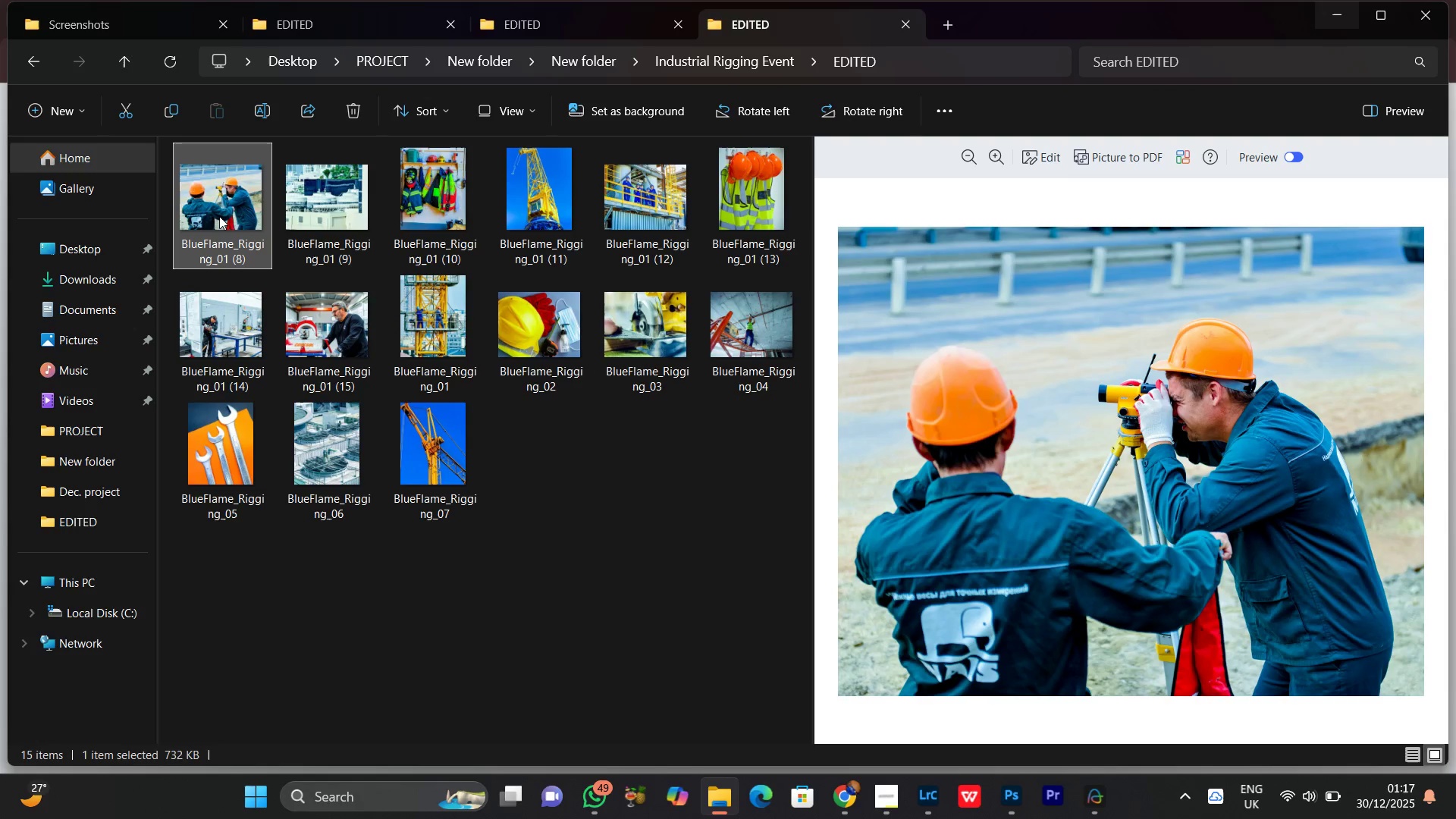 
right_click([219, 216])
 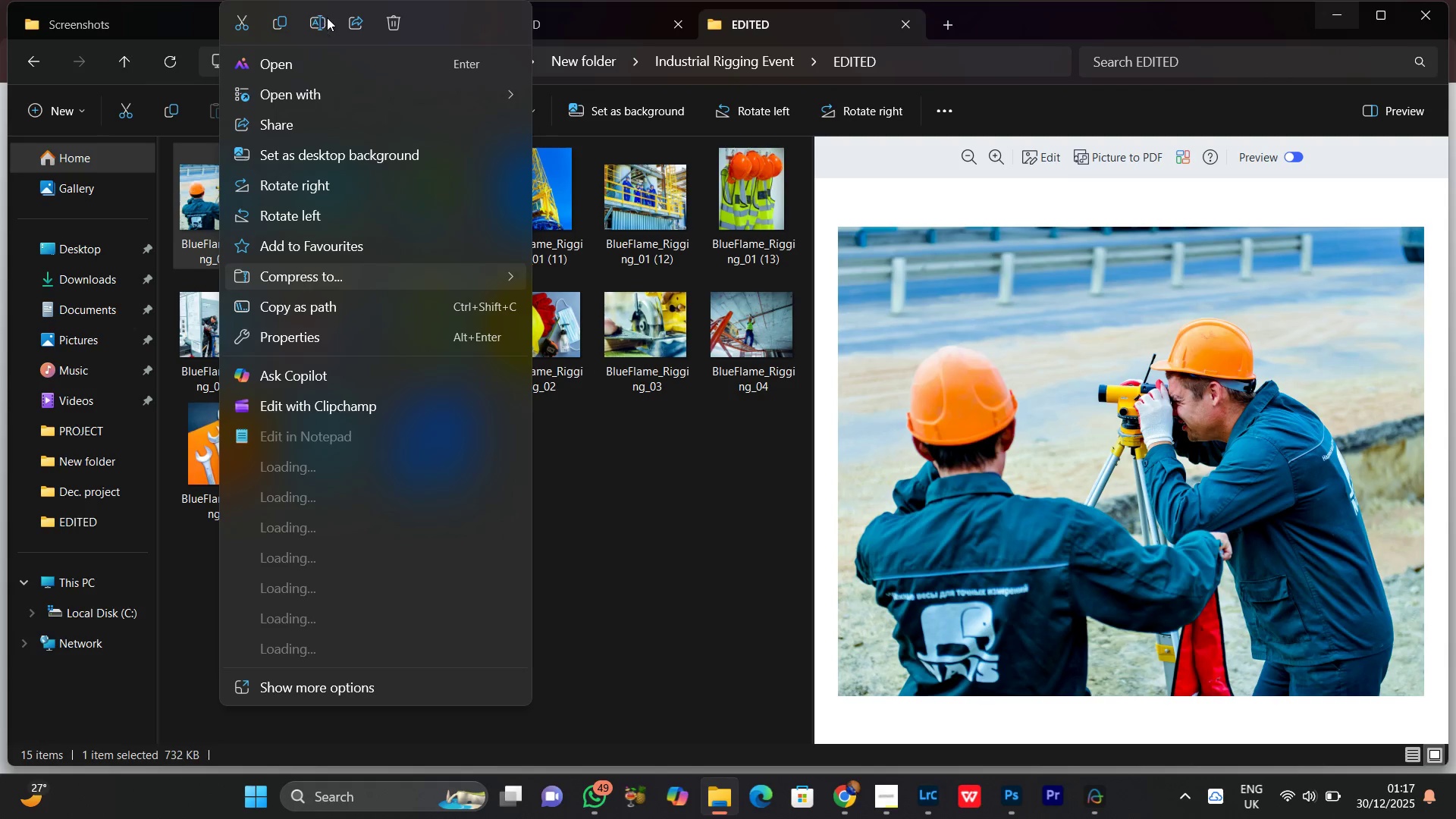 
left_click([320, 22])
 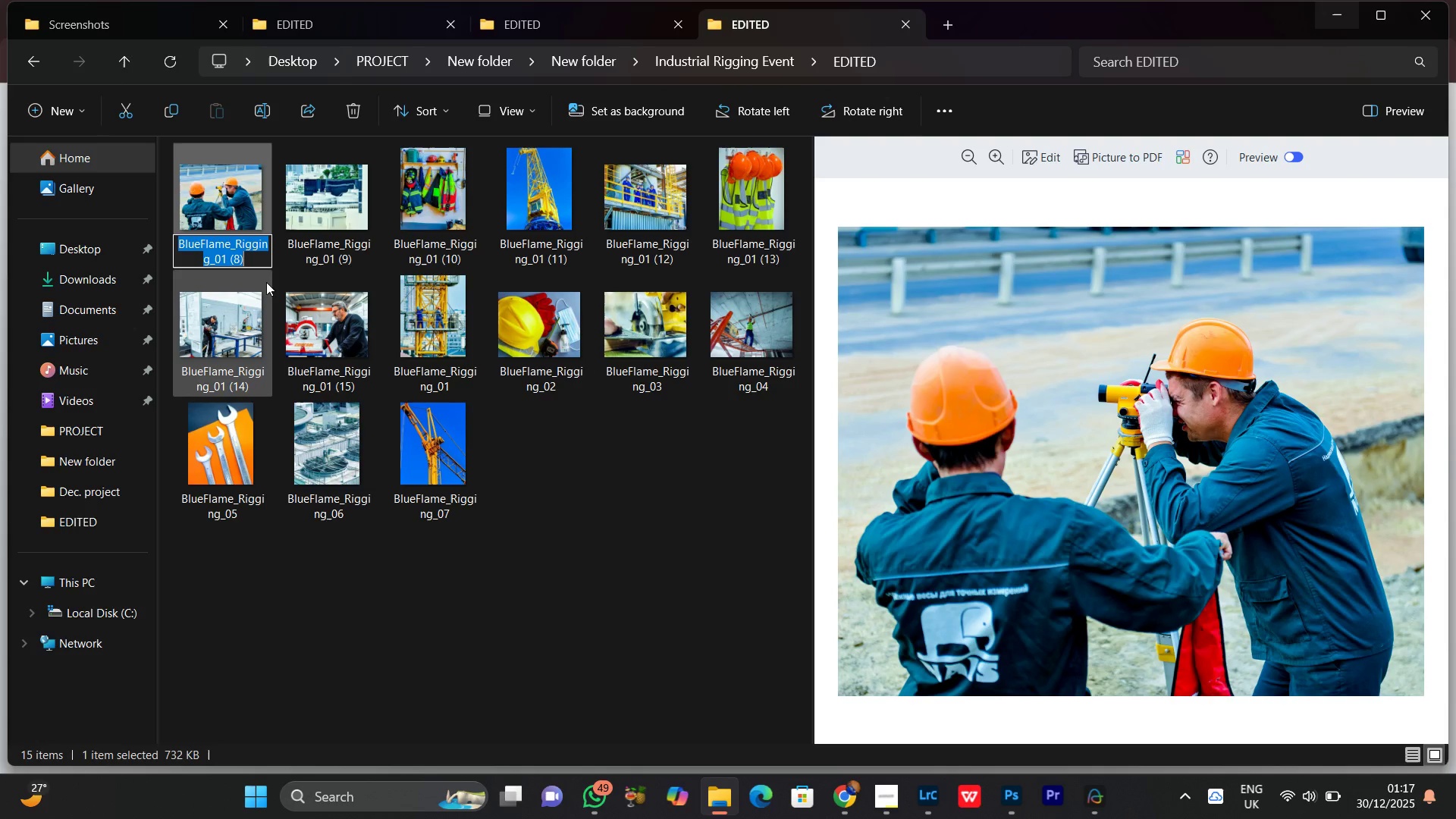 
key(ArrowRight)
 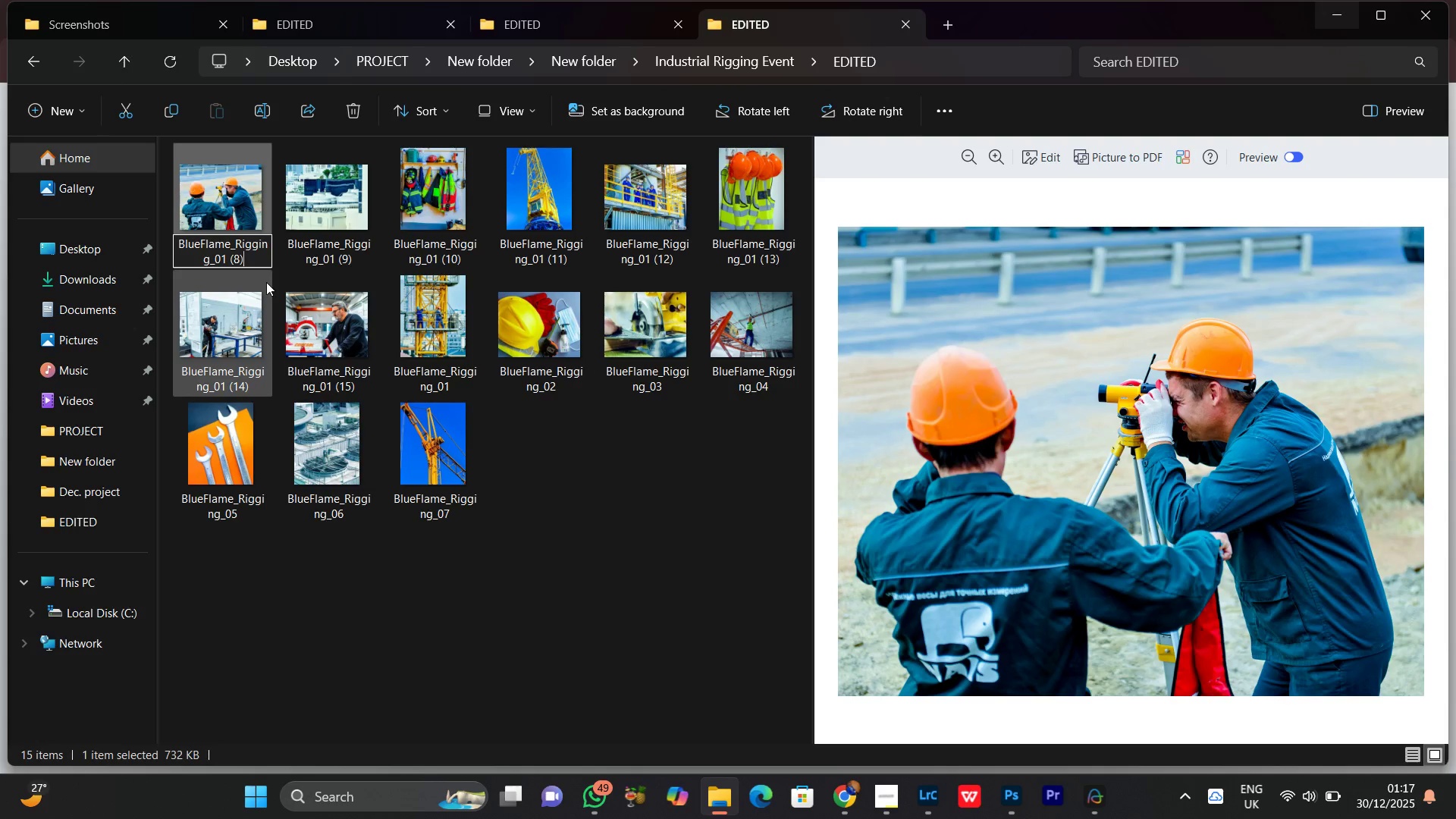 
key(Backspace)
 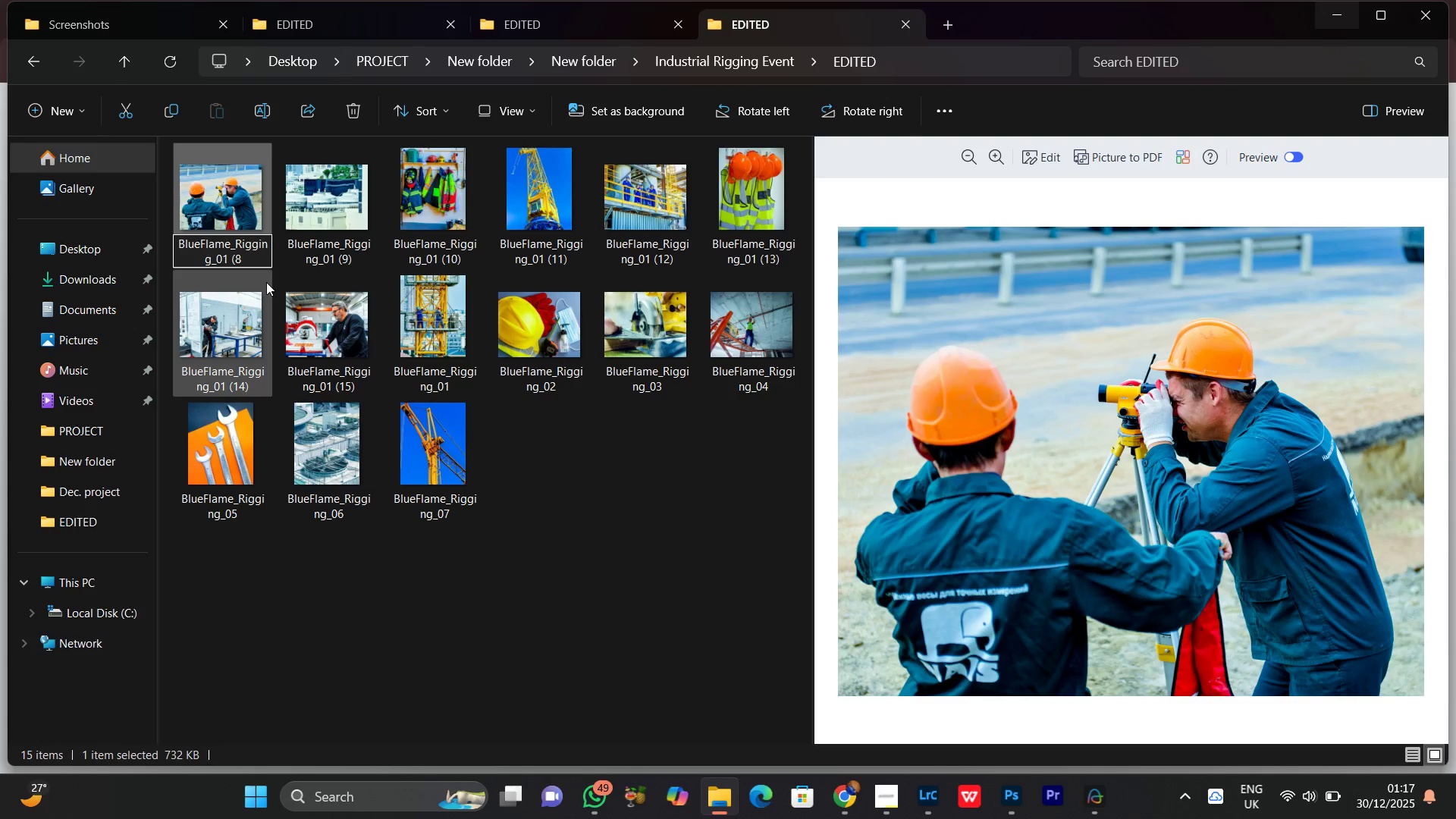 
key(ArrowLeft)
 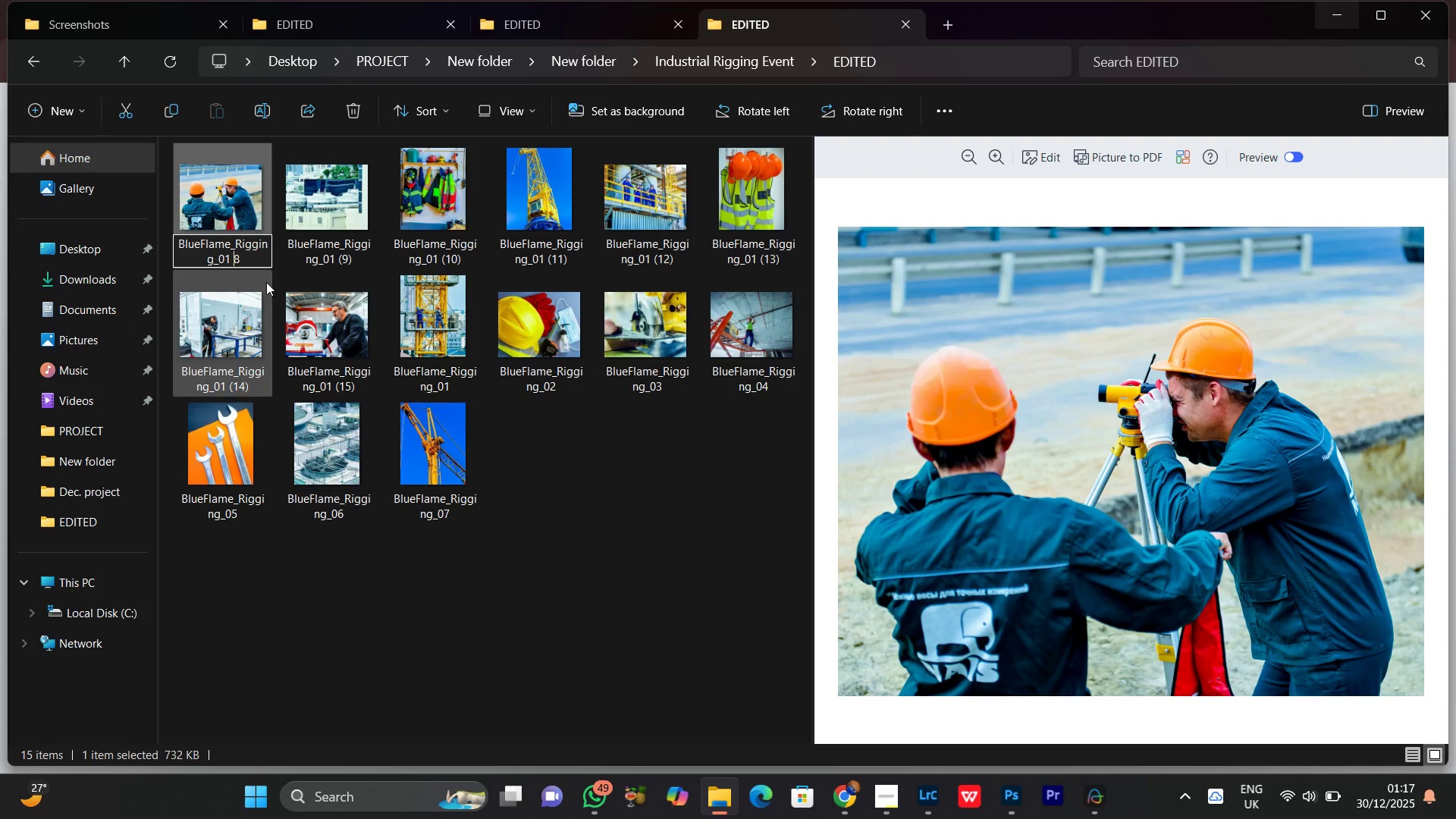 
key(Backspace)
 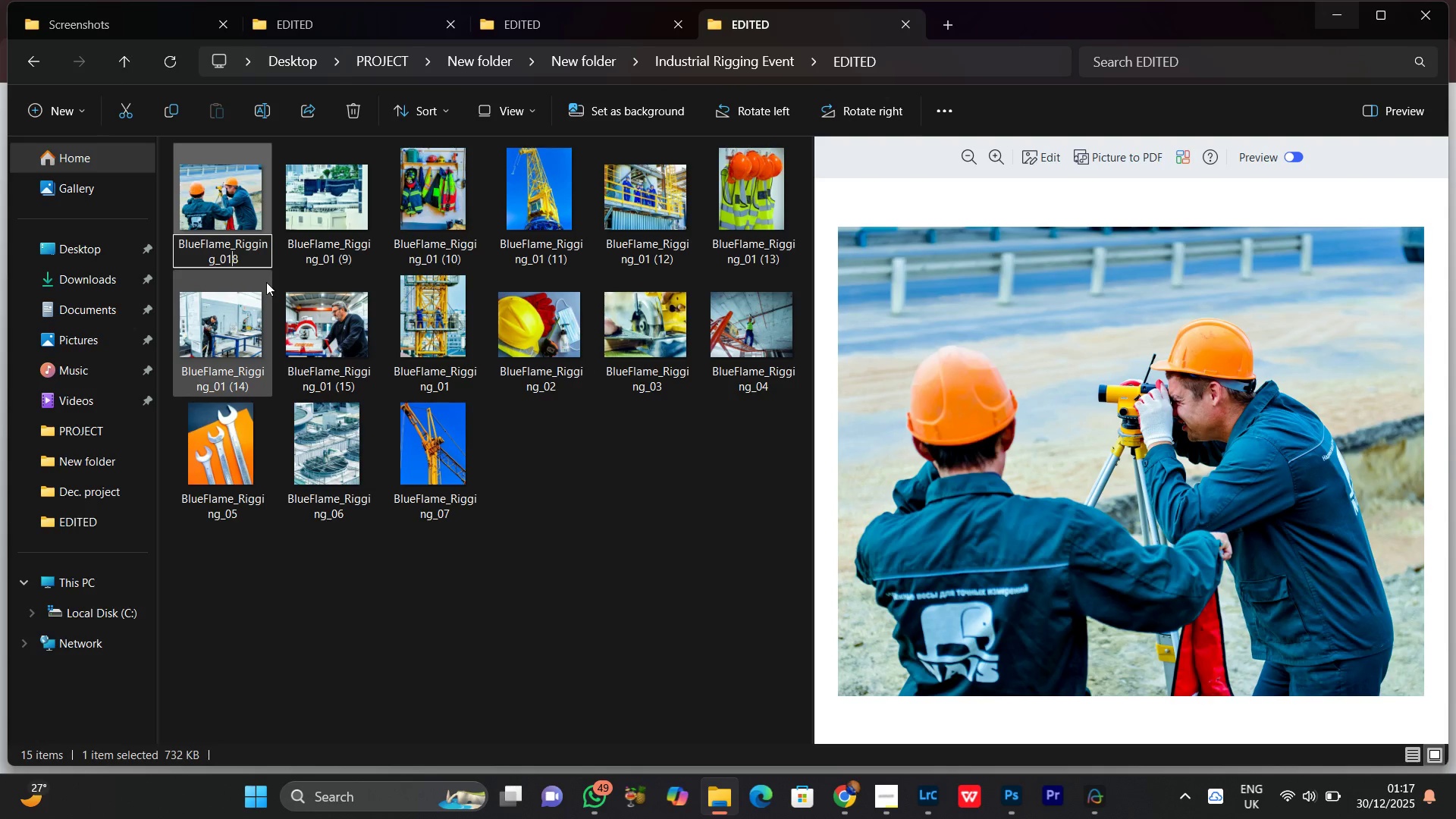 
key(Backspace)
 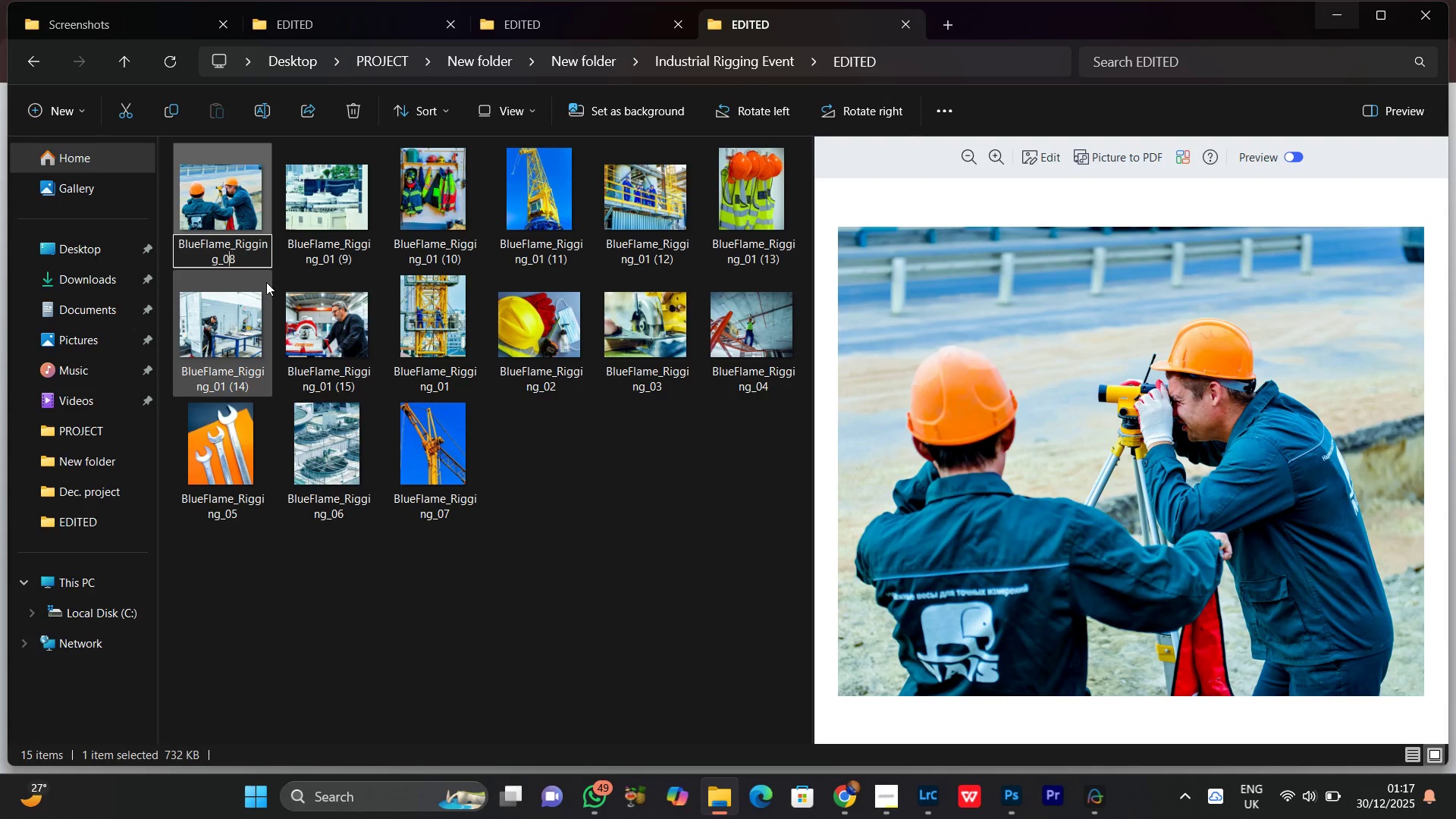 
key(Backspace)
 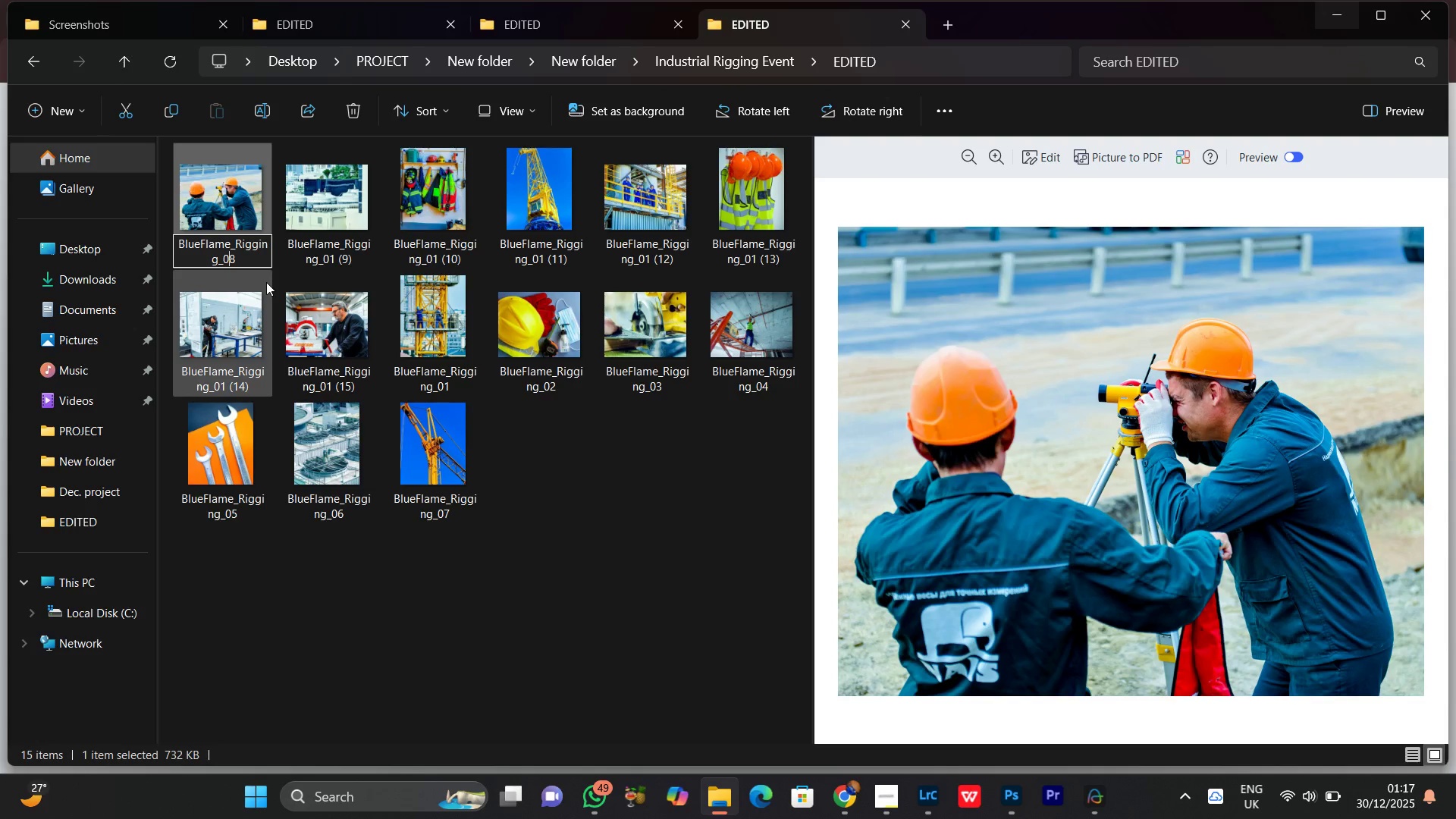 
key(Enter)
 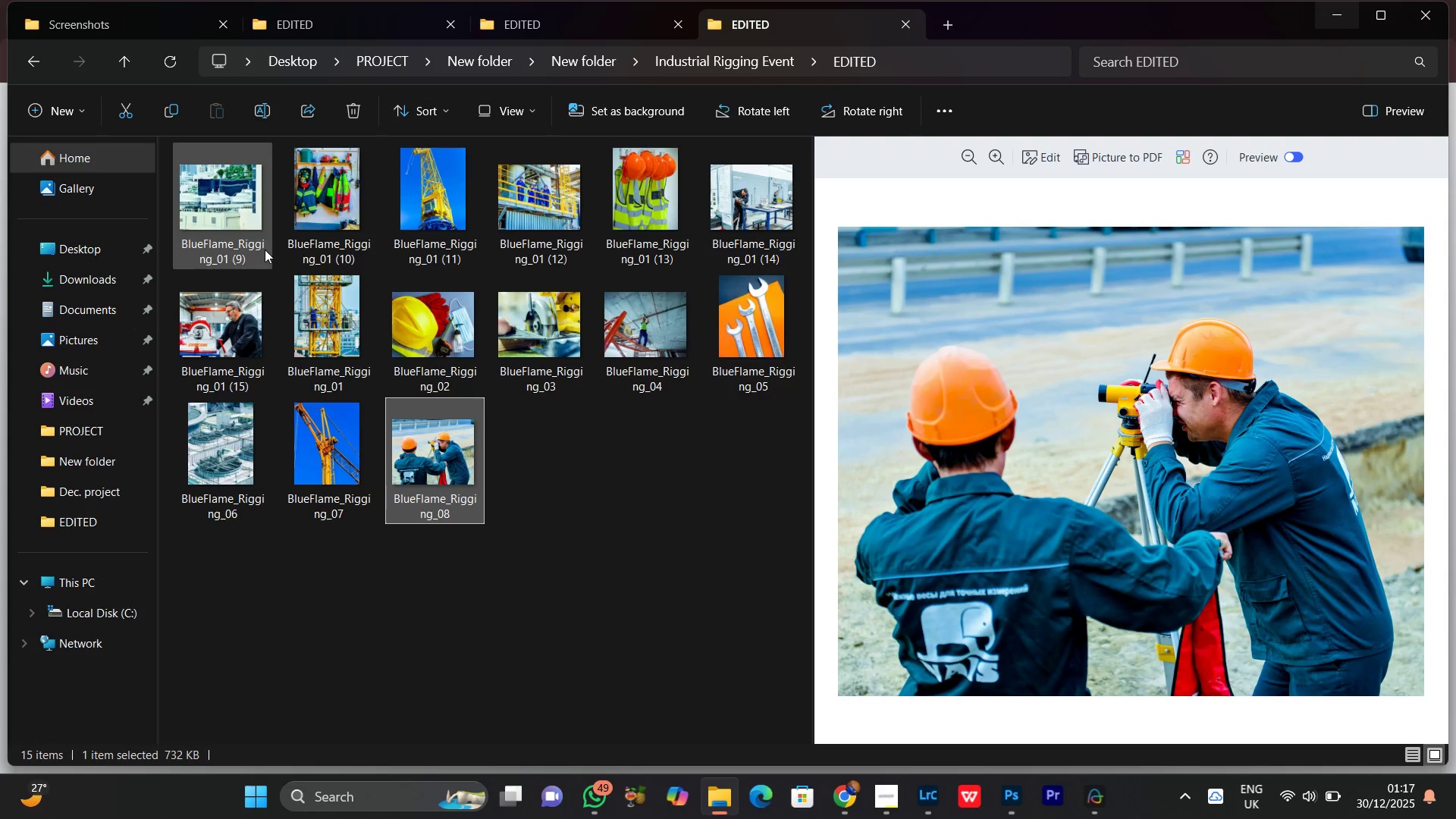 
left_click([186, 206])
 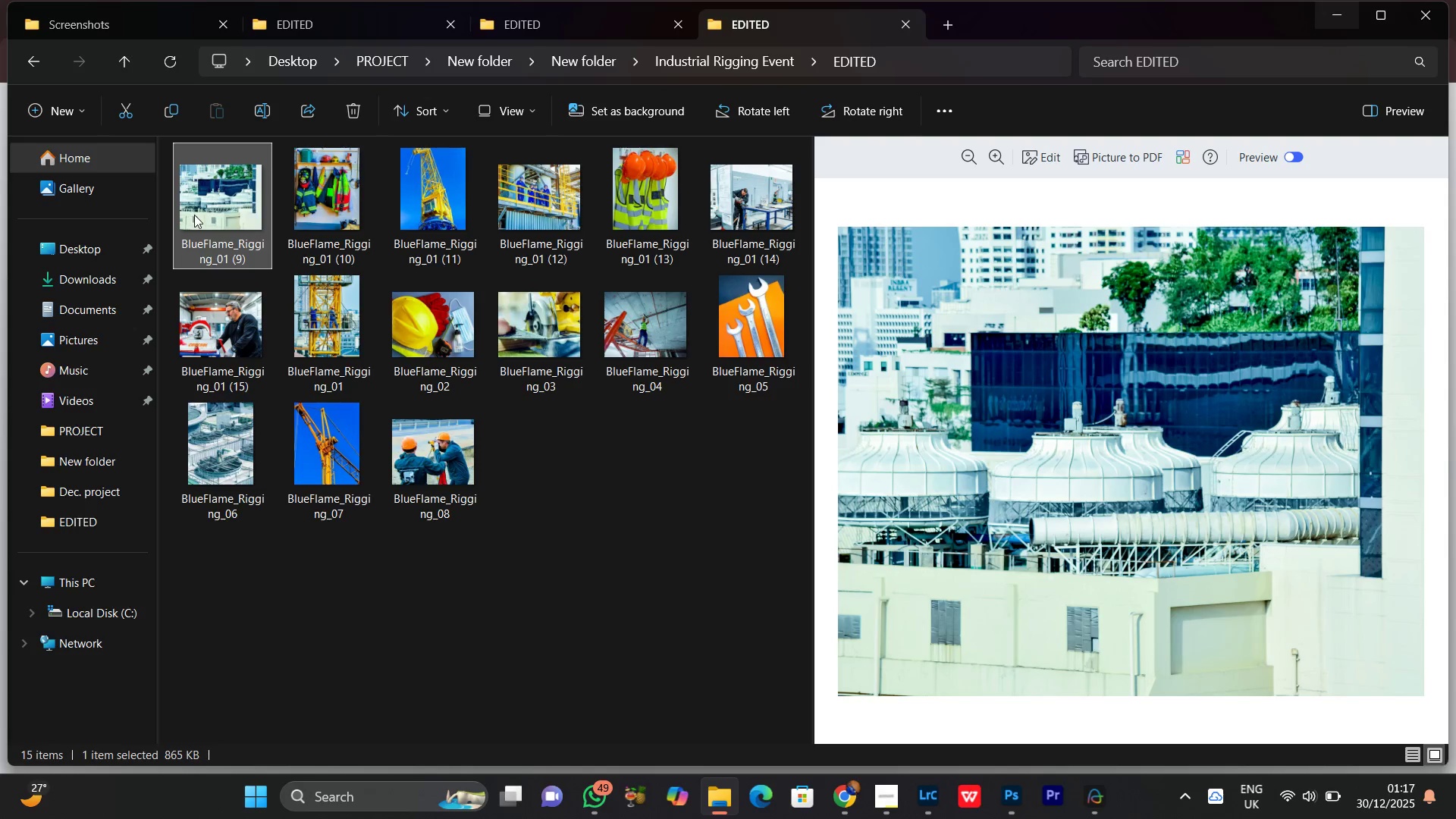 
right_click([194, 215])
 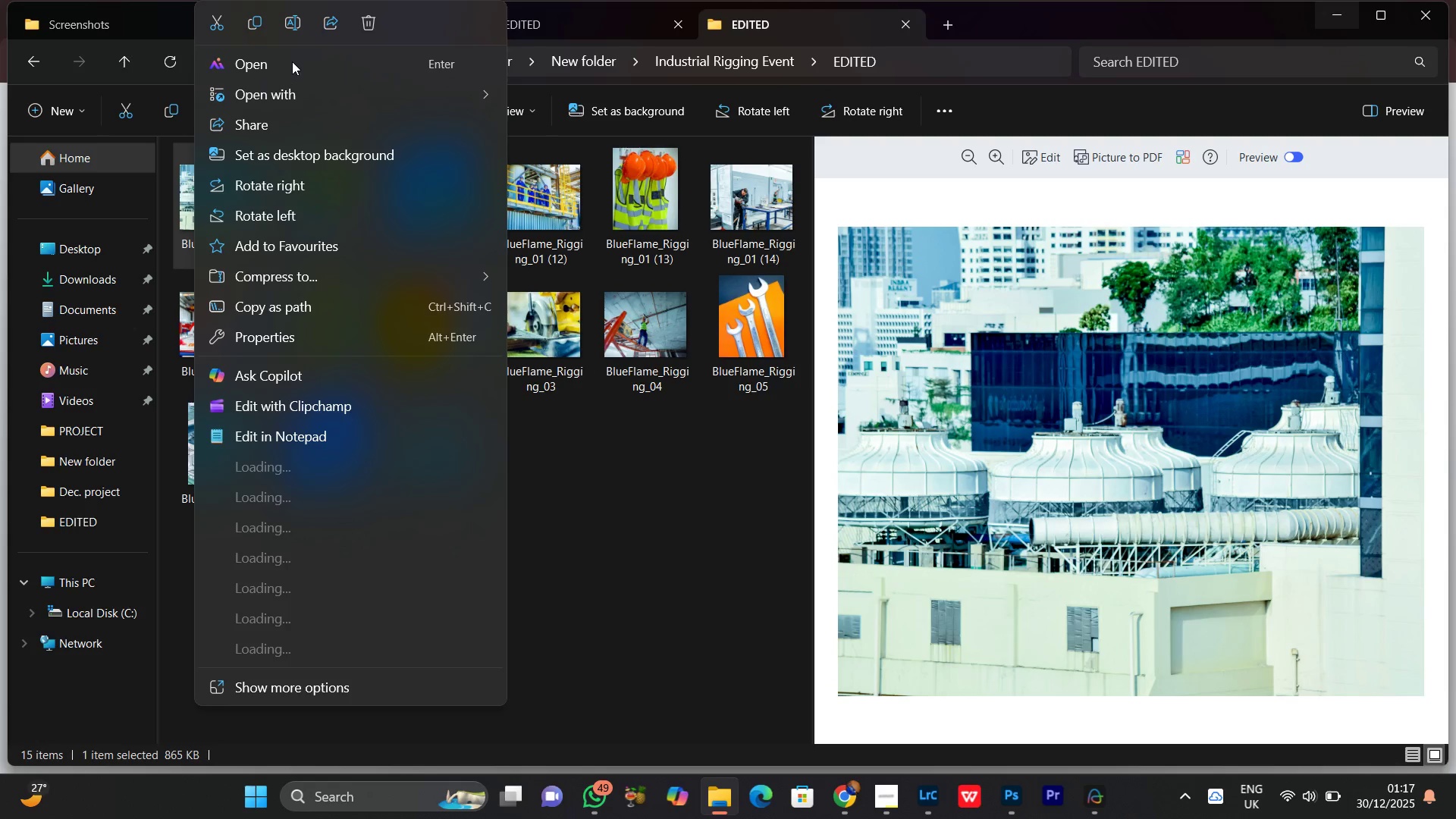 
left_click([297, 24])
 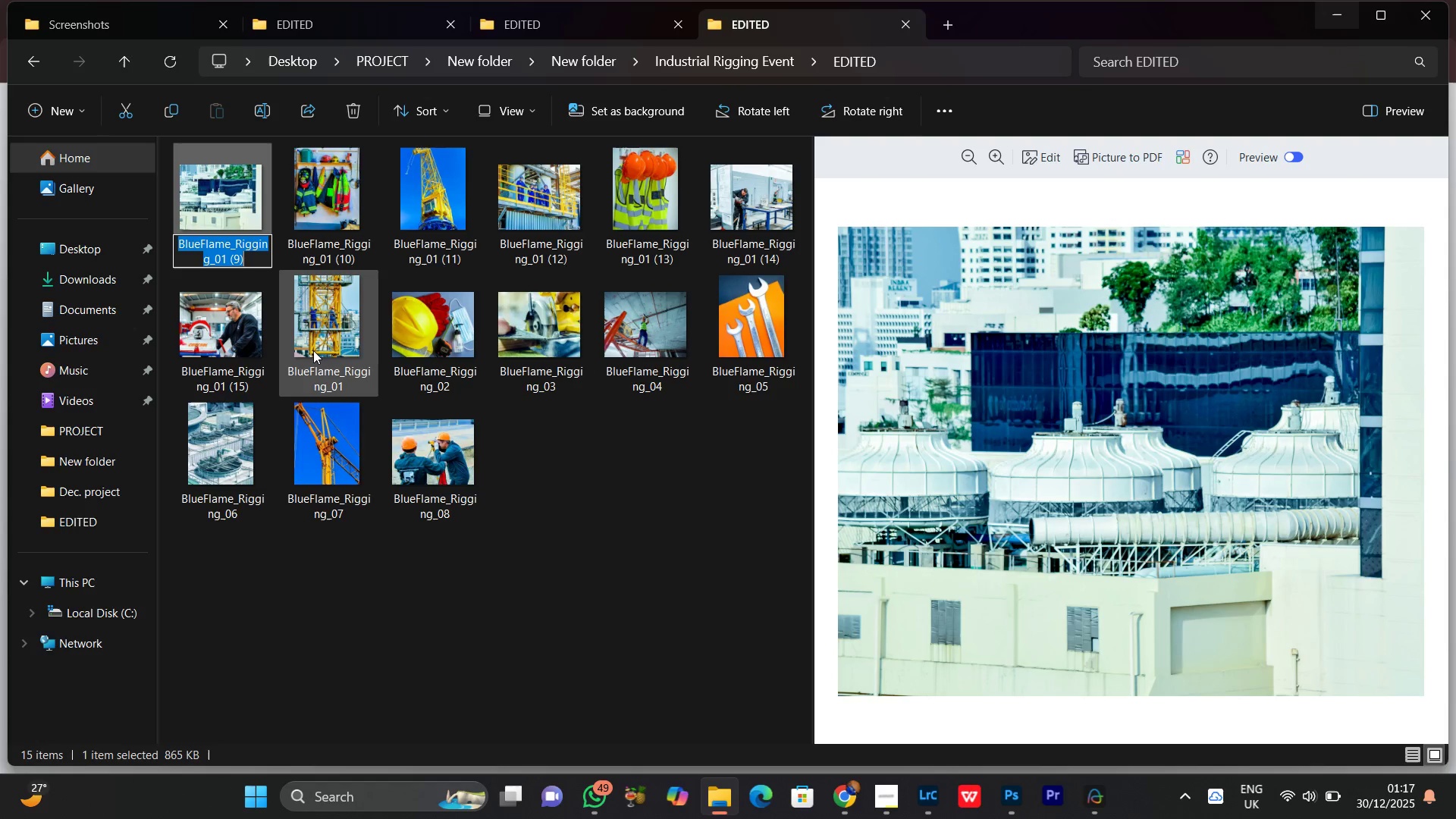 
key(ArrowRight)
 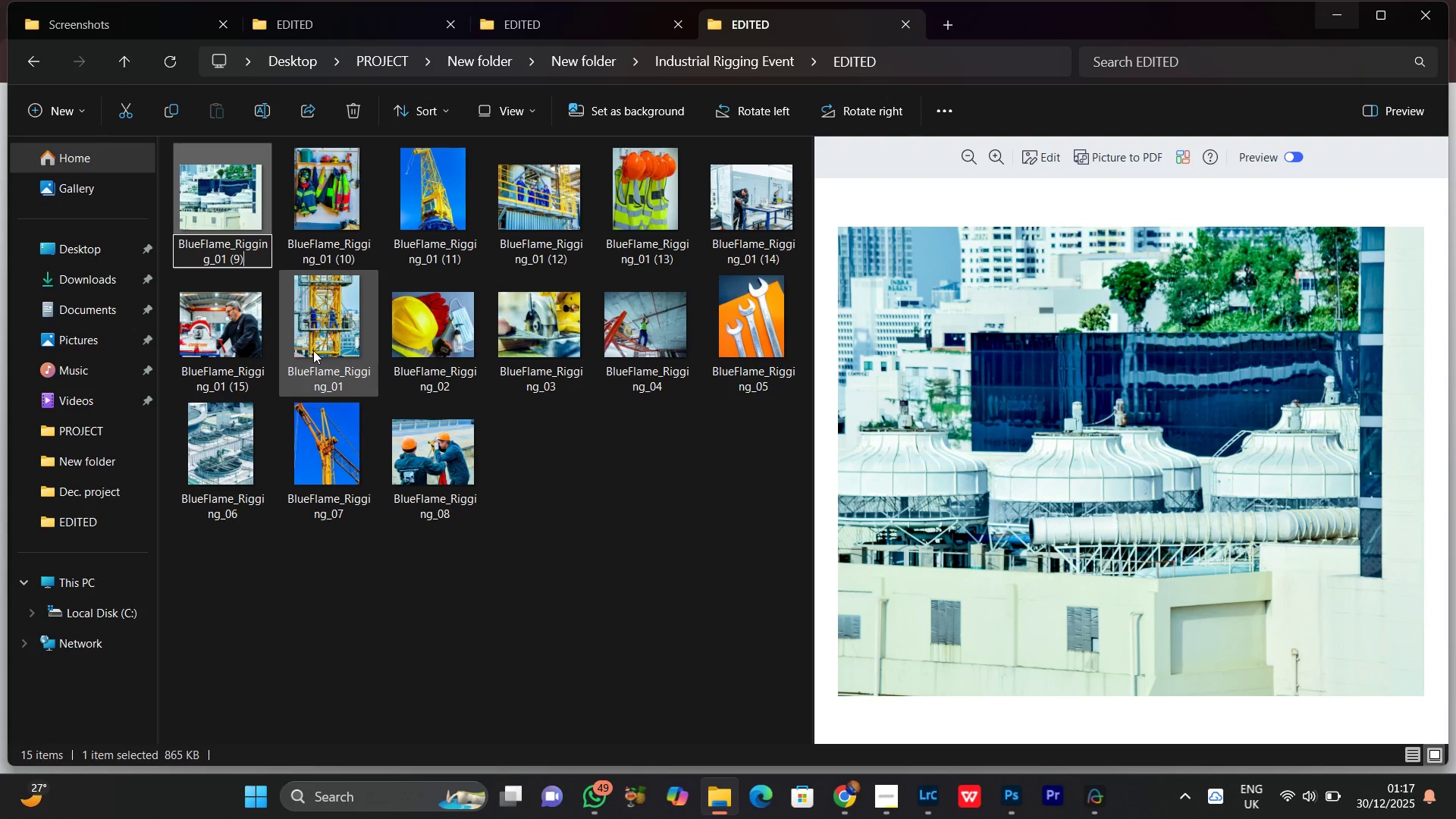 
key(Delete)
 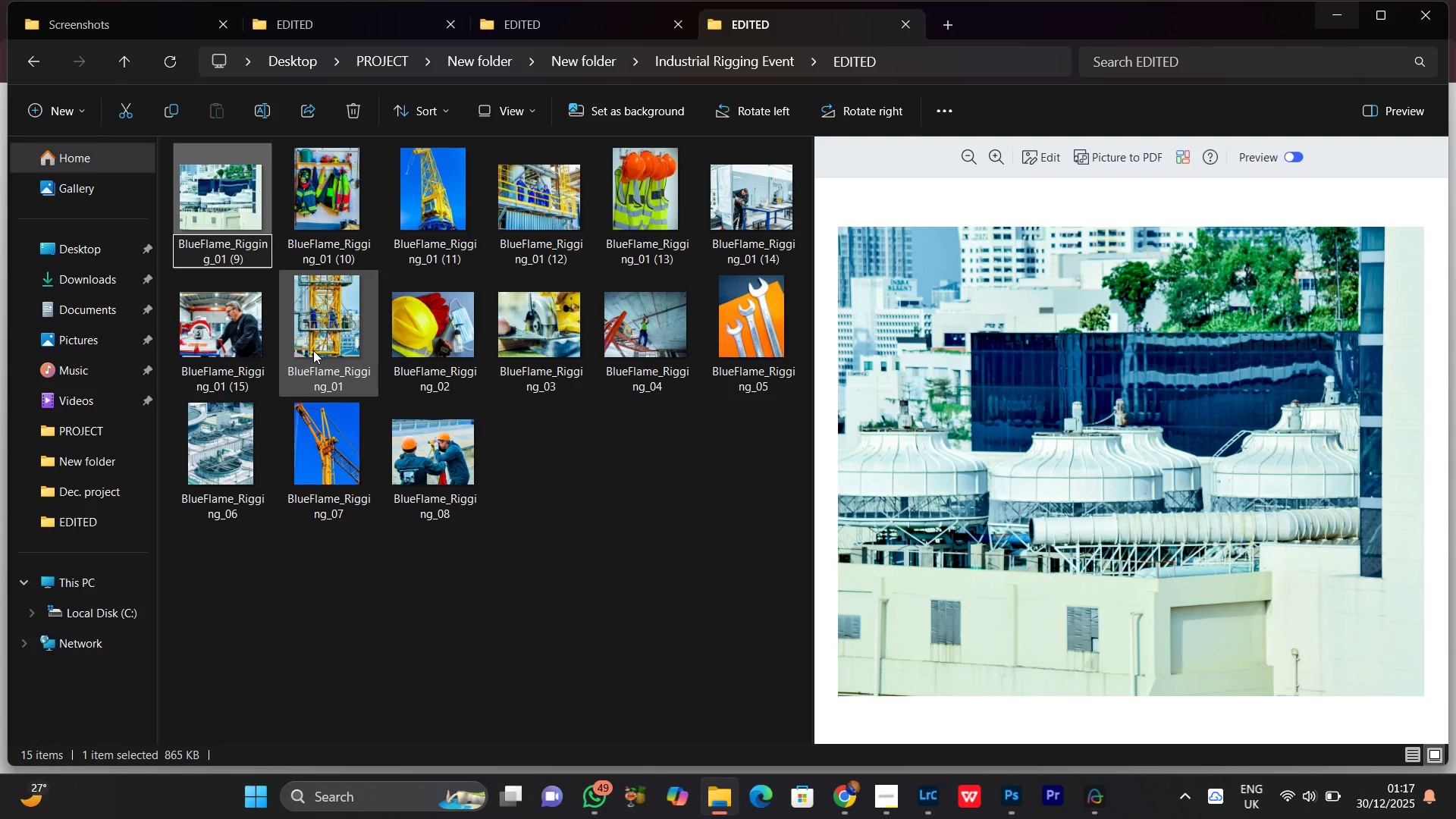 
key(Delete)
 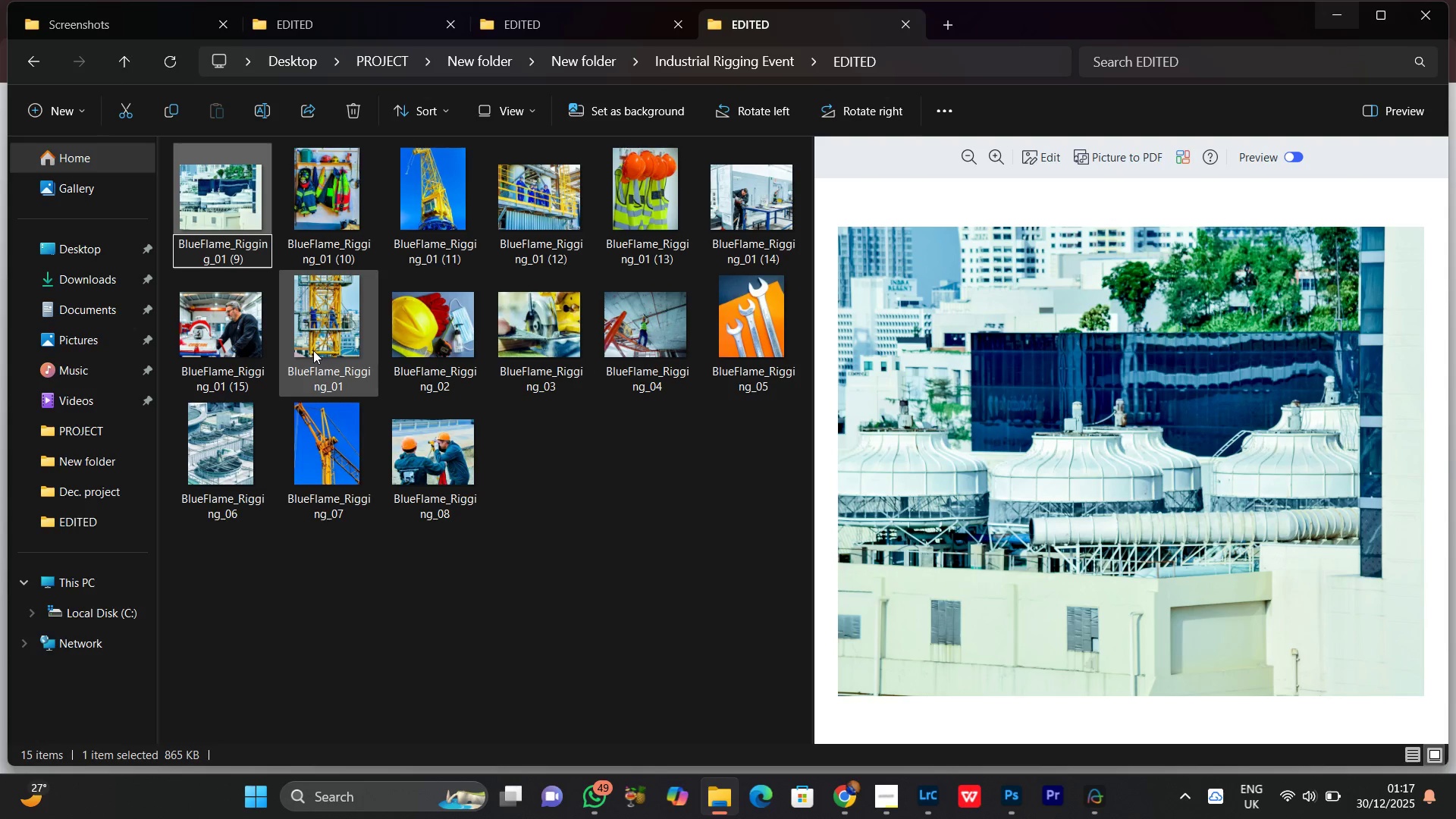 
key(Backspace)
 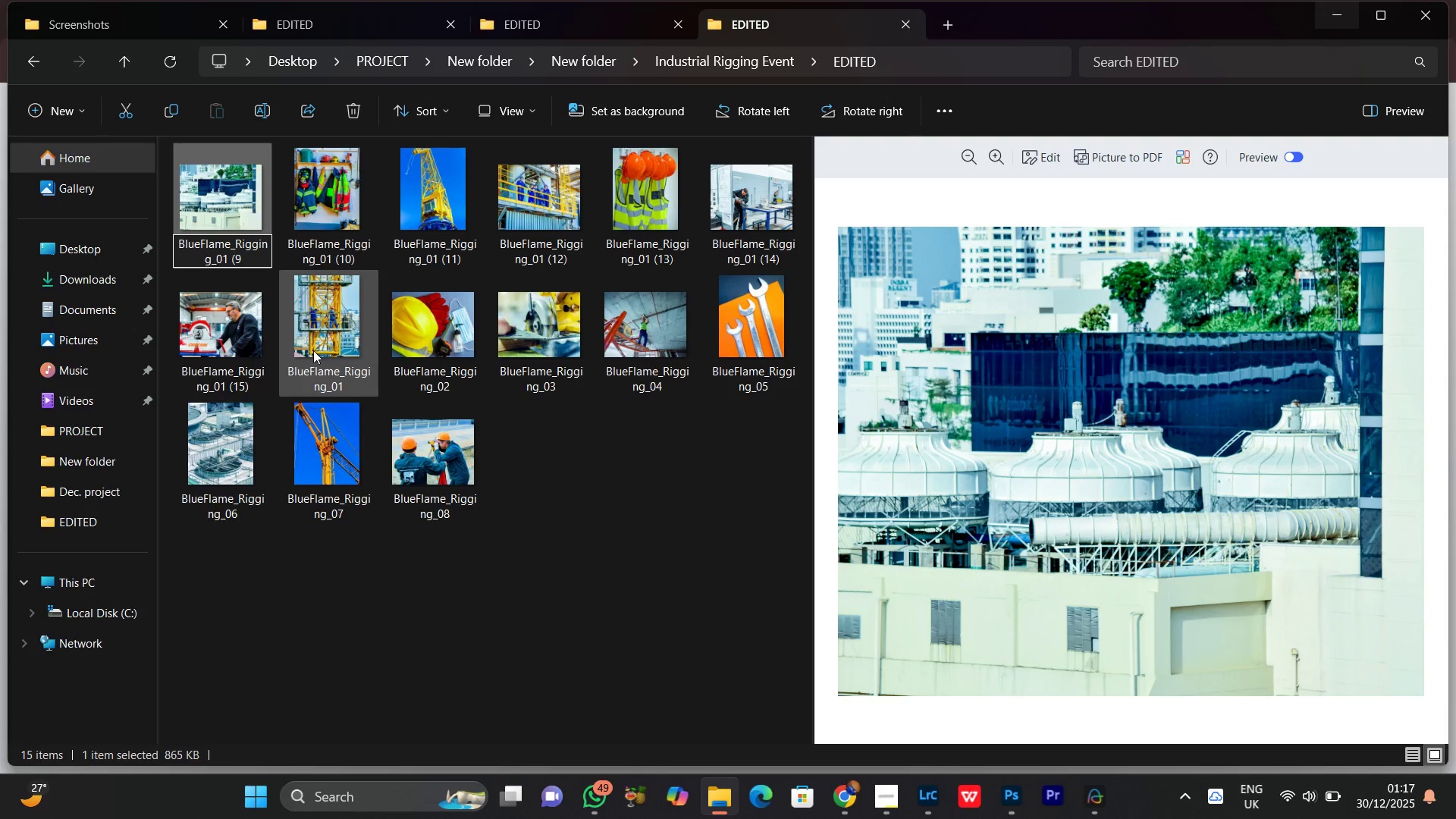 
key(ArrowLeft)
 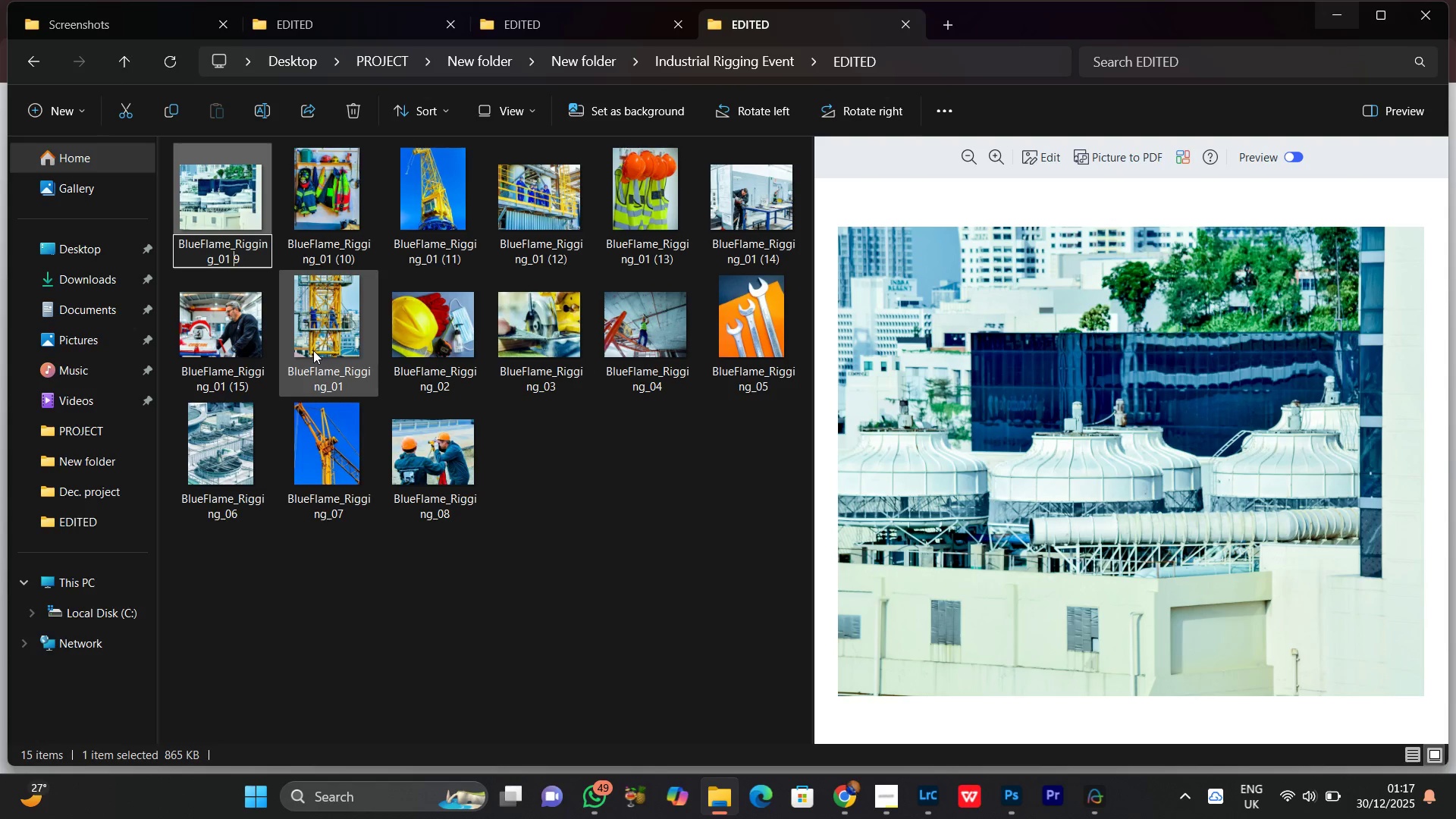 
key(Backspace)
 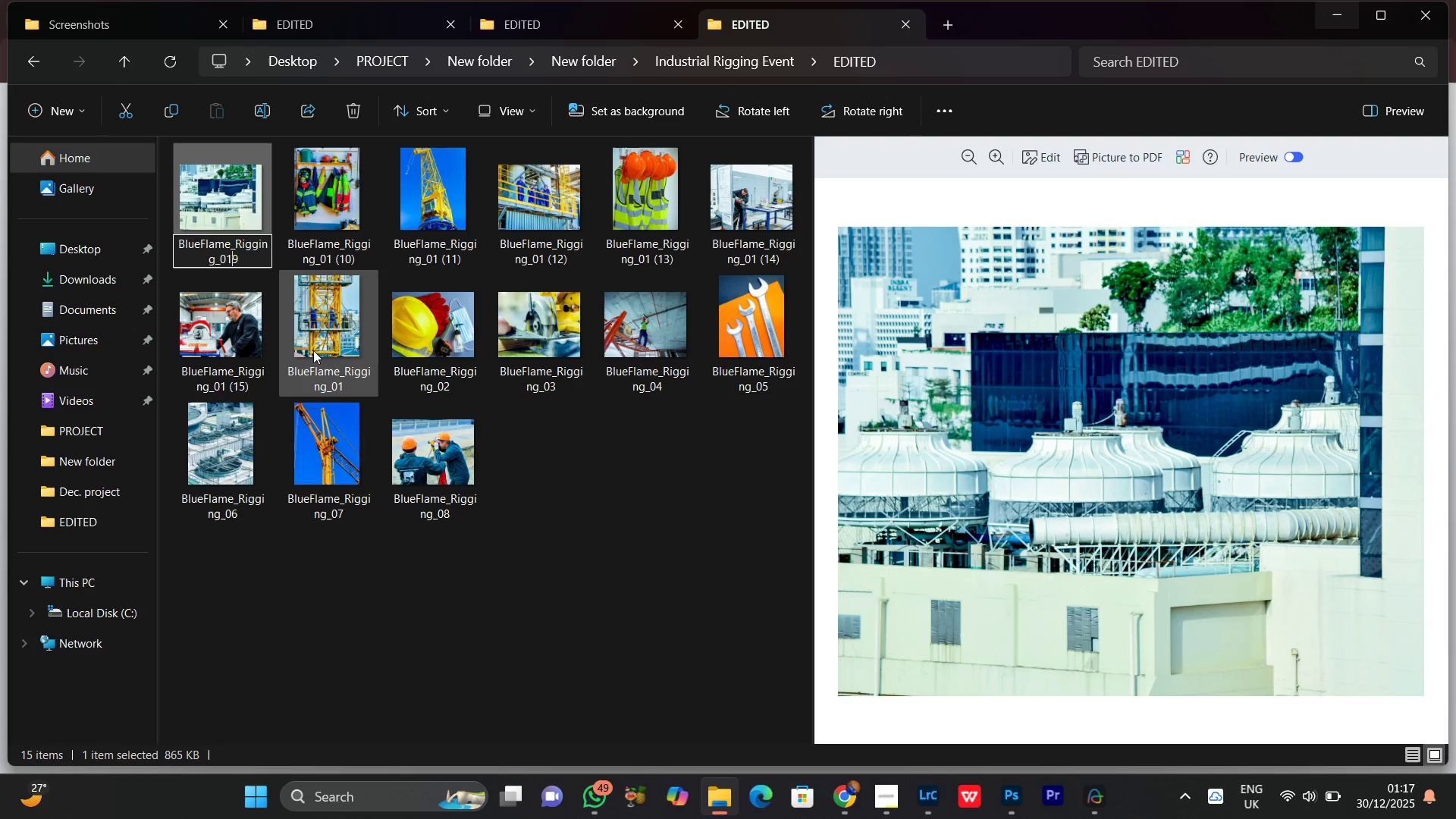 
key(Backspace)
 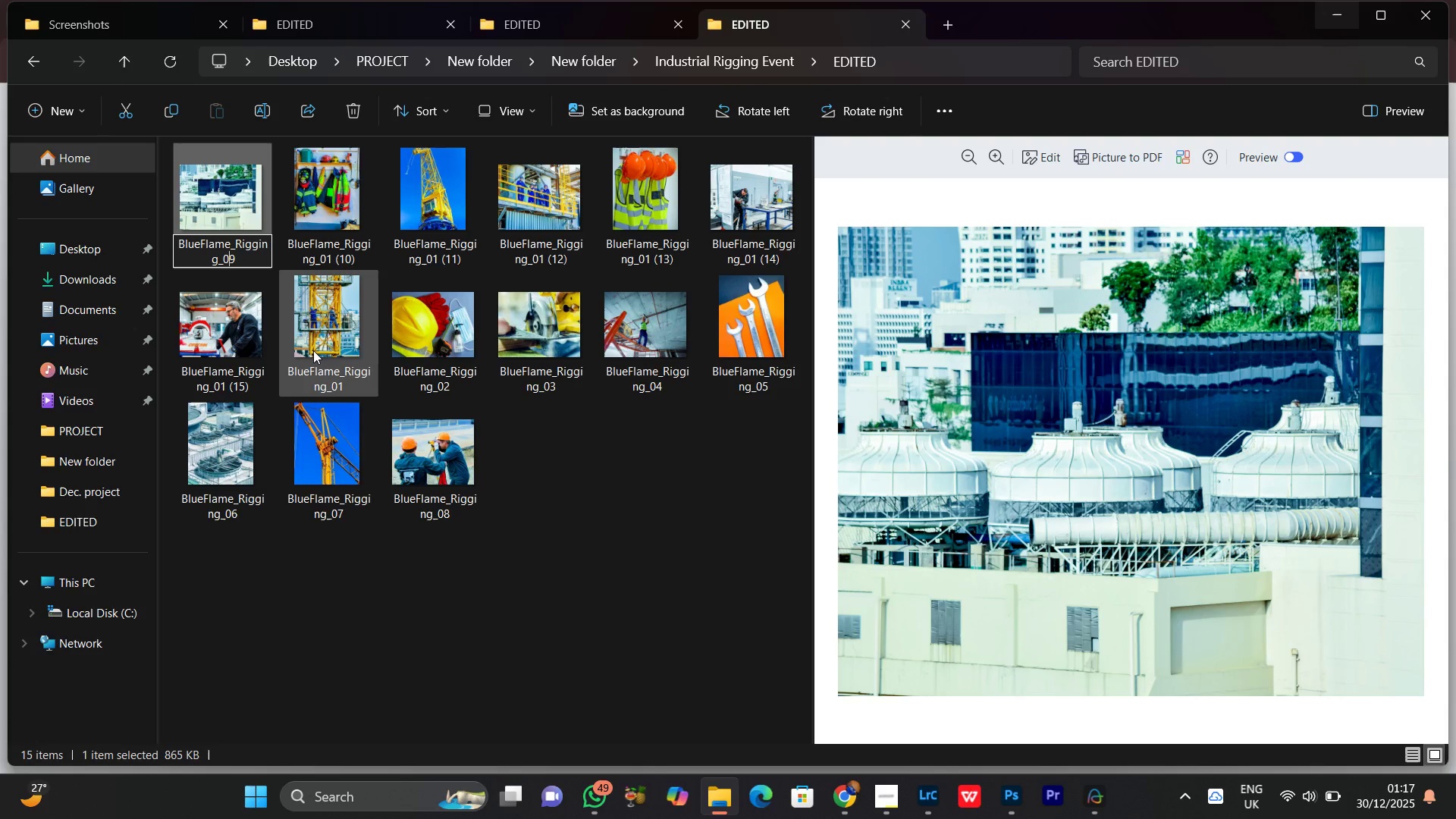 
key(Backspace)
 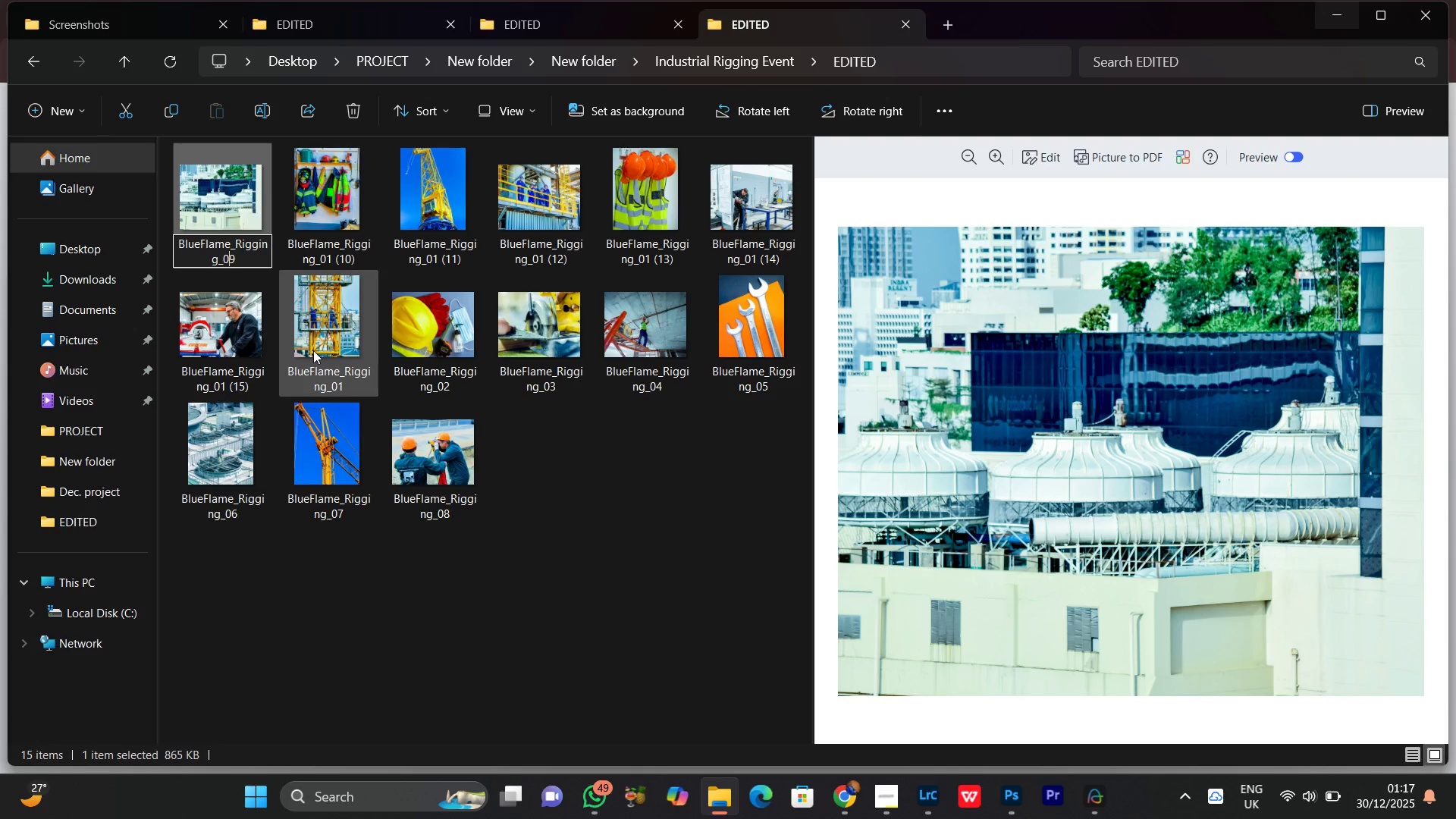 
key(Enter)
 